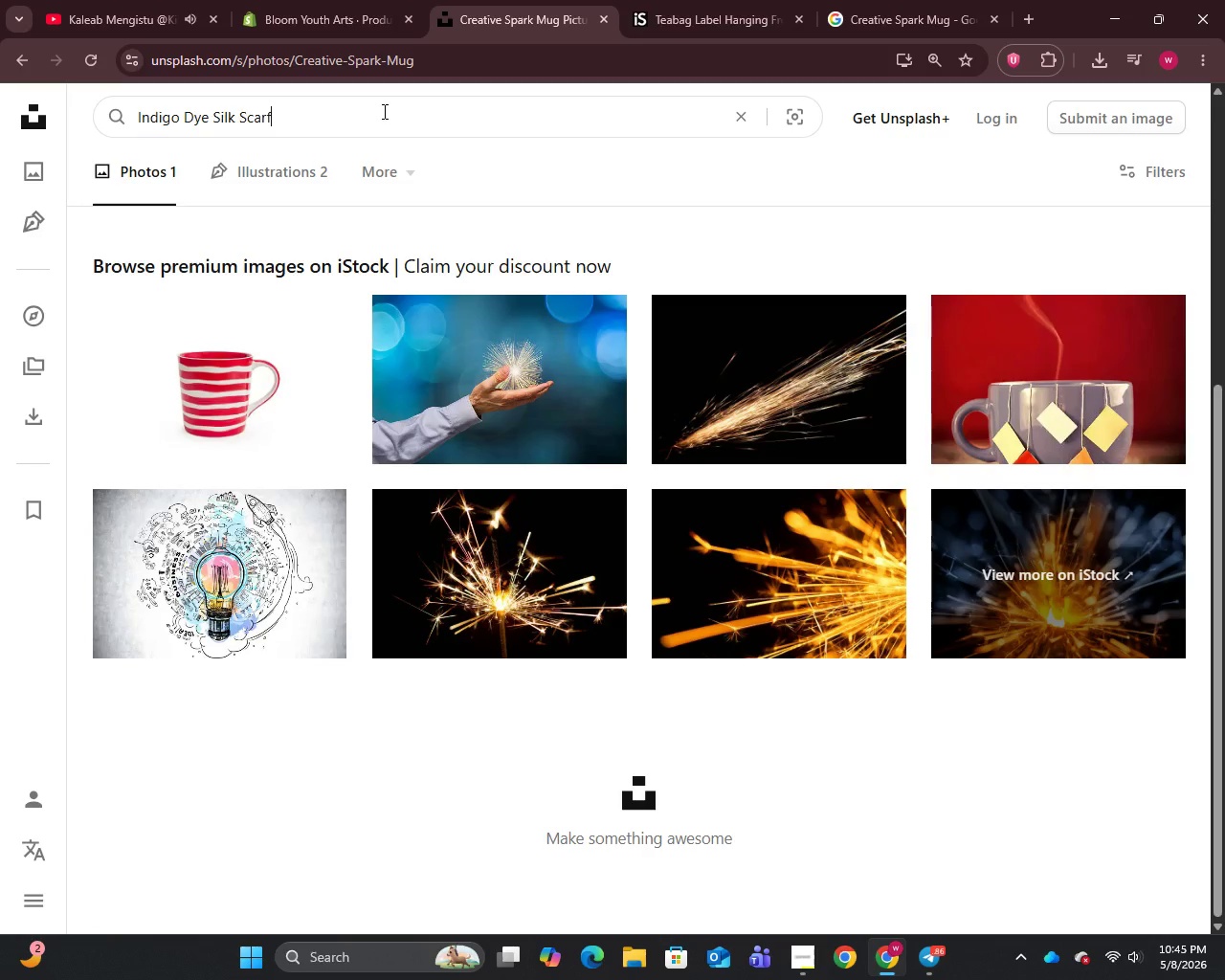 
key(Control+V)
 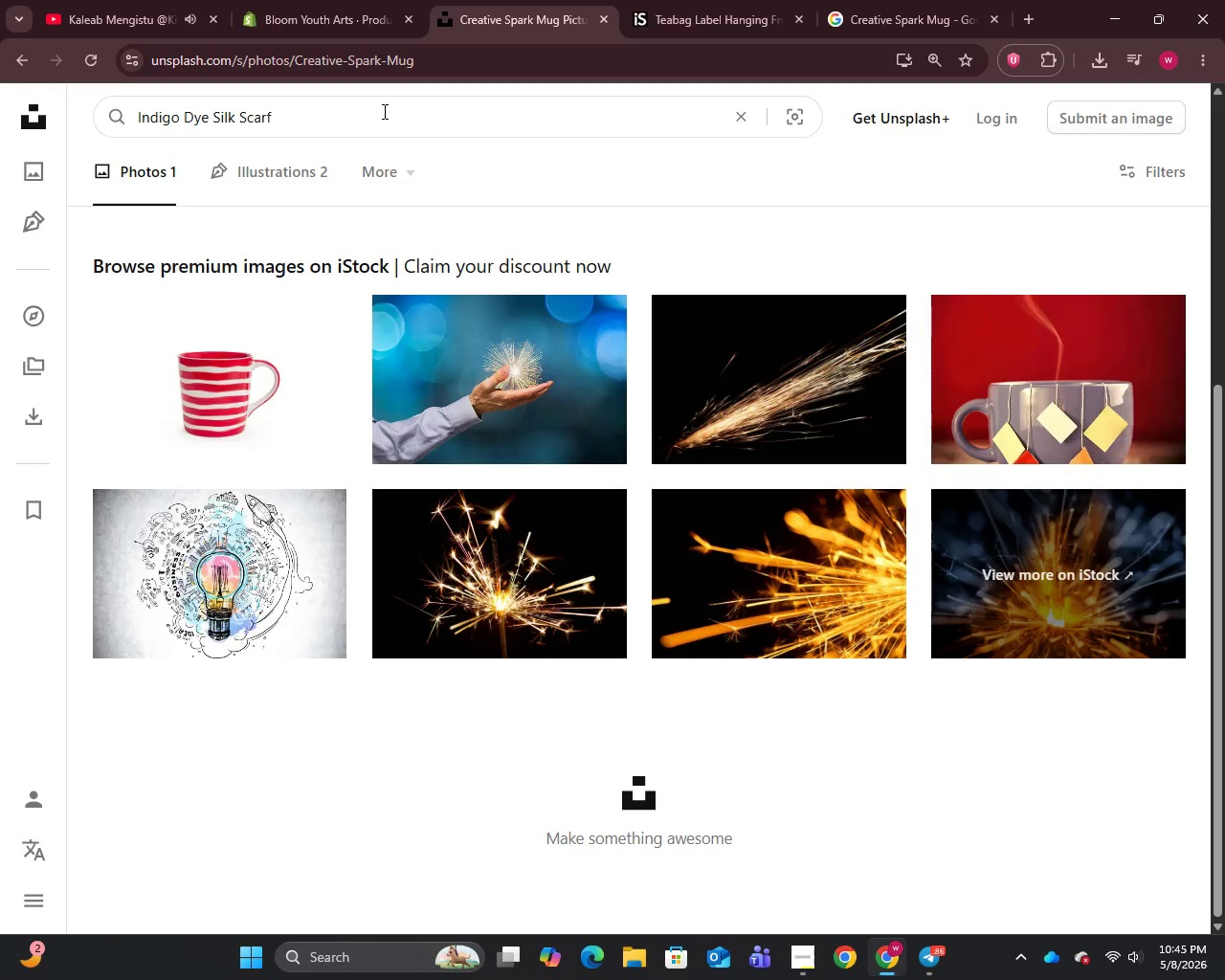 
key(Enter)
 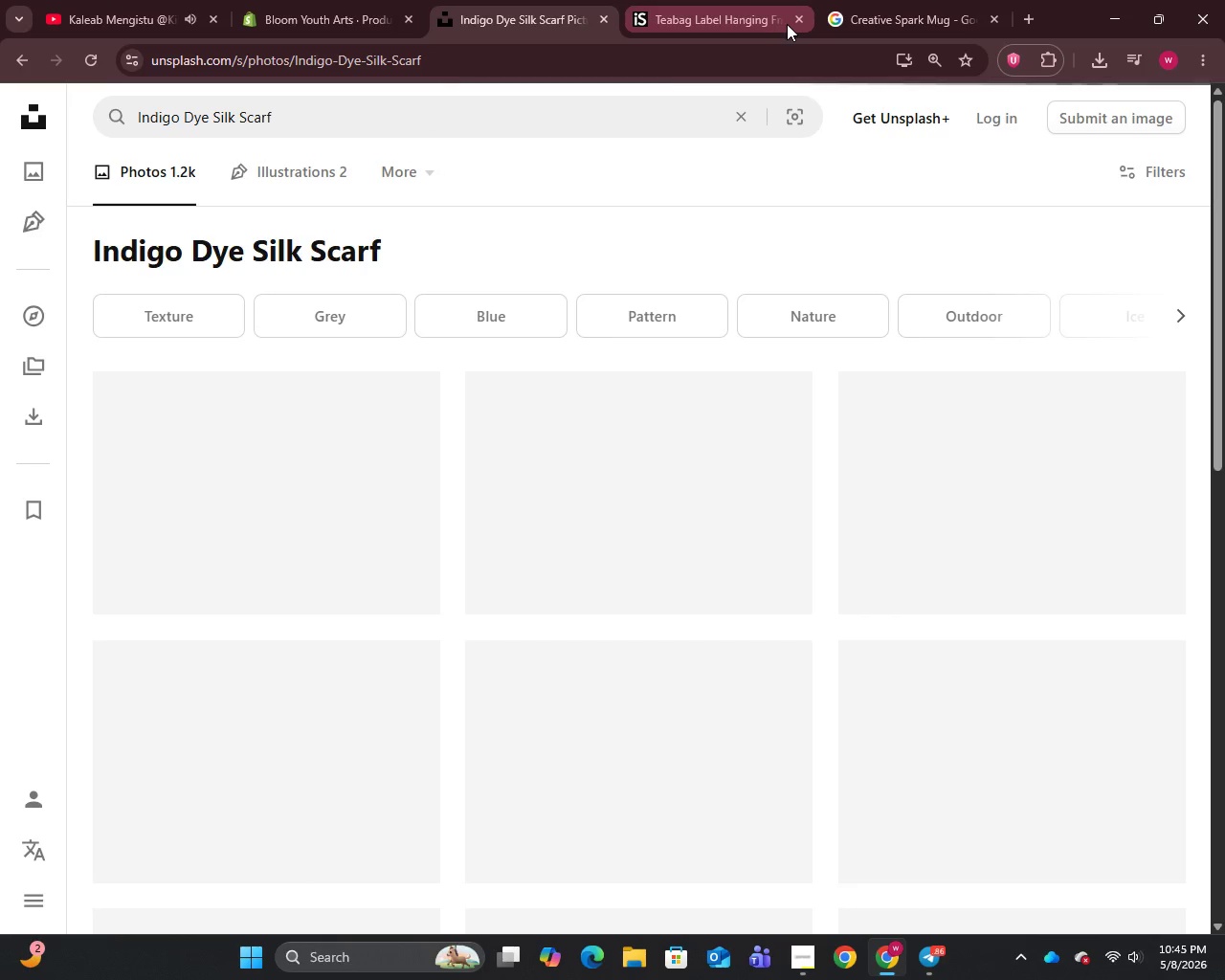 
left_click([798, 20])
 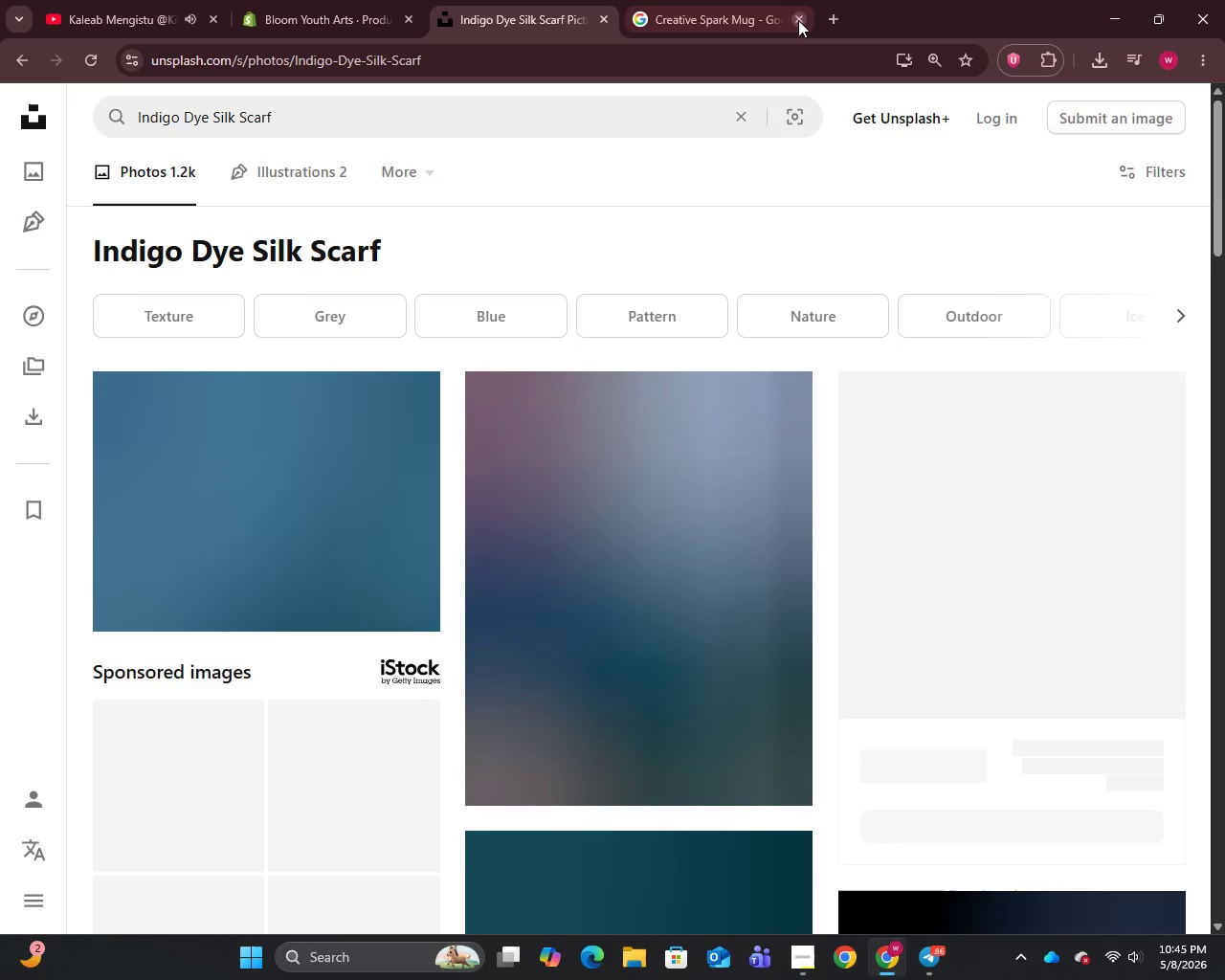 
left_click([798, 20])
 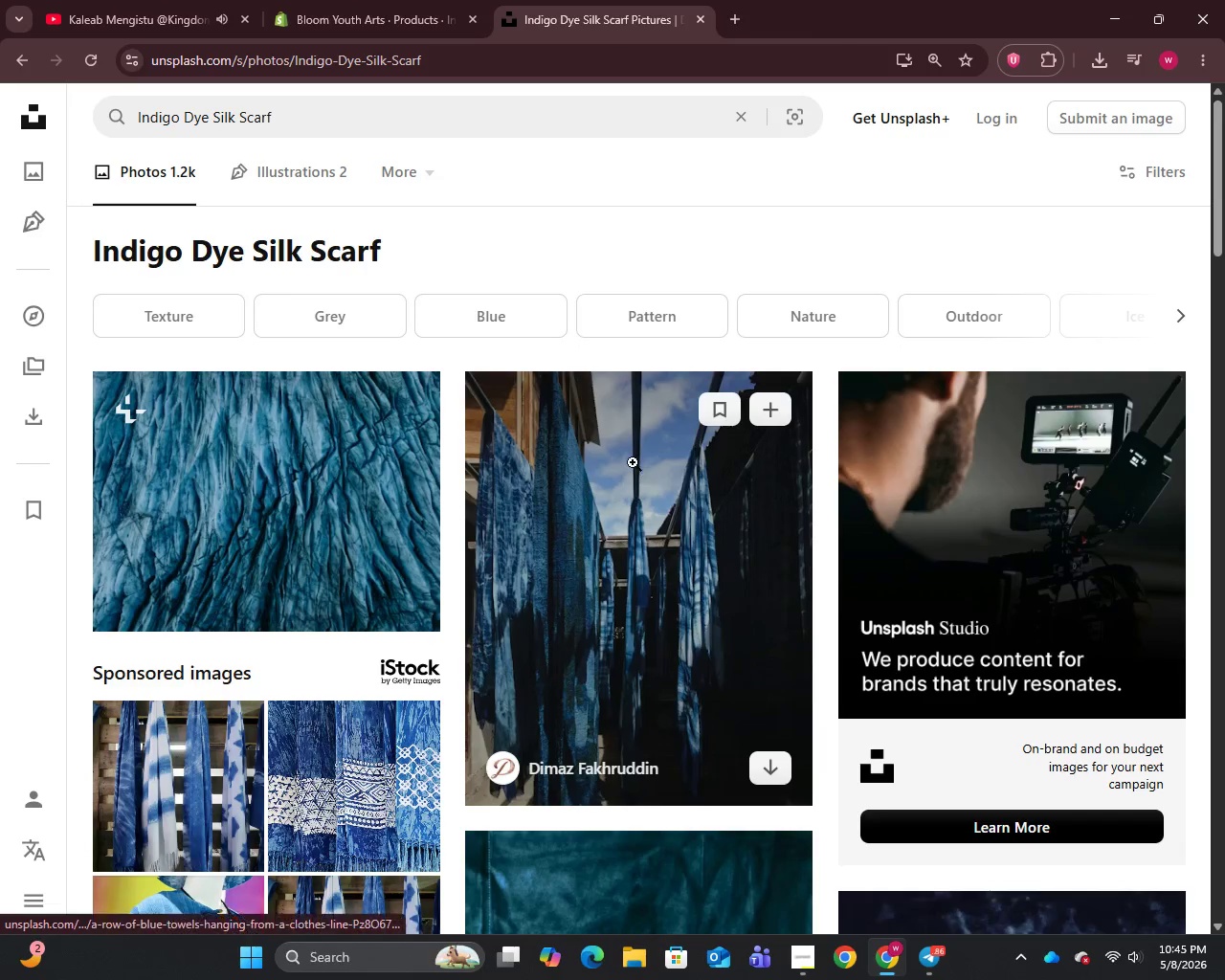 
scroll: coordinate [627, 448], scroll_direction: down, amount: 15.0
 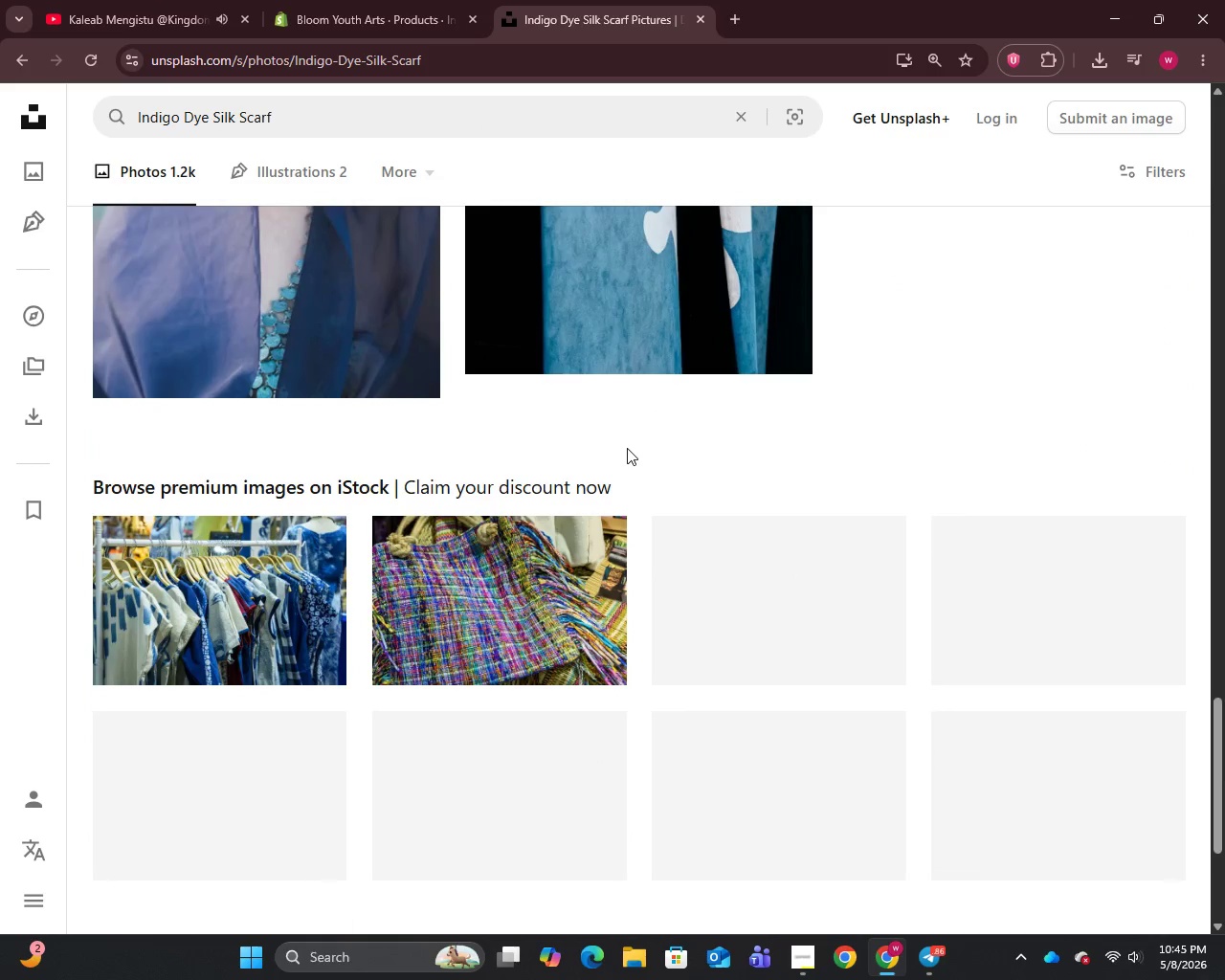 
scroll: coordinate [627, 448], scroll_direction: up, amount: 14.0
 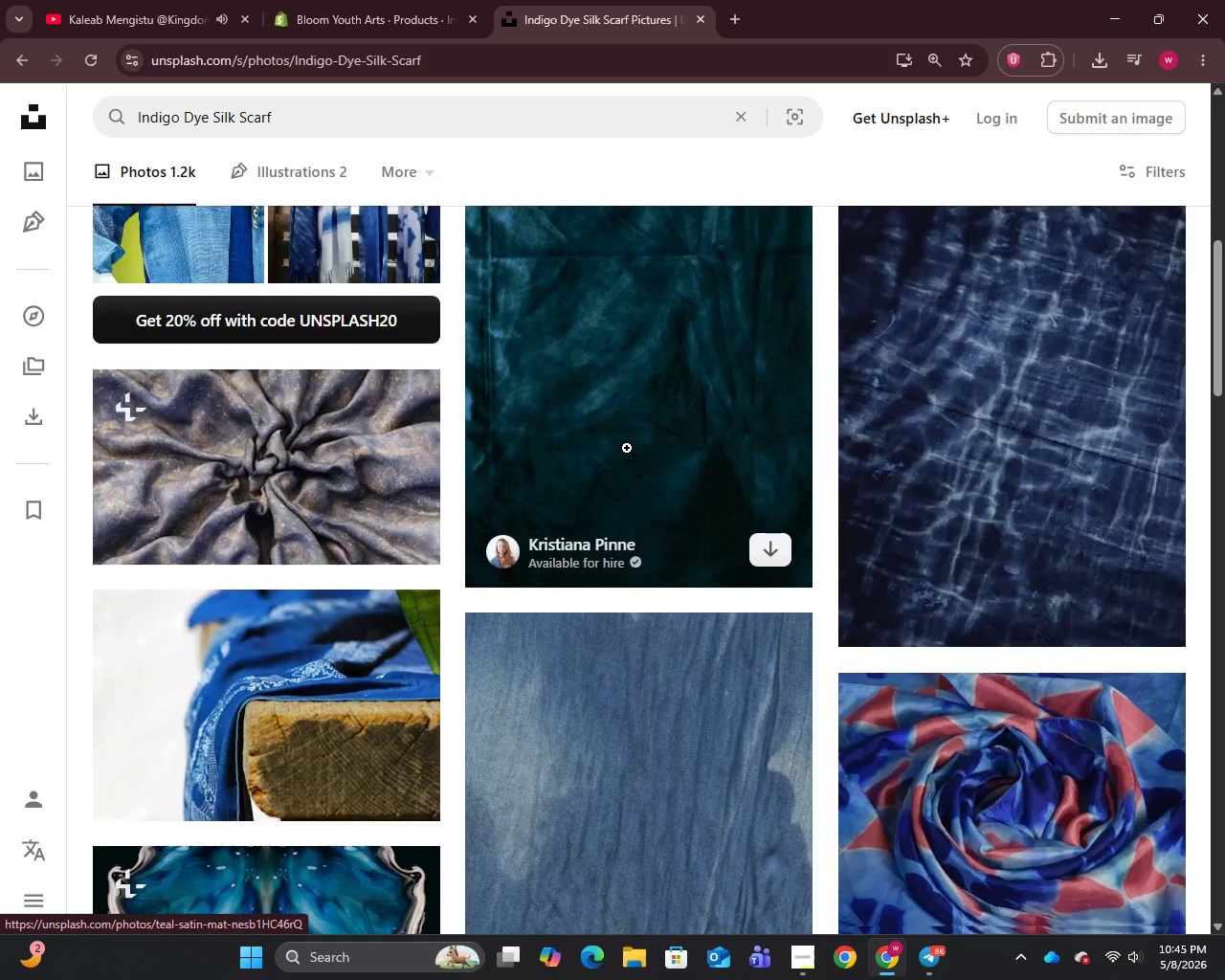 
scroll: coordinate [627, 448], scroll_direction: down, amount: 4.0
 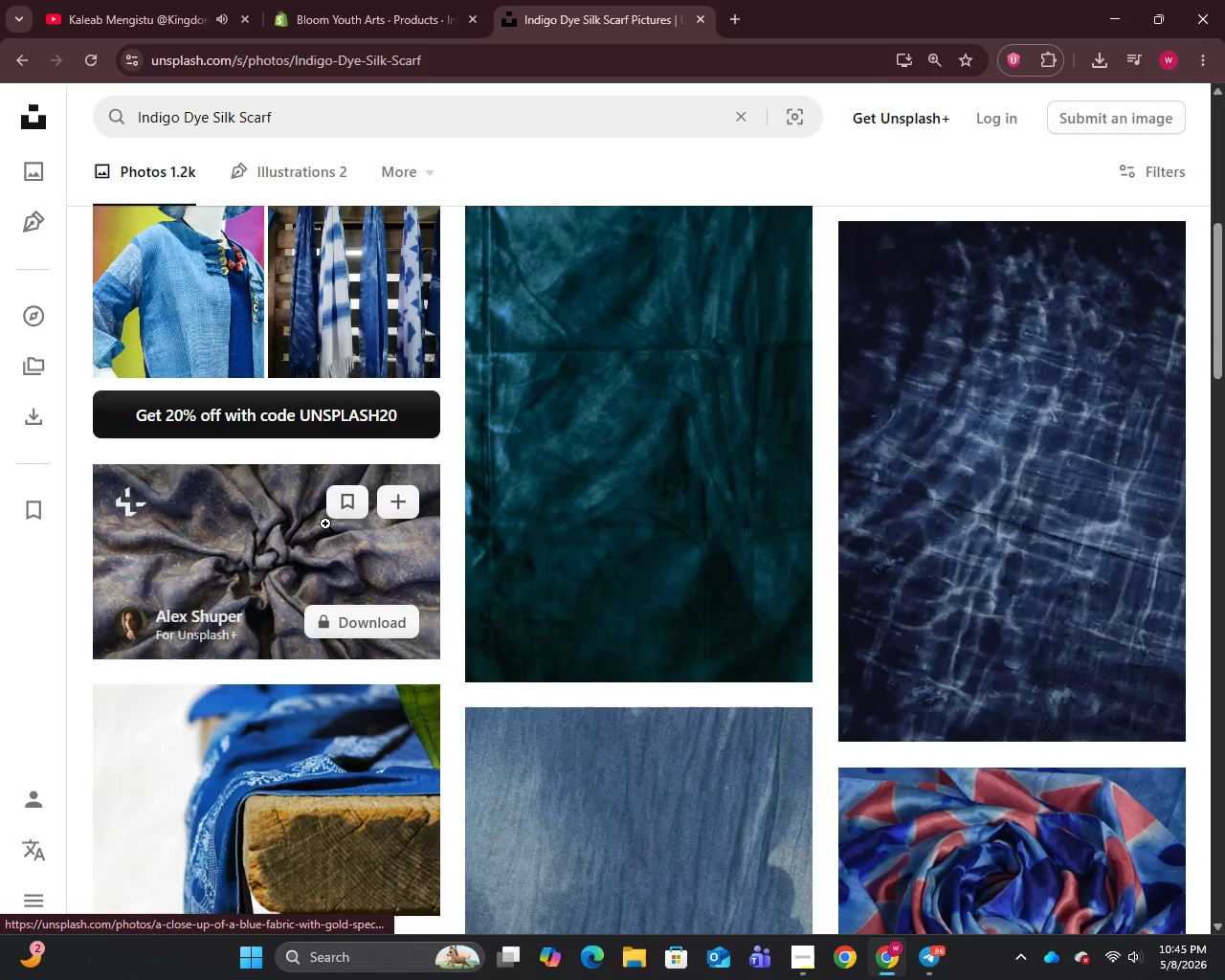 
right_click([323, 523])
 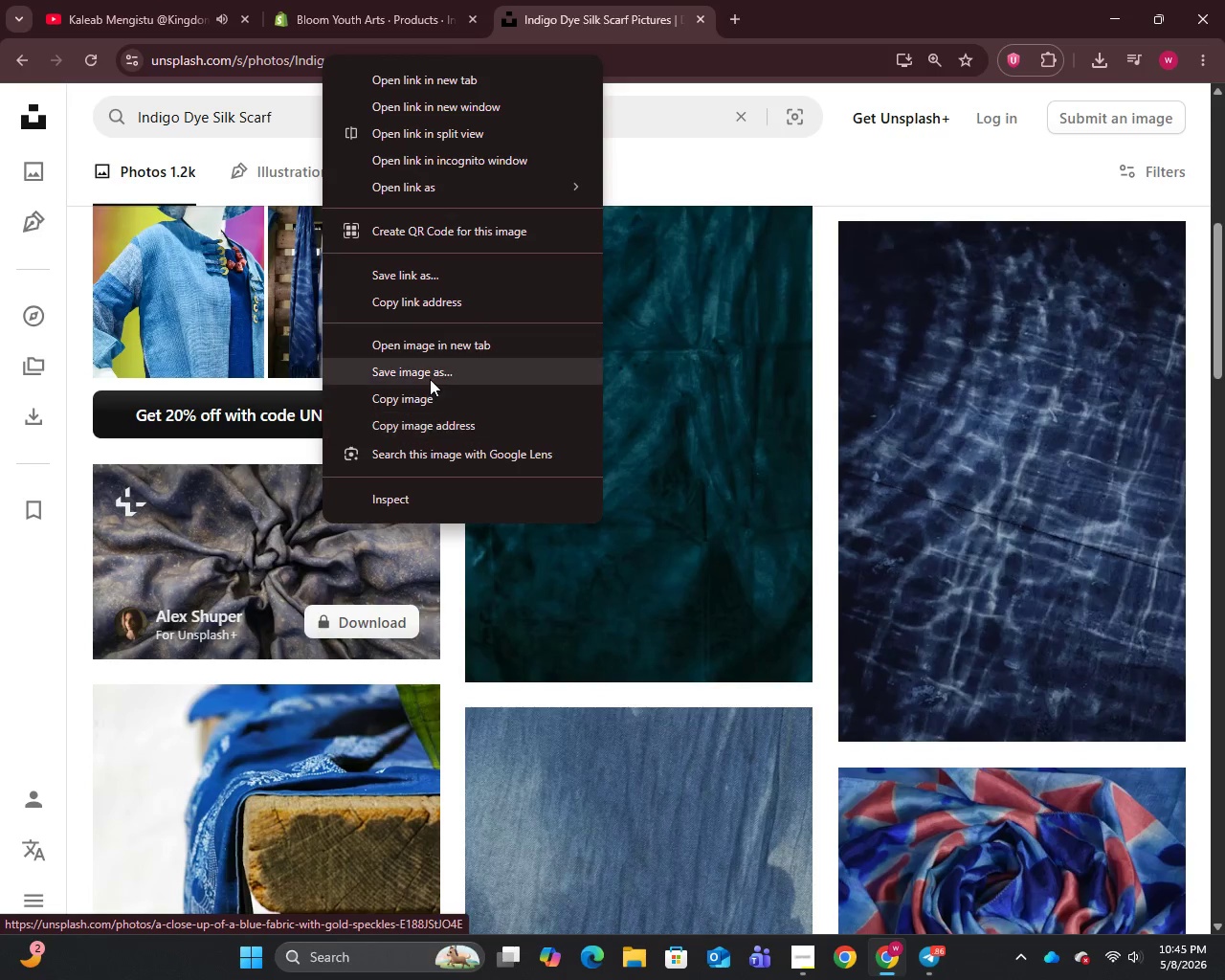 
left_click([430, 379])
 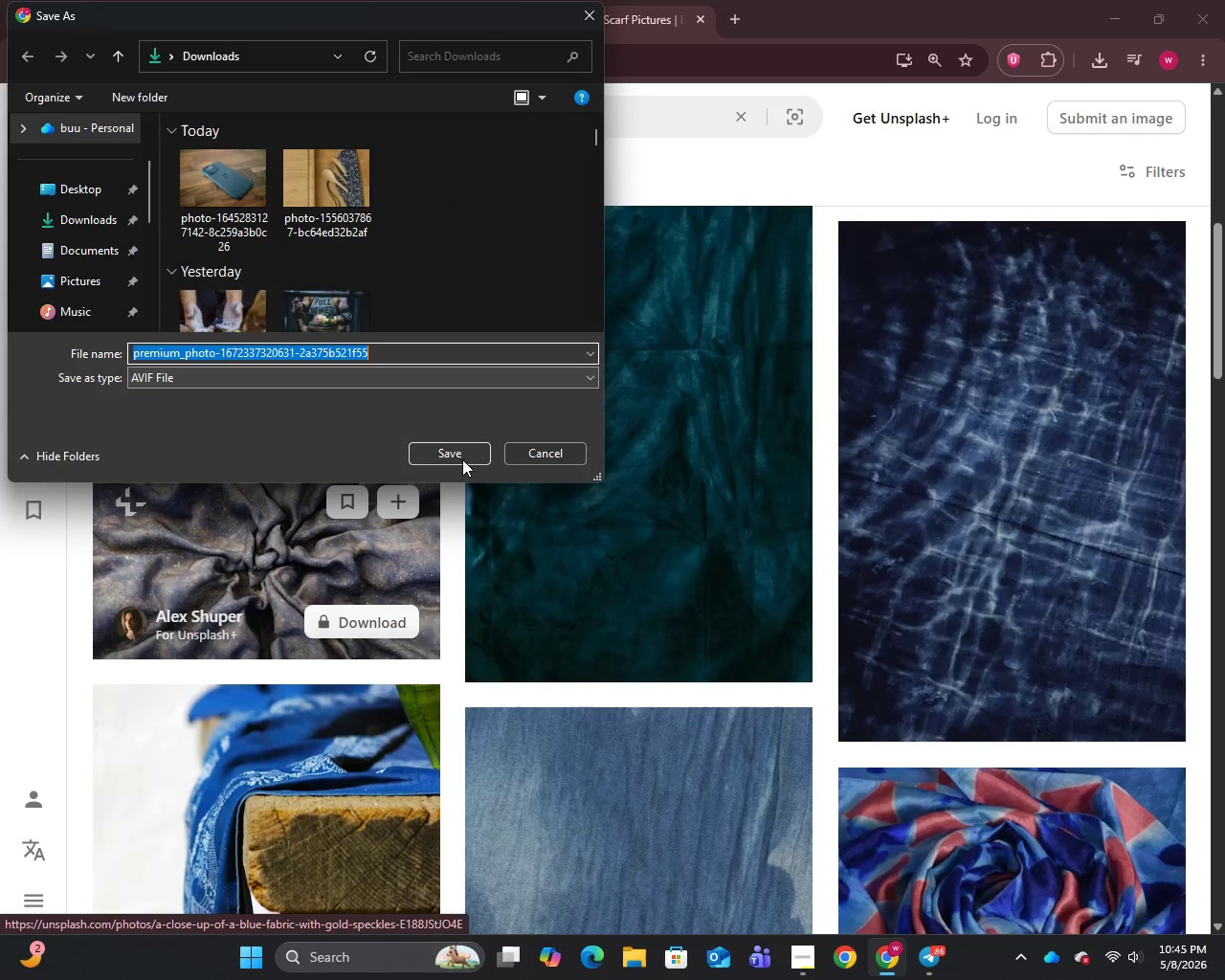 
left_click([460, 459])
 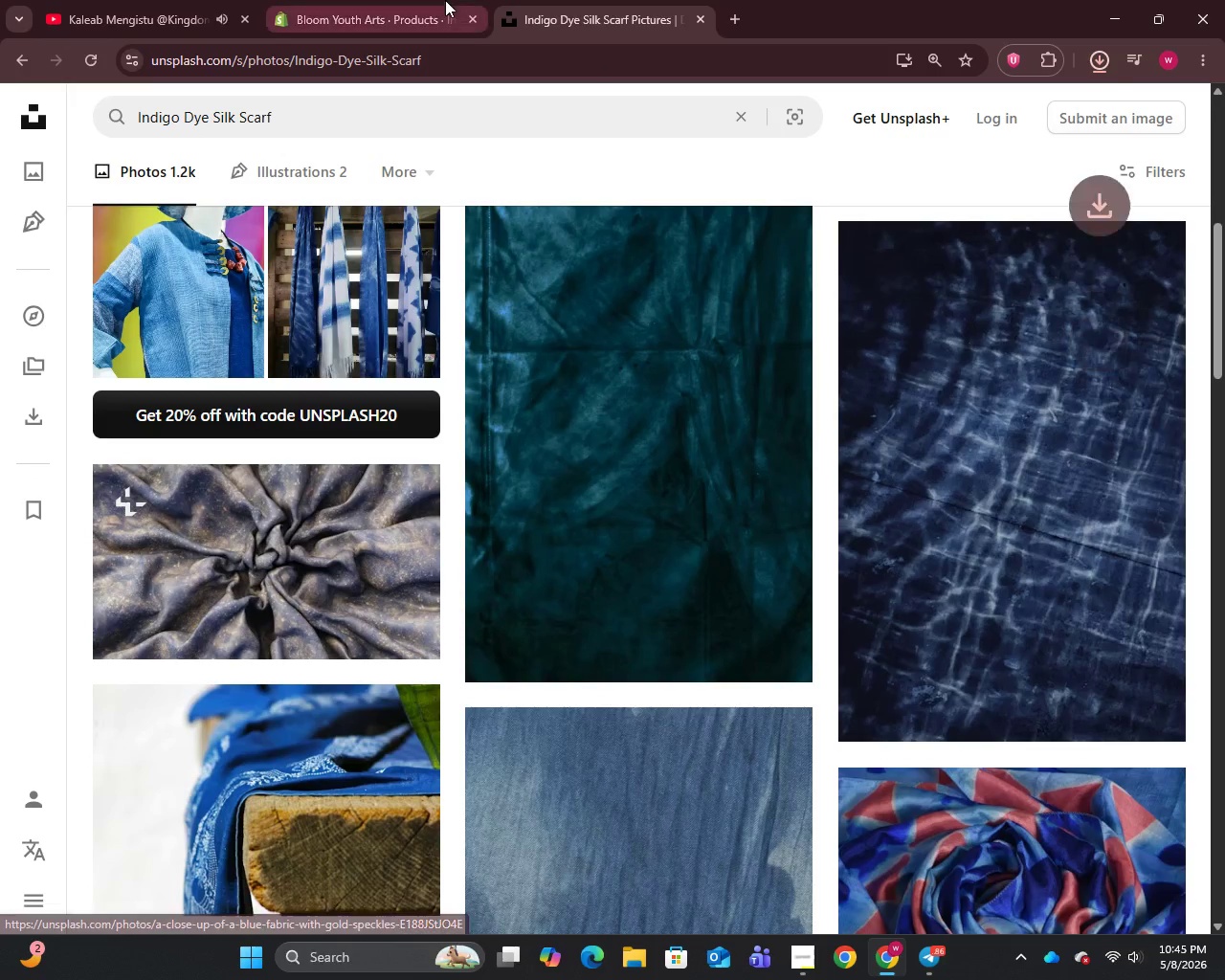 
left_click([445, 0])
 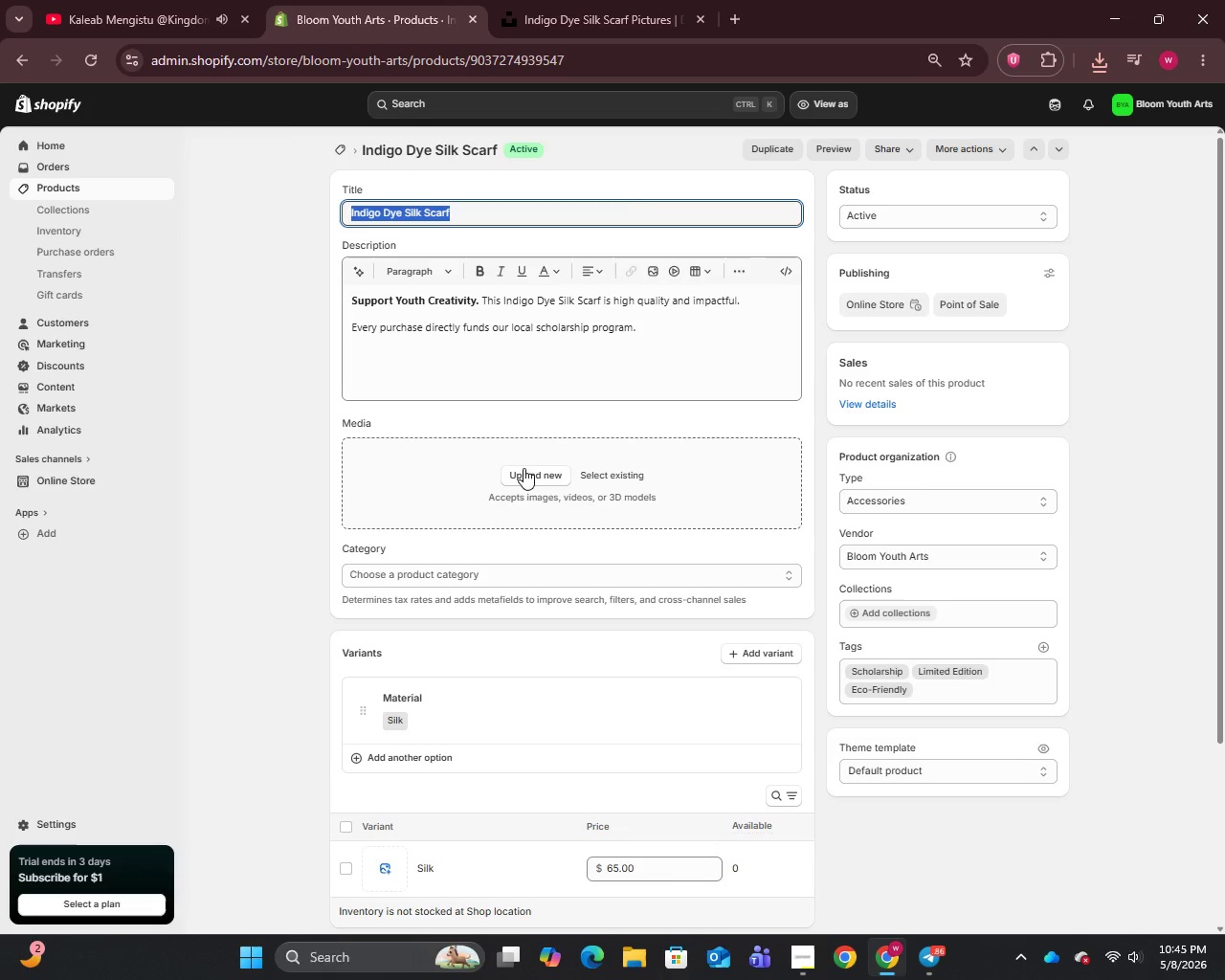 
left_click([521, 478])
 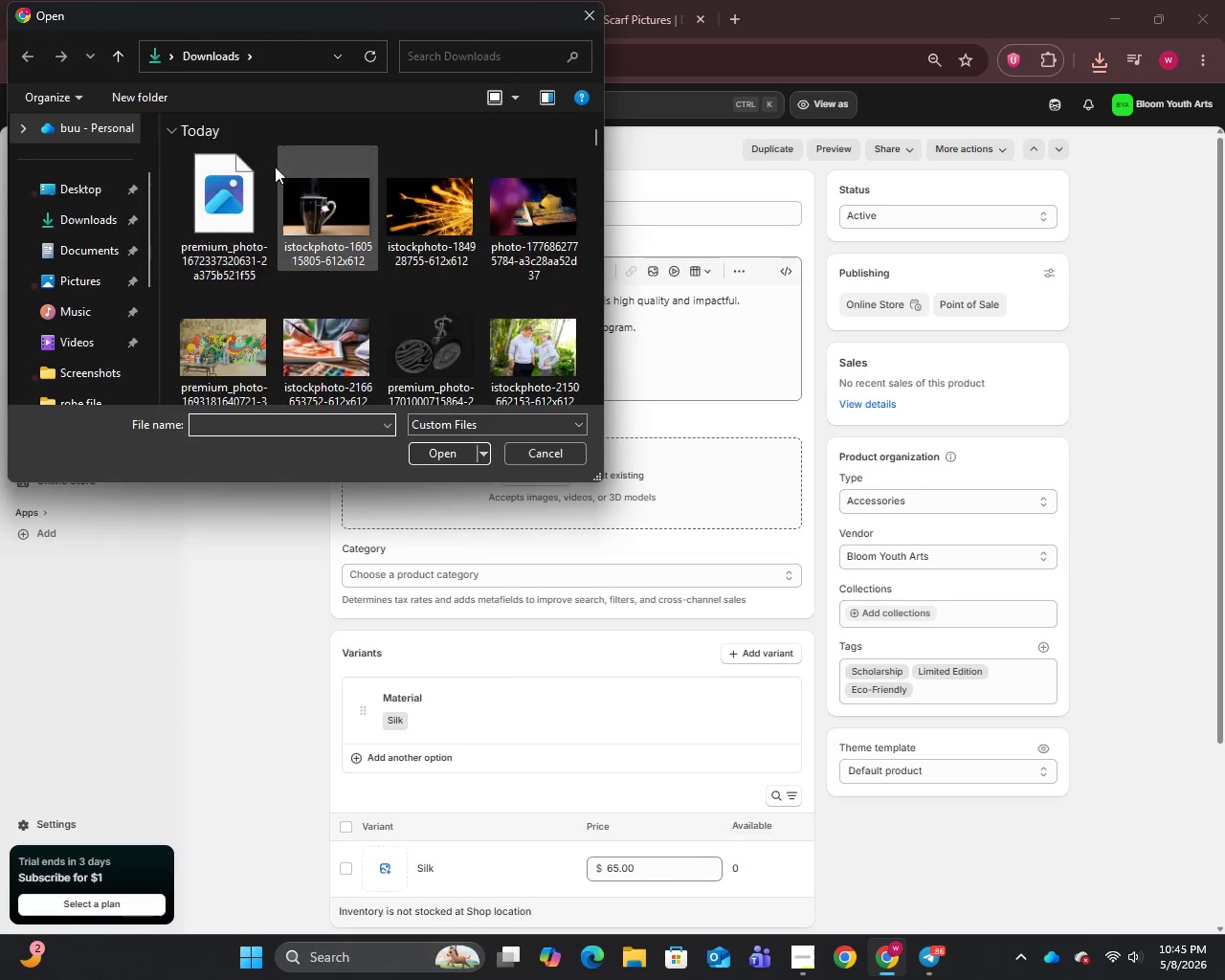 
left_click([206, 219])
 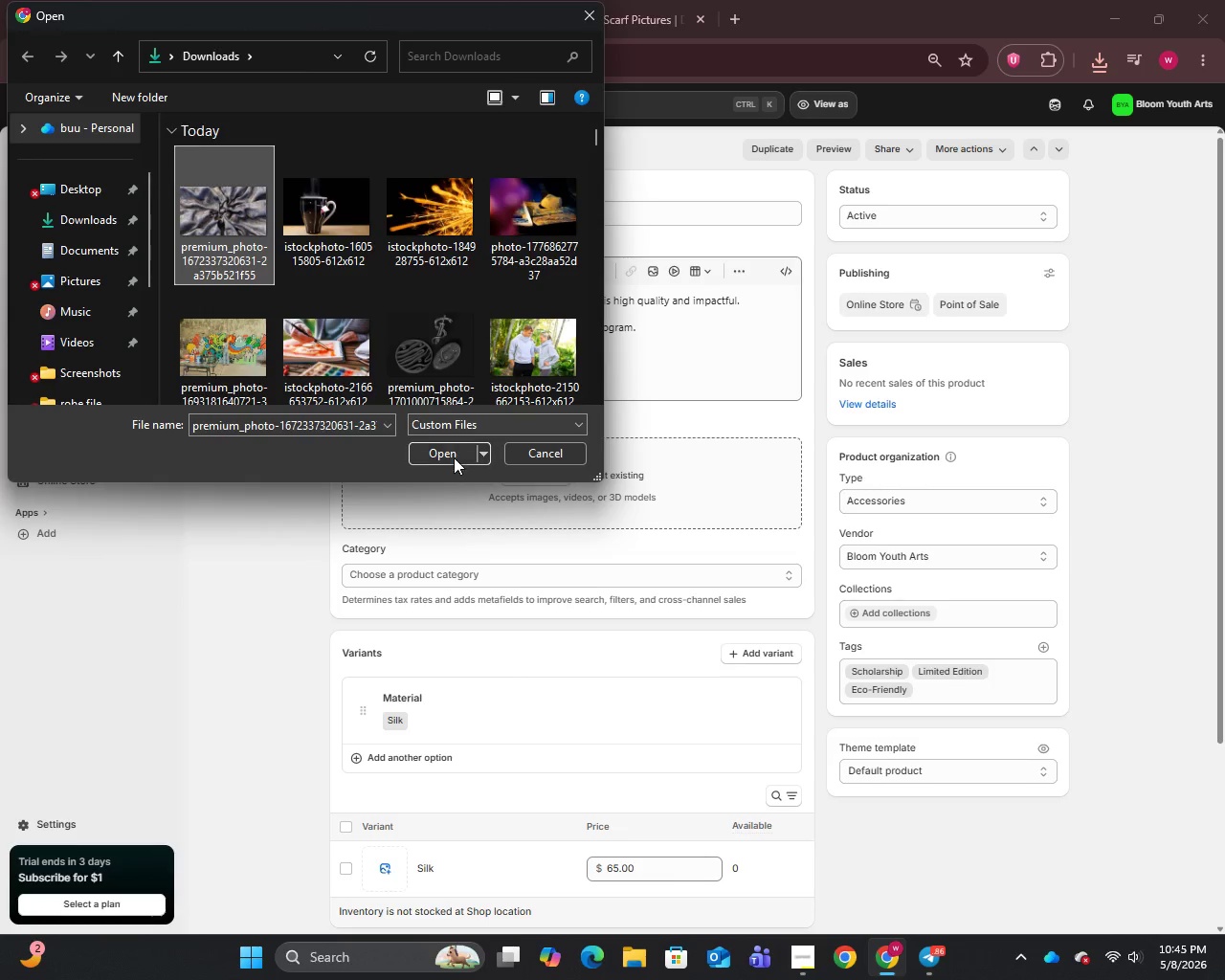 
left_click([454, 457])
 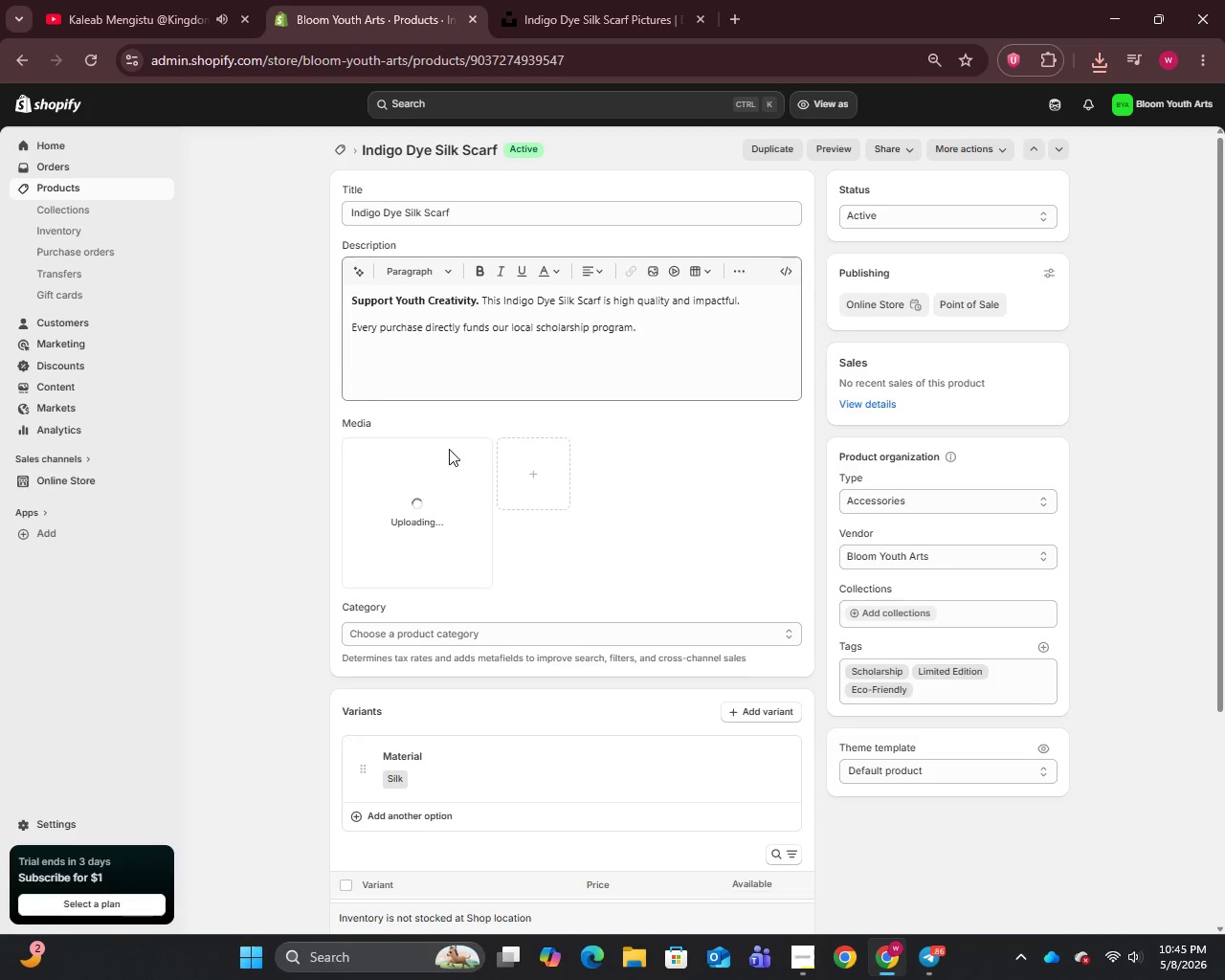 
wait(8.2)
 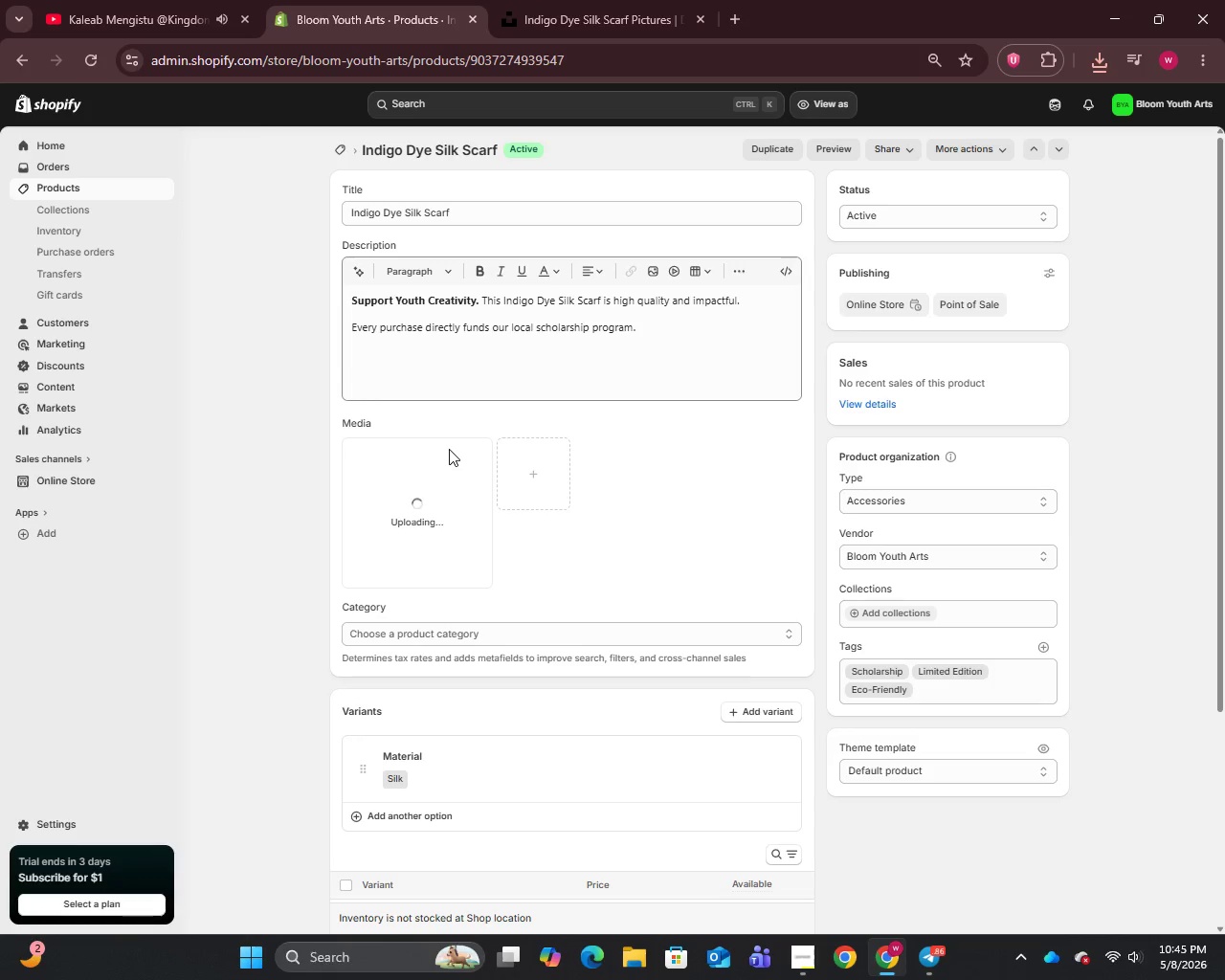 
left_click([422, 516])
 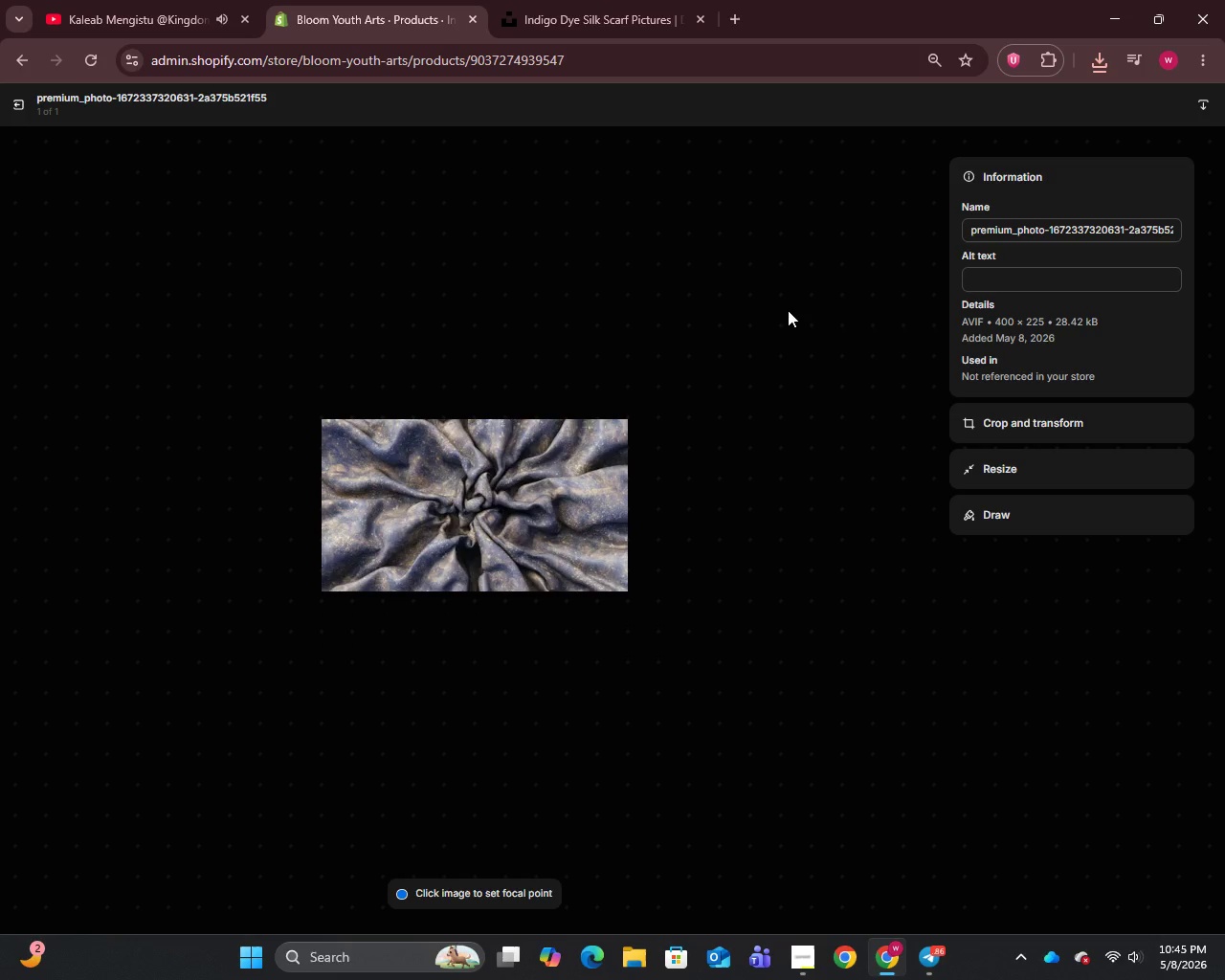 
left_click([999, 225])
 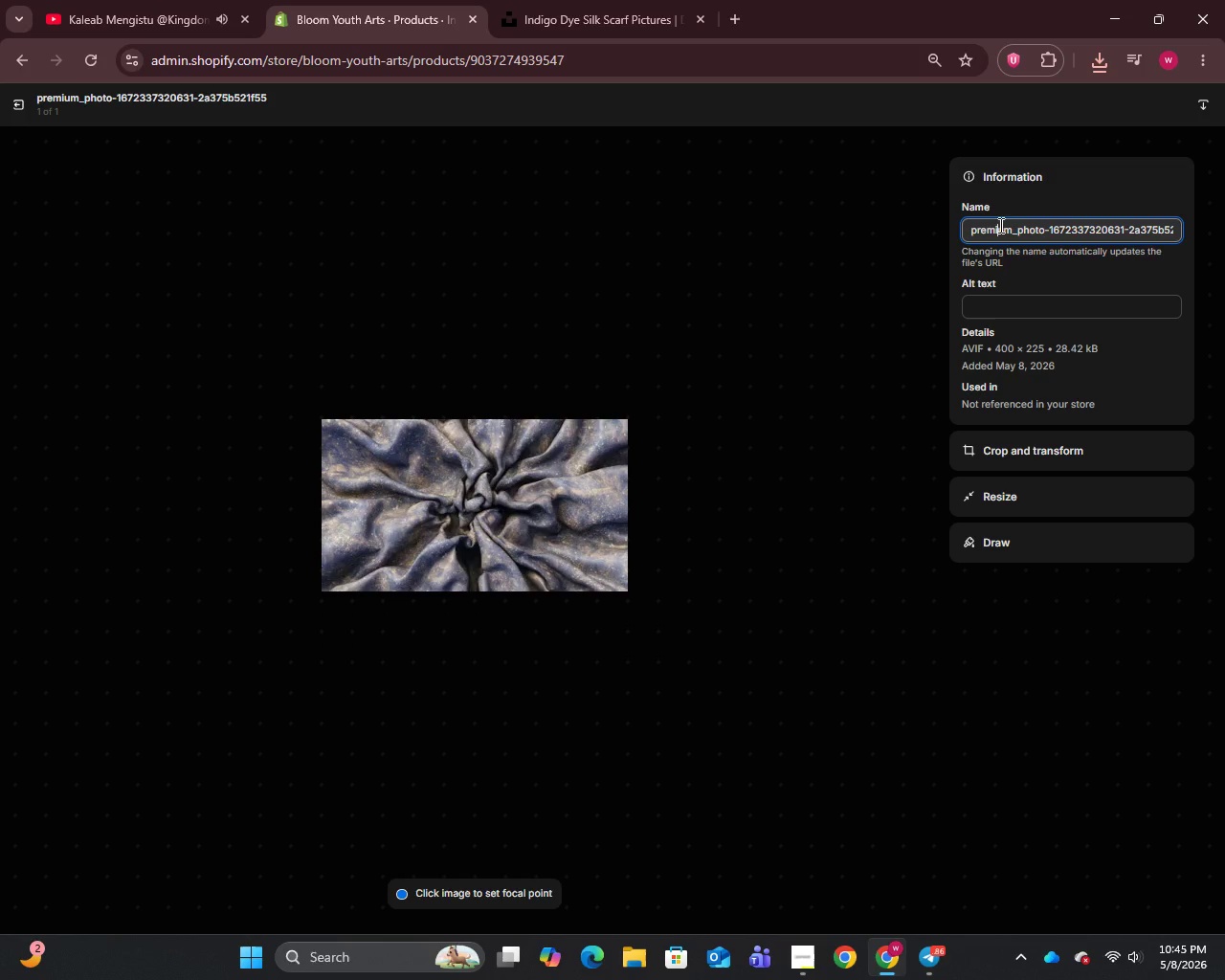 
key(Control+A)
 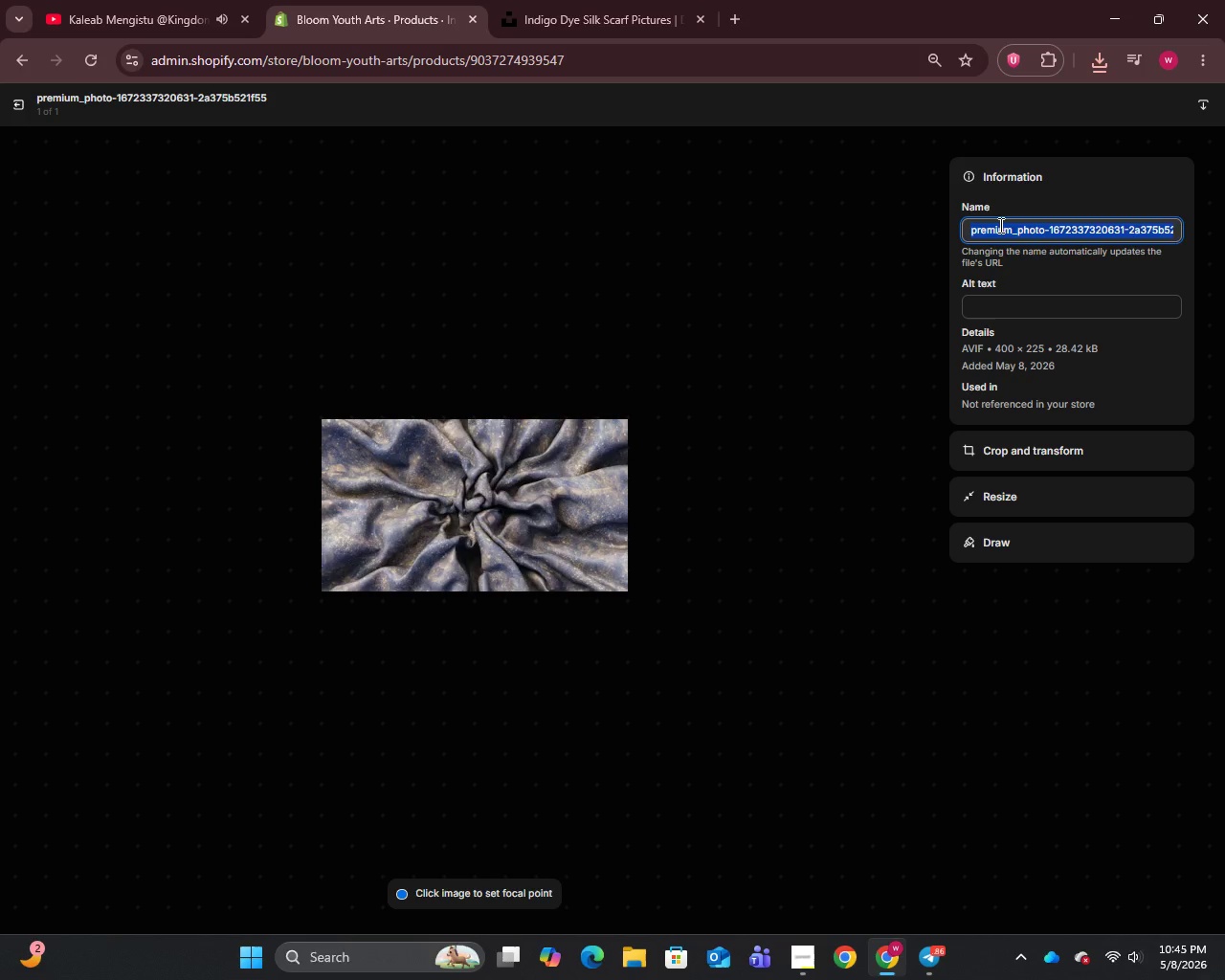 
key(Control+V)
 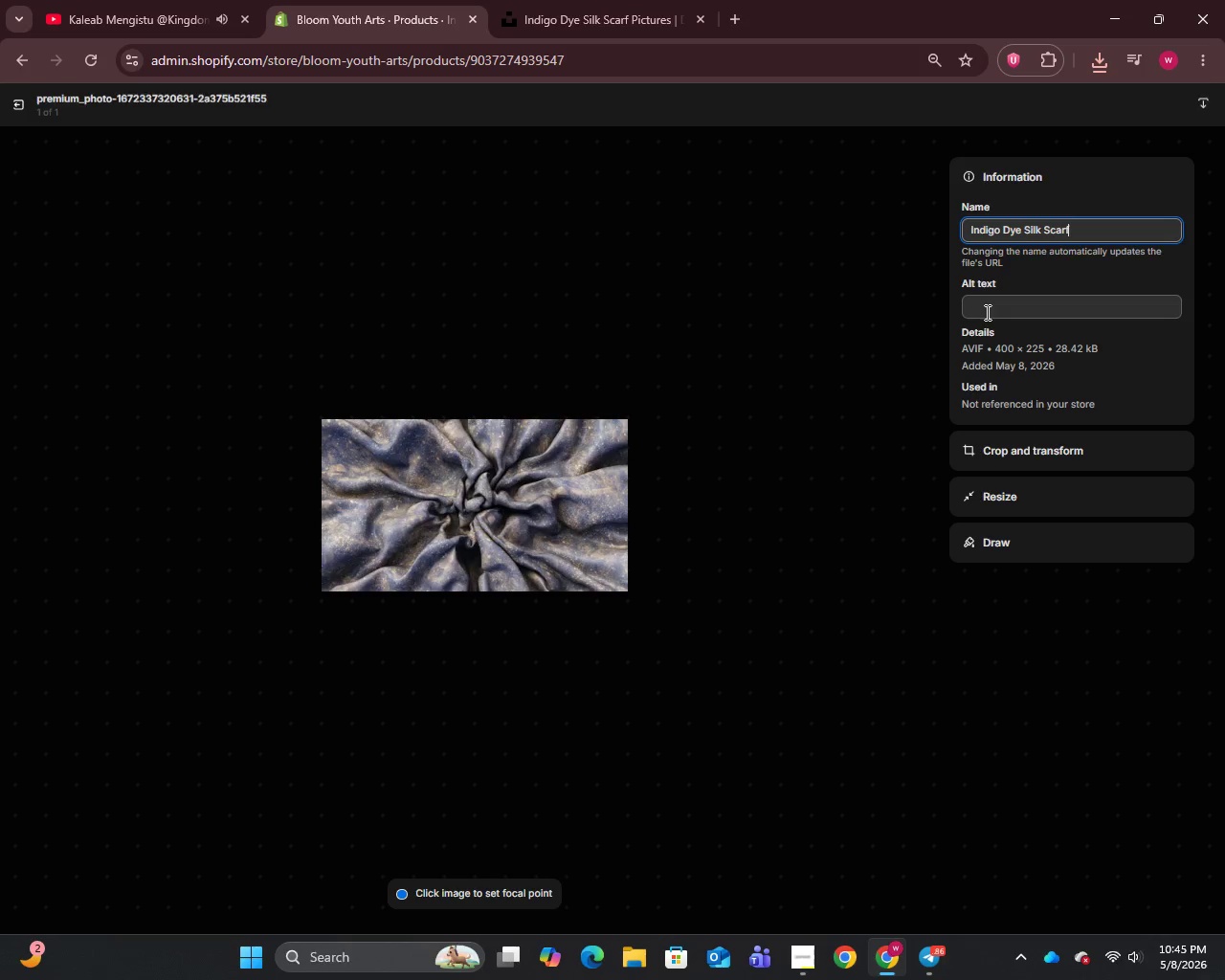 
left_click([986, 312])
 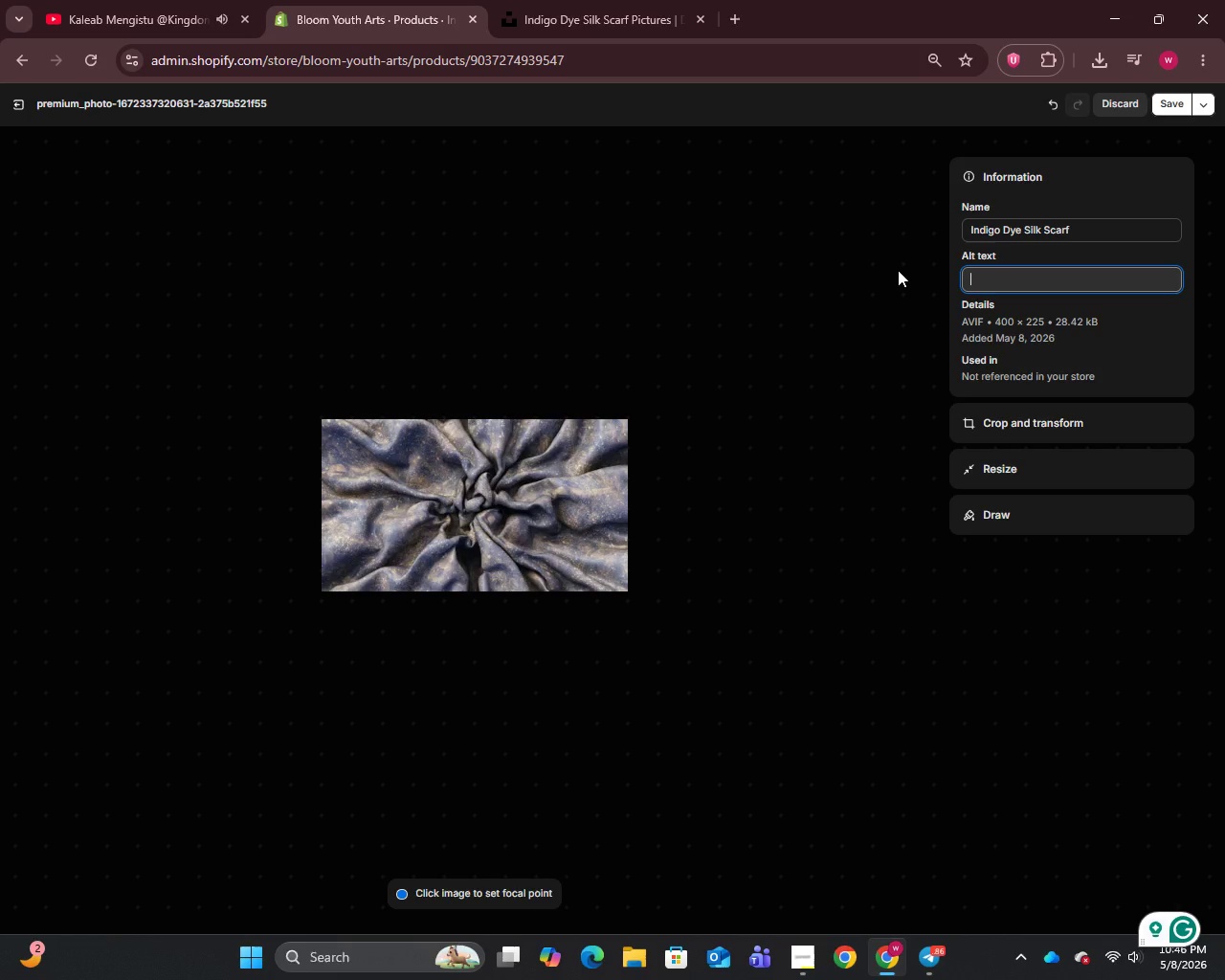 
wait(65.5)
 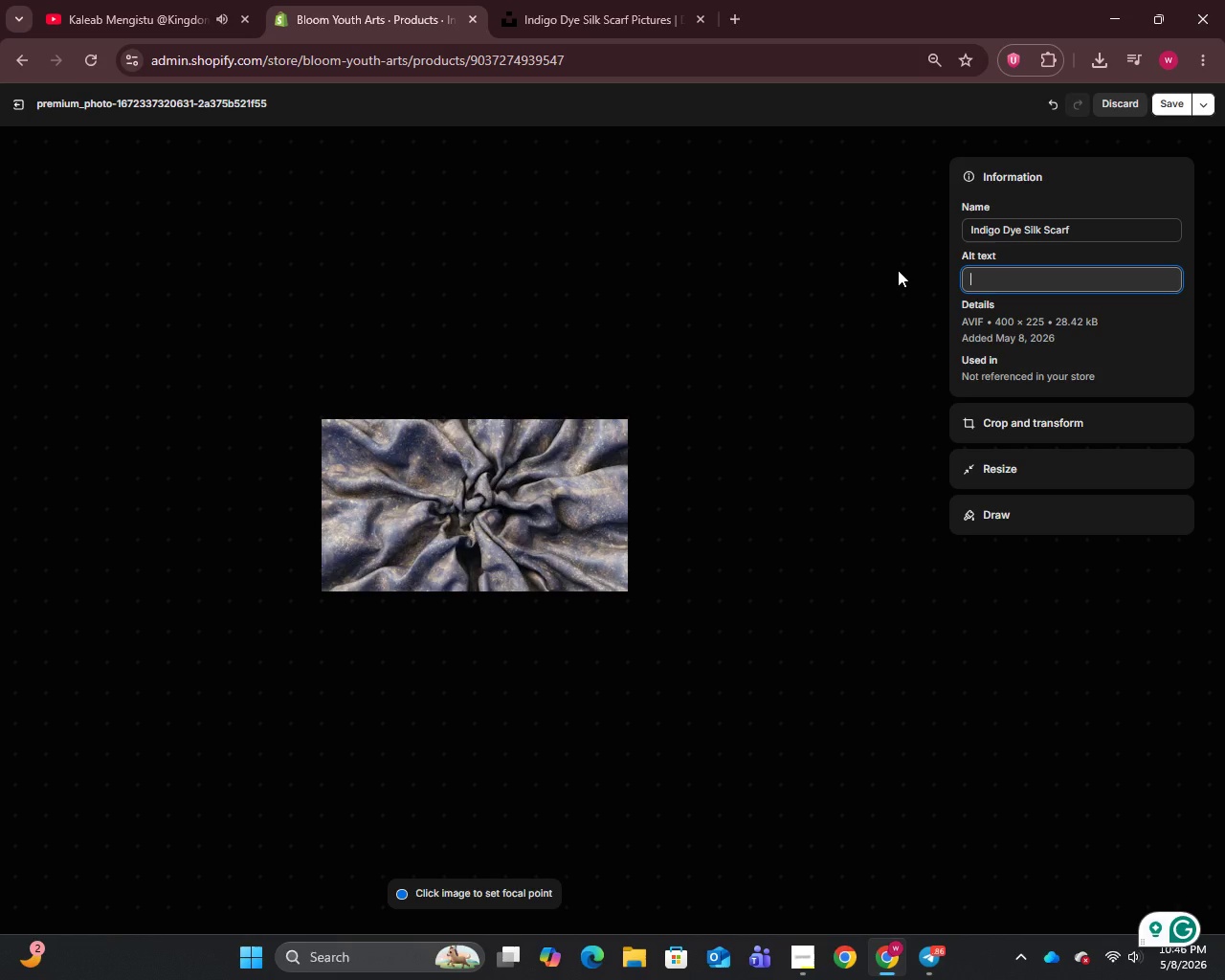 
type(Promotional photo of Indigo Dye Silk Scarf for Bloom Youth)
 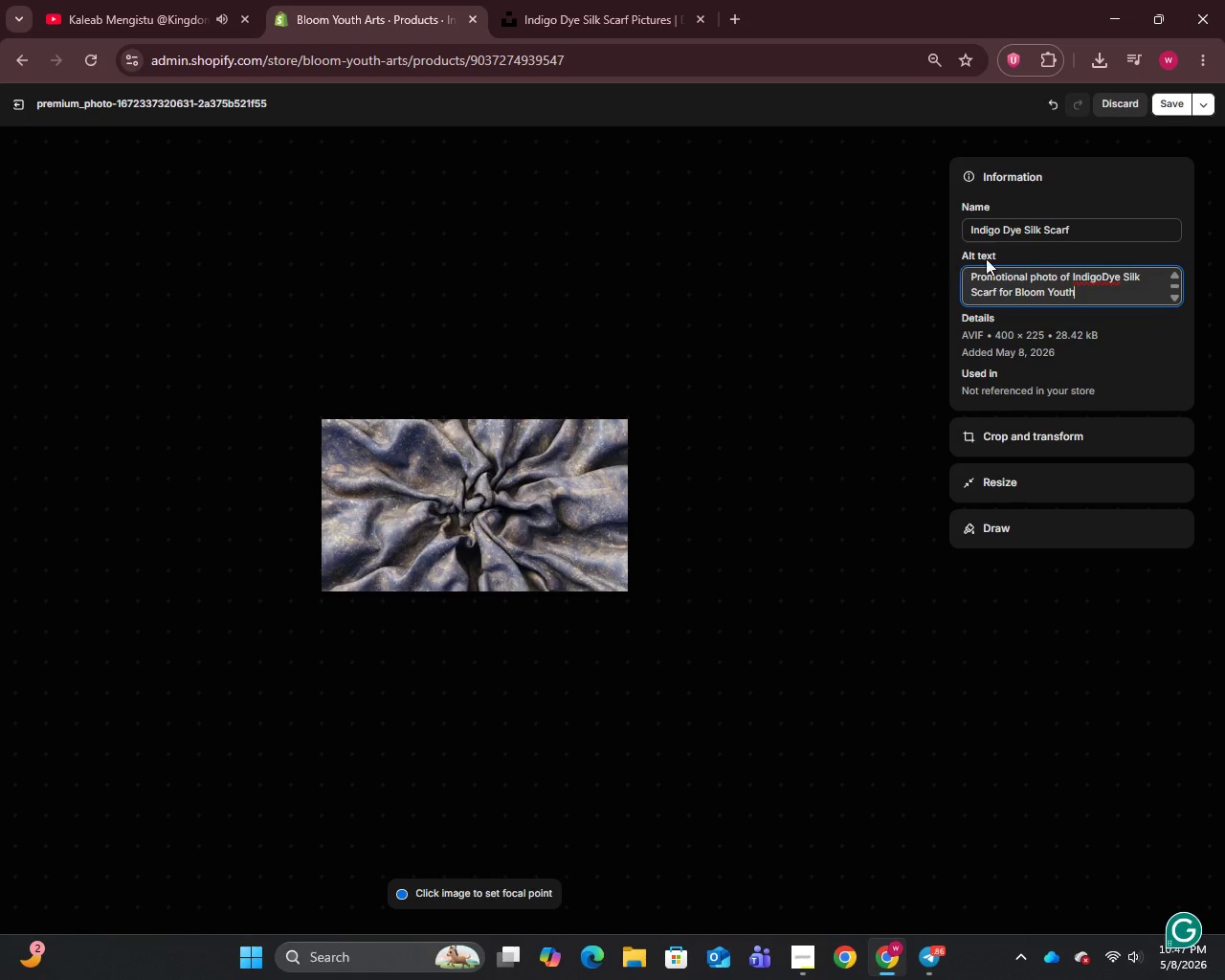 
left_click([1105, 278])
 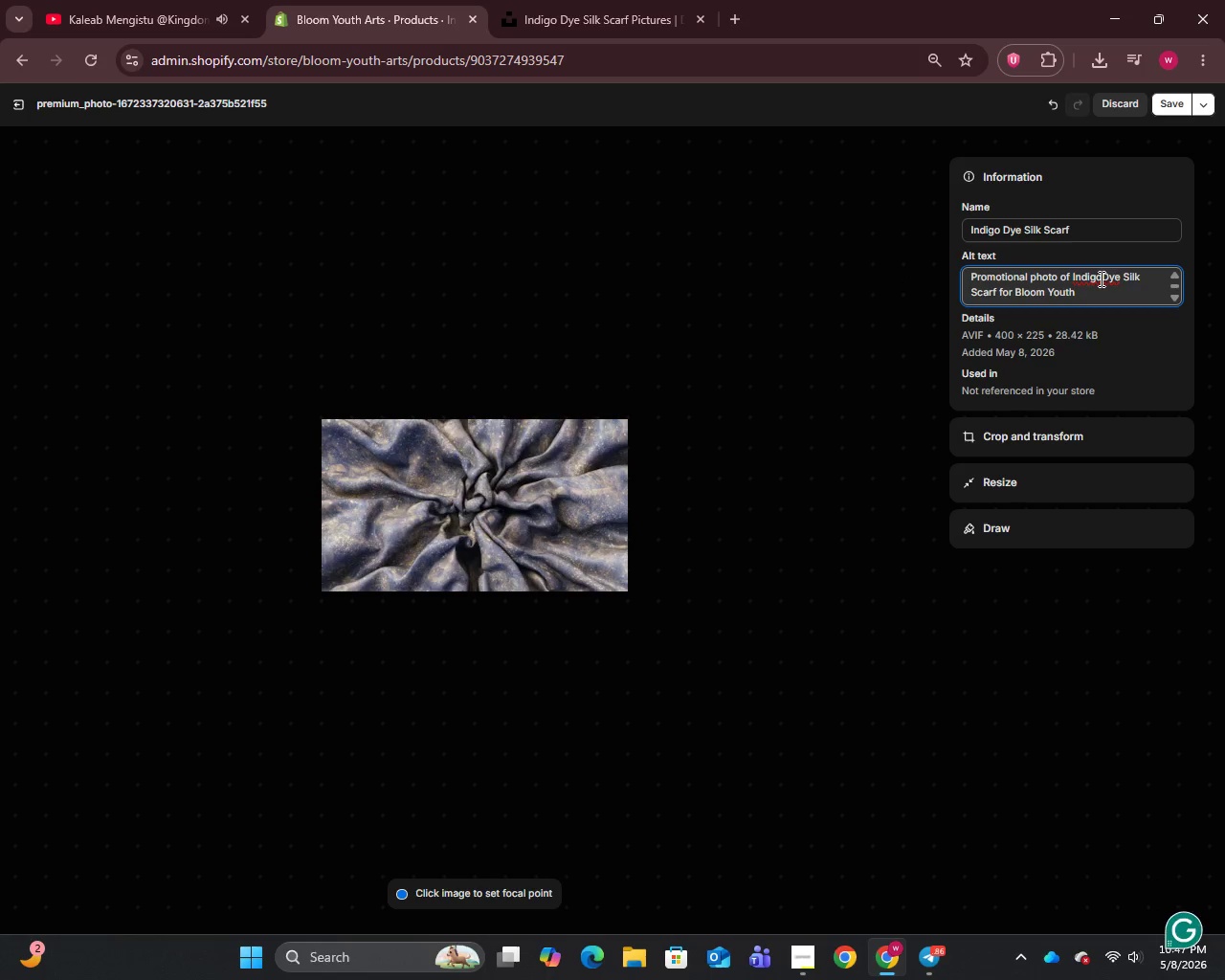 
key(Space)
 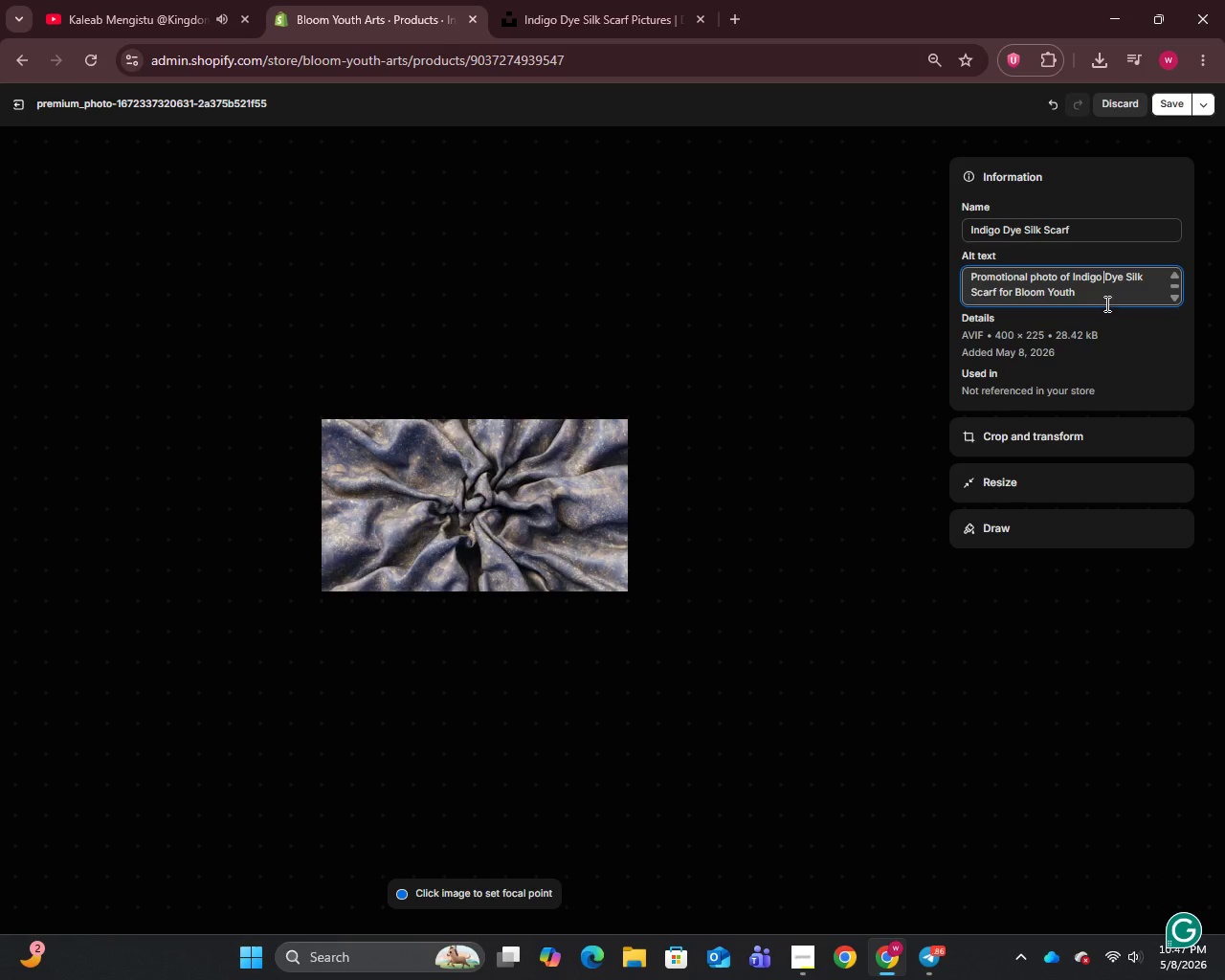 
left_click([1103, 300])
 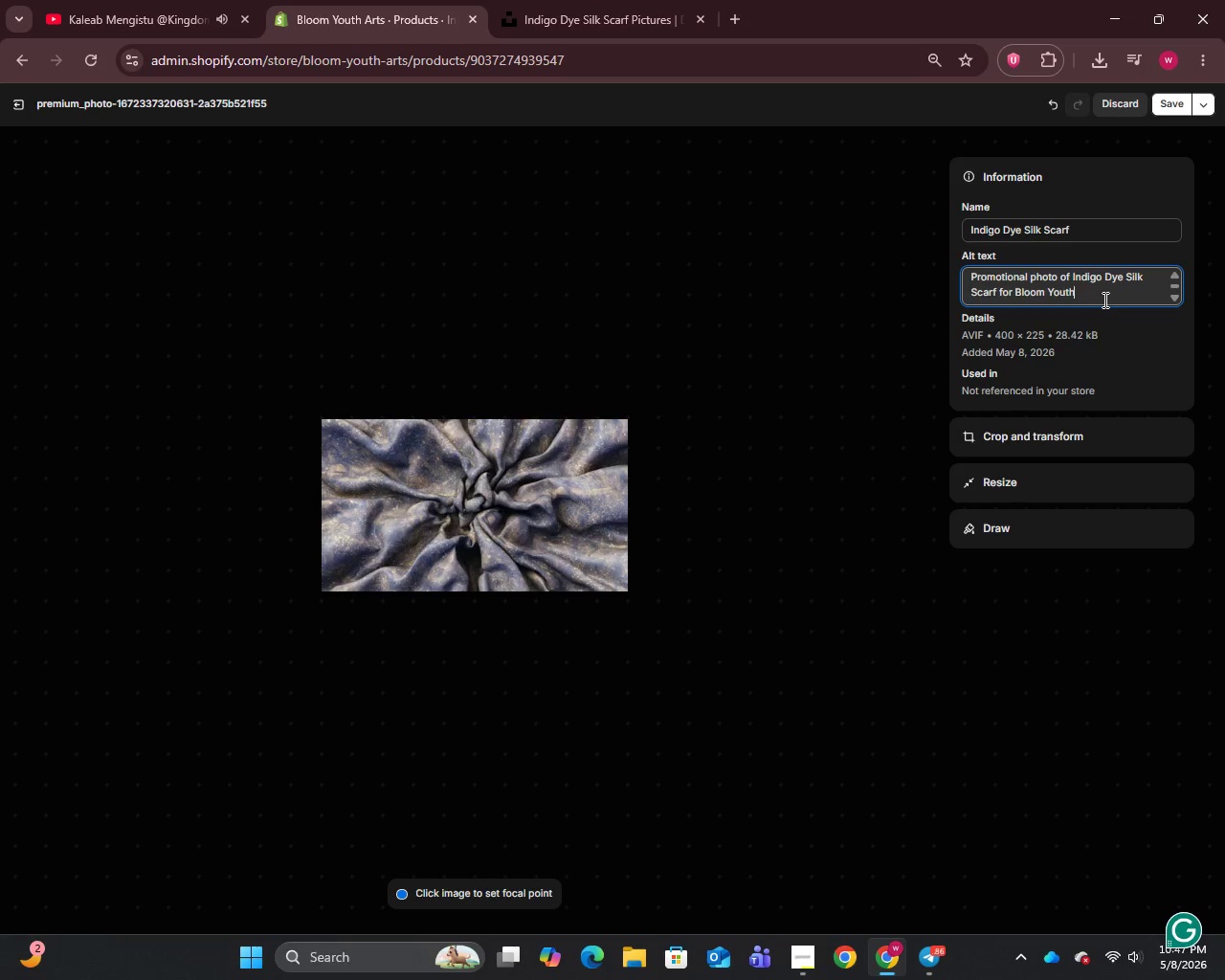 
type( Arts scholarship fundraising.)
 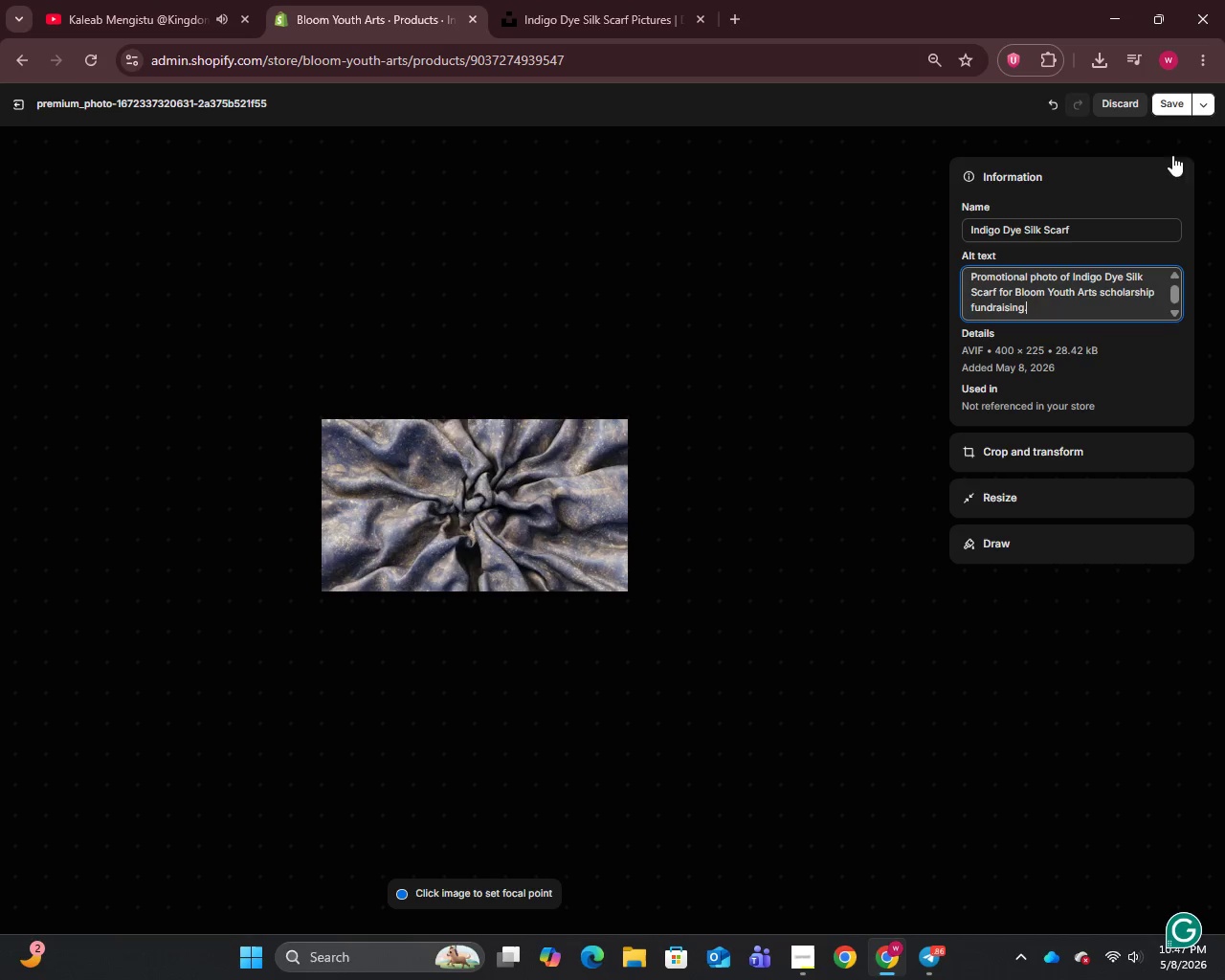 
left_click([1184, 109])
 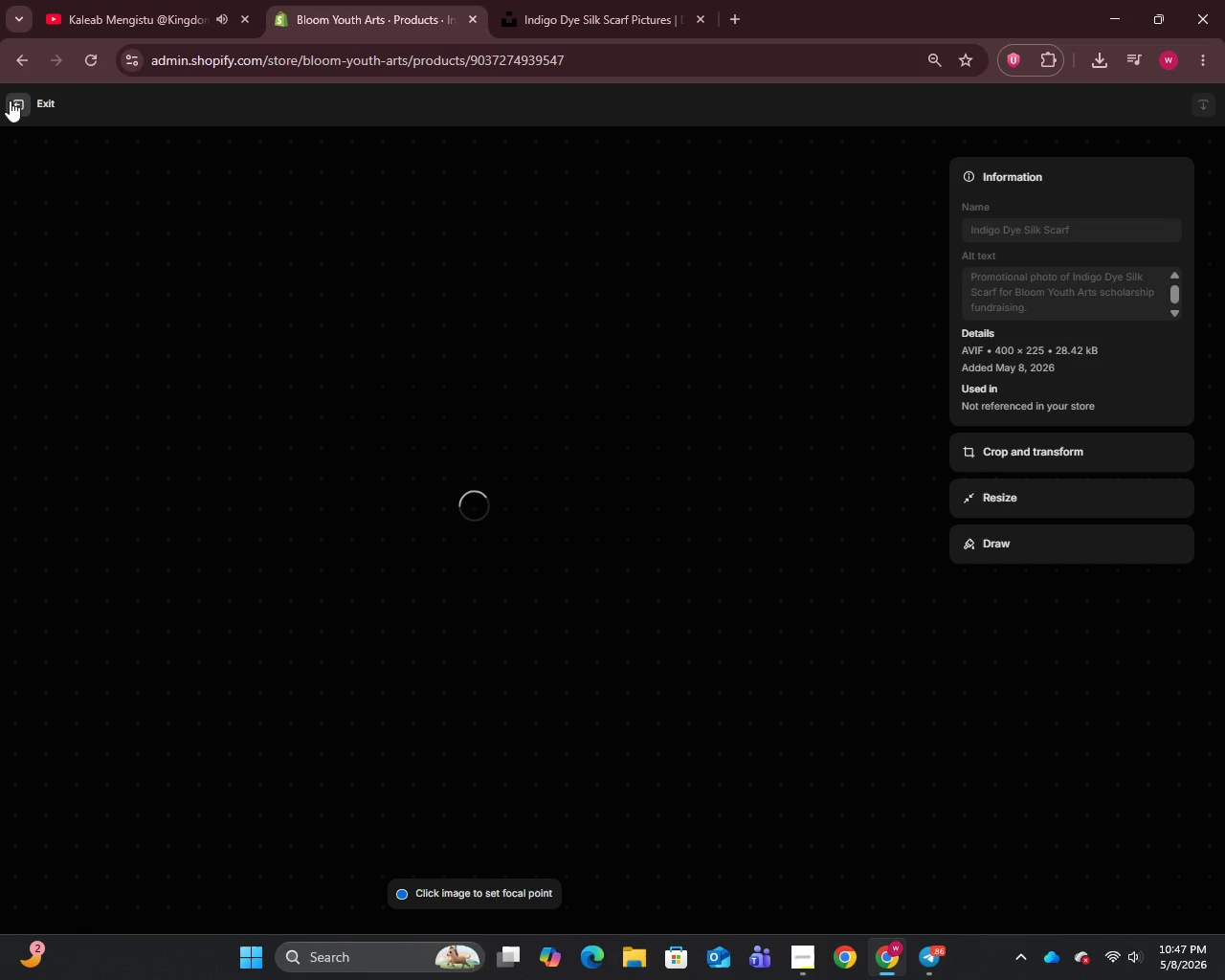 
left_click([10, 99])
 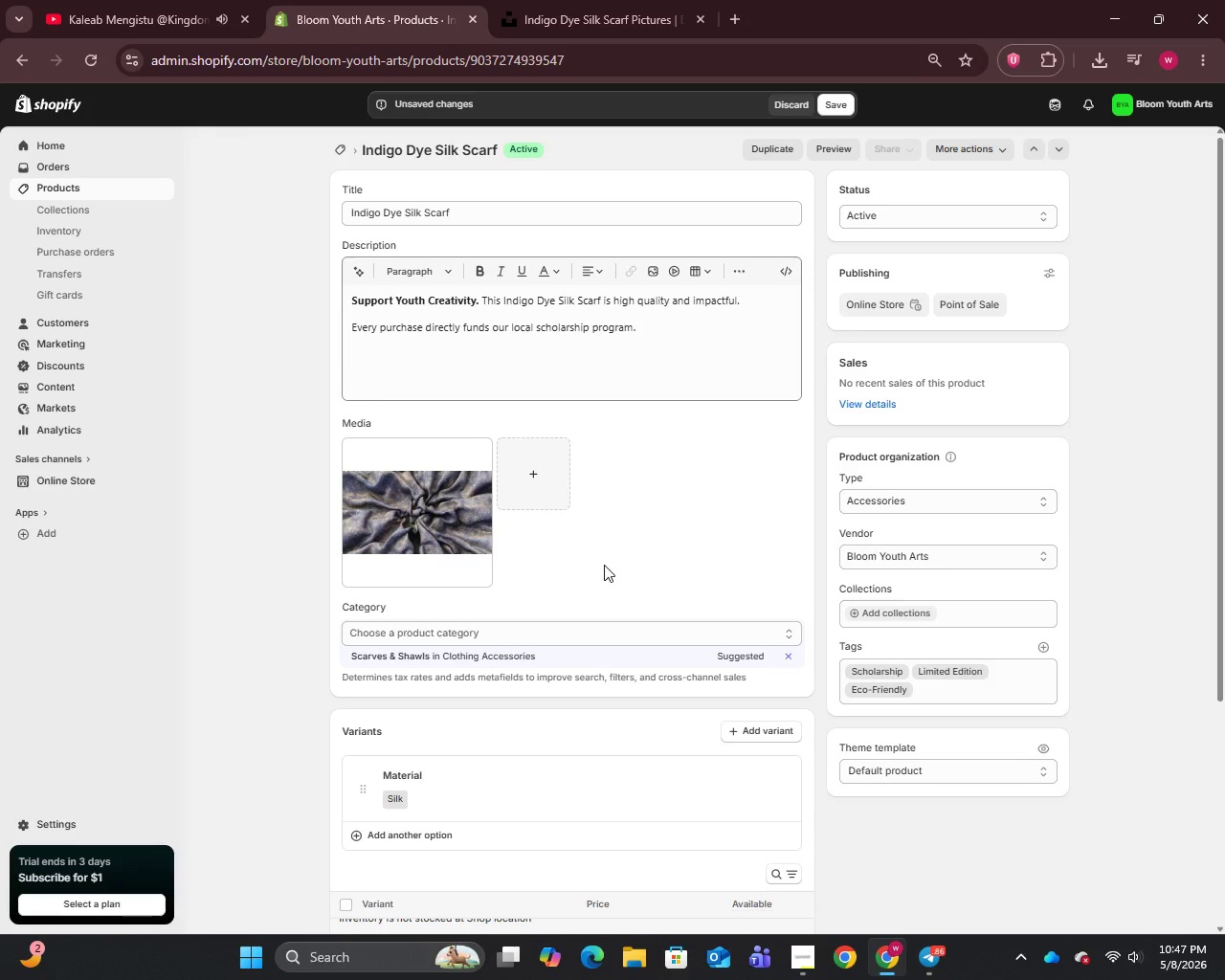 
scroll: coordinate [604, 565], scroll_direction: down, amount: 7.0
 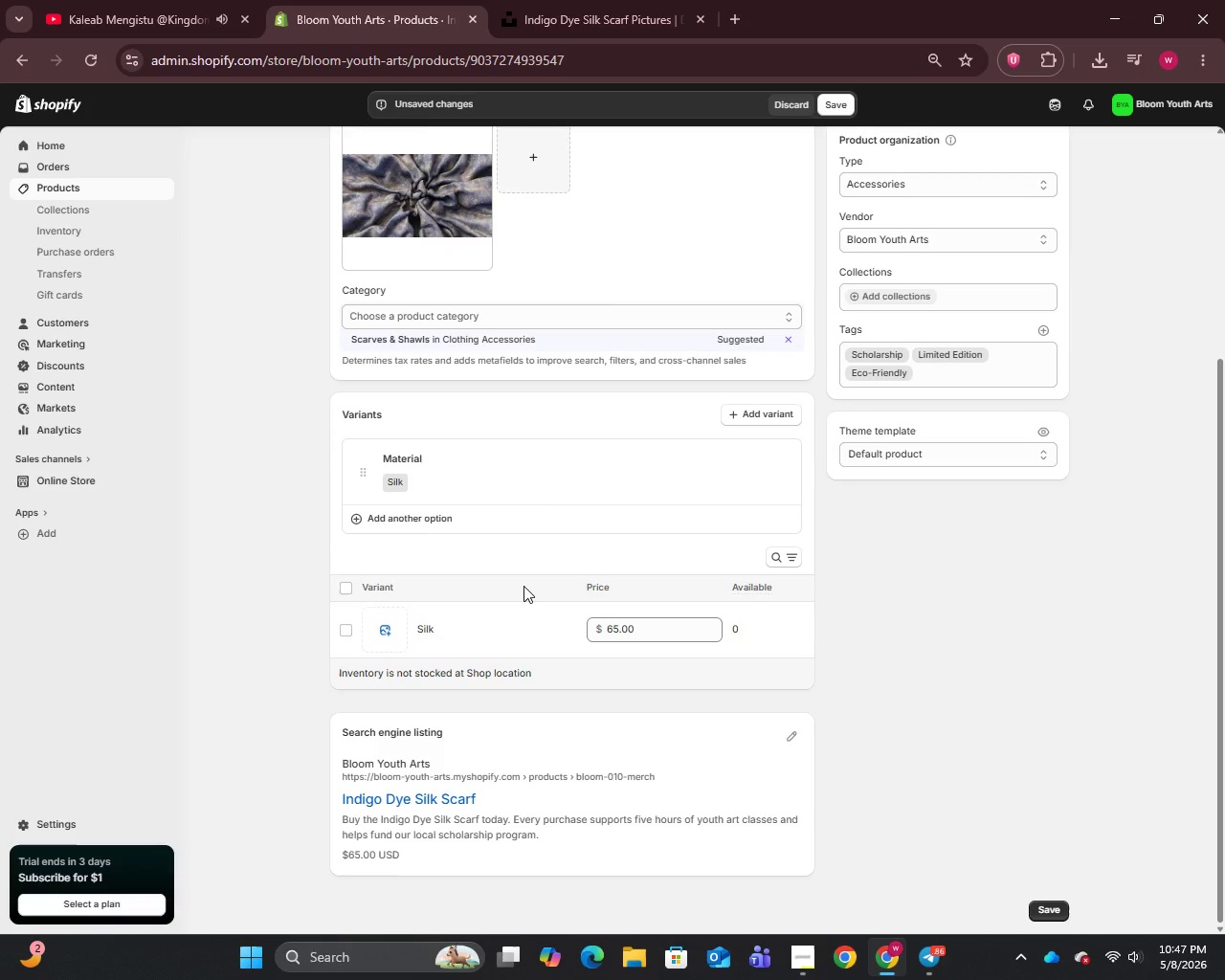 
wait(9.15)
 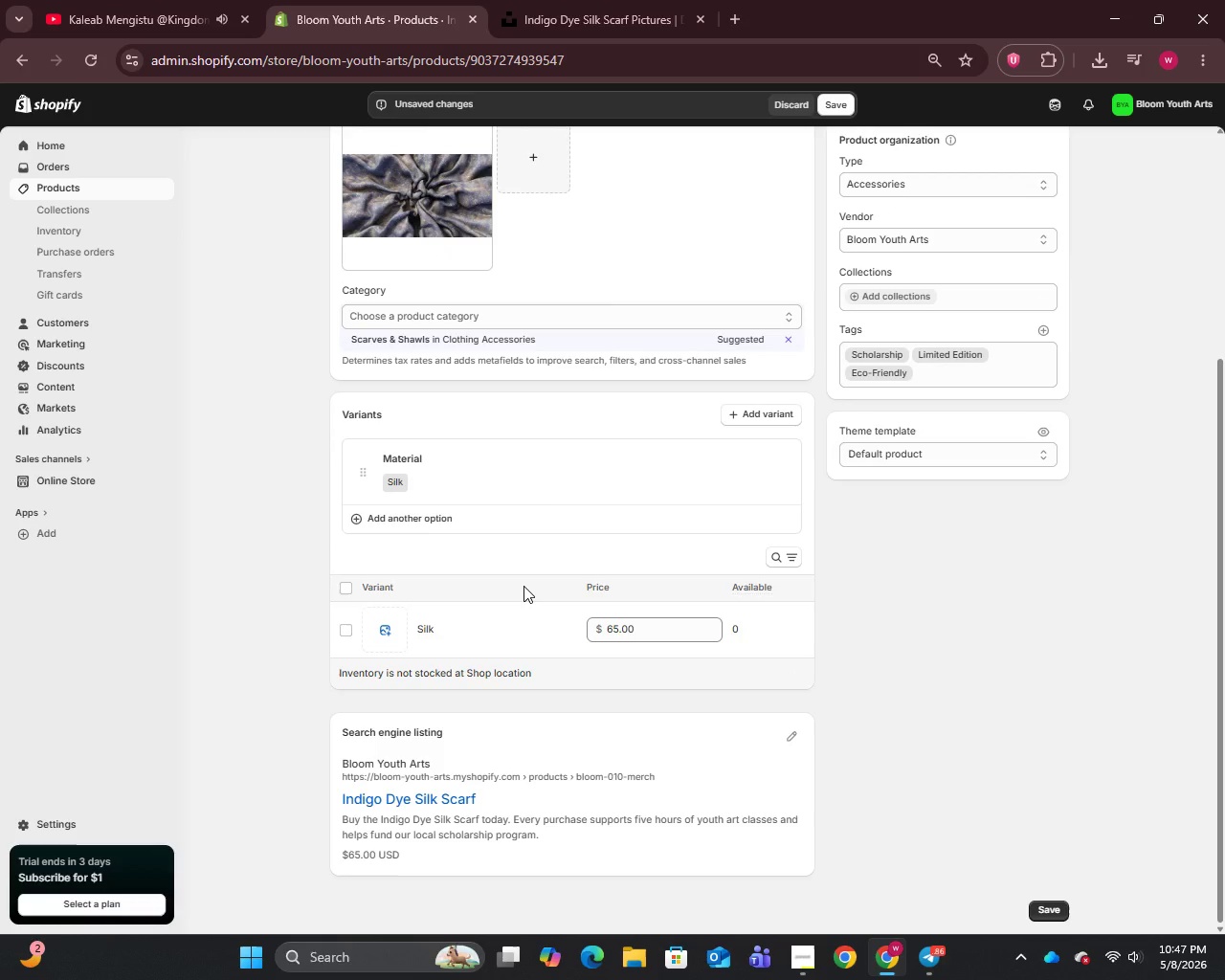 
left_click([839, 112])
 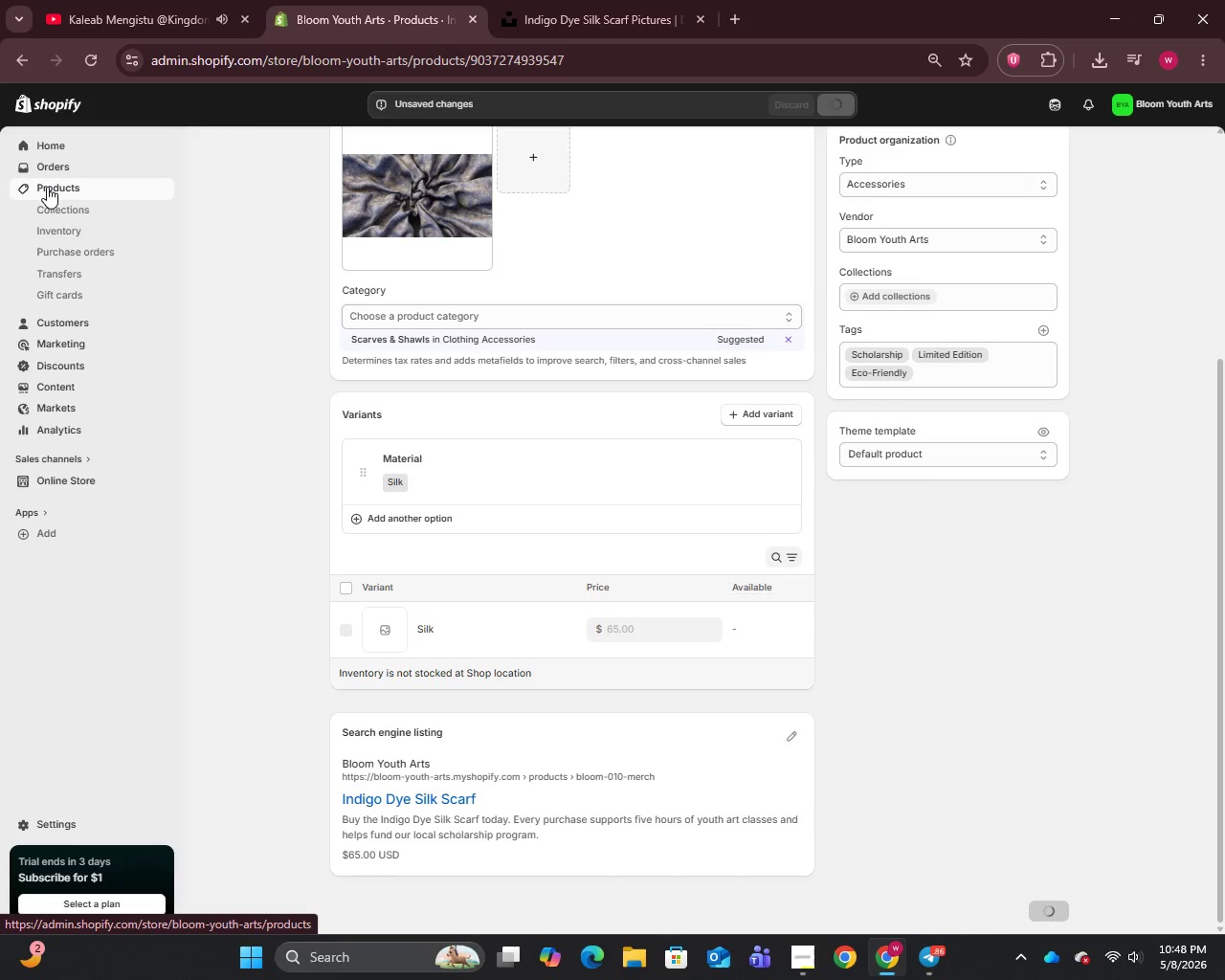 
left_click([47, 187])
 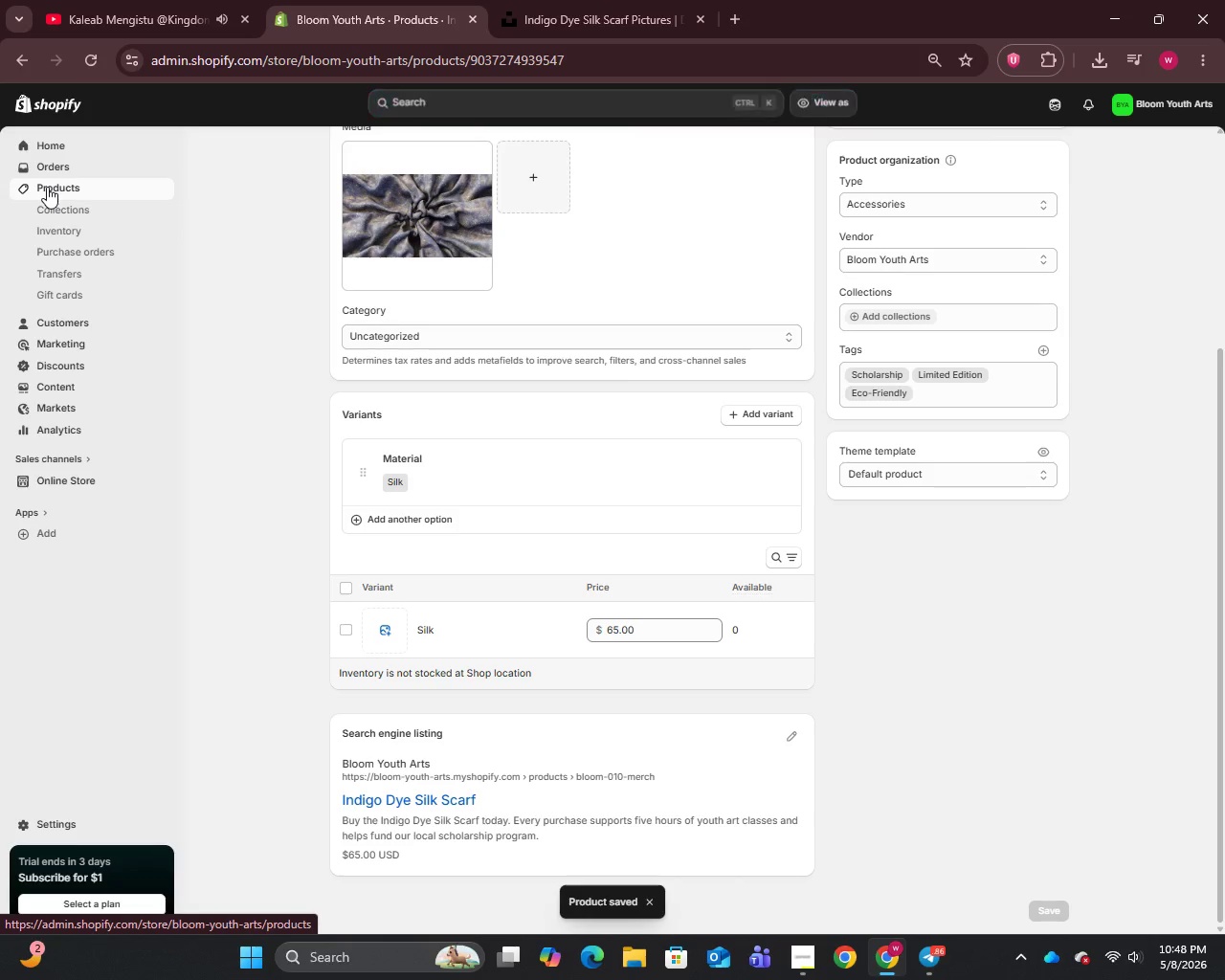 
left_click([47, 187])
 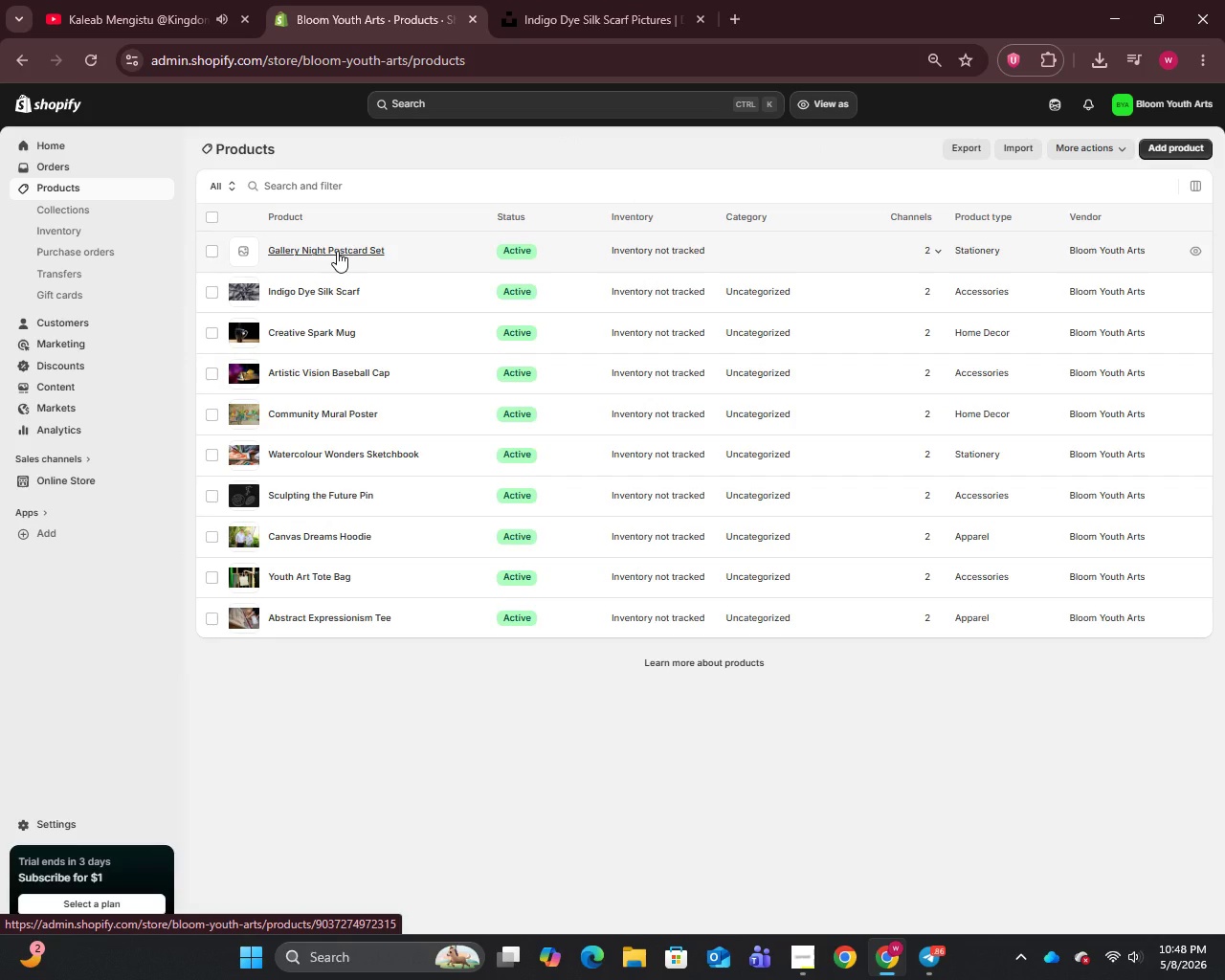 
wait(11.22)
 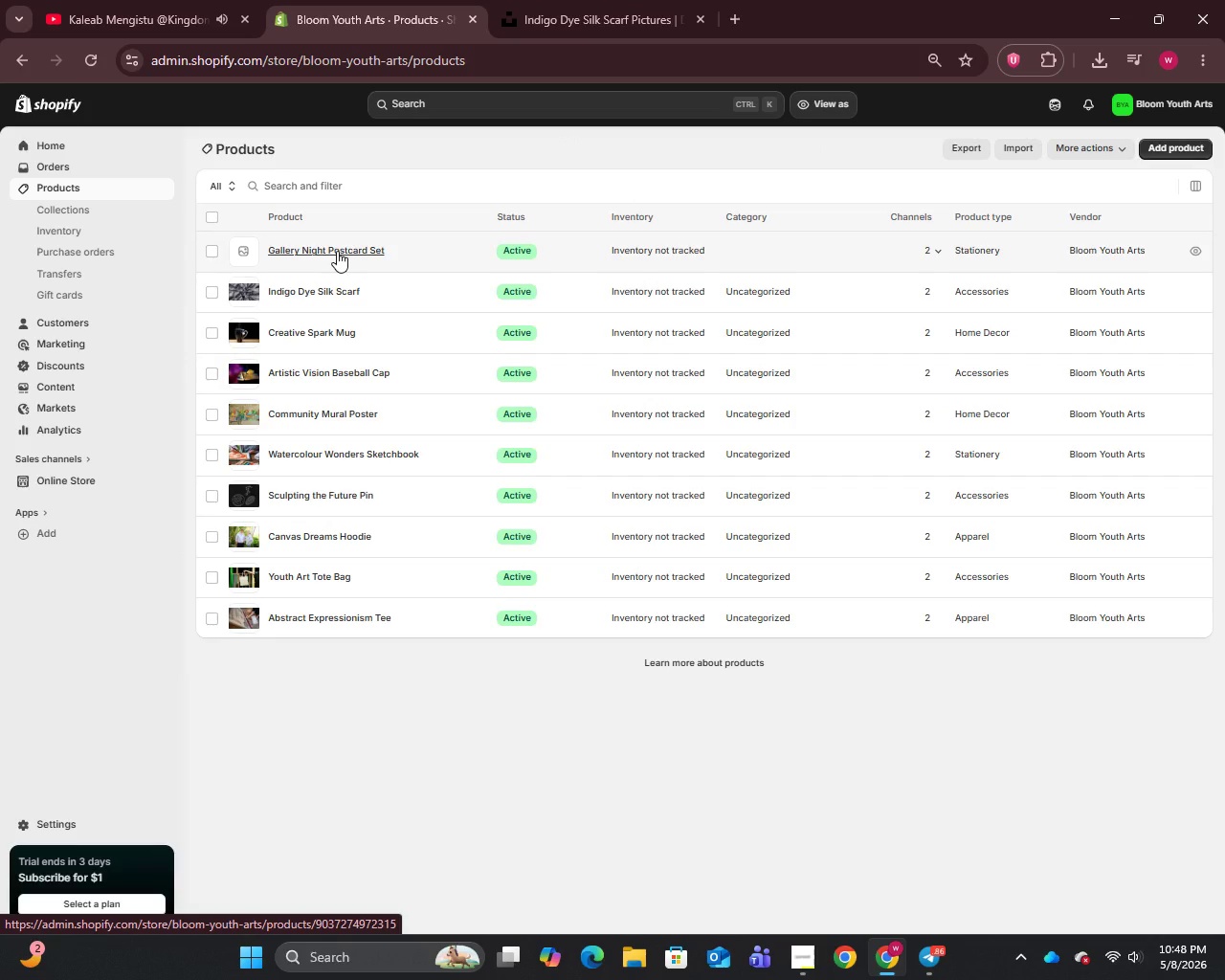 
left_click([337, 251])
 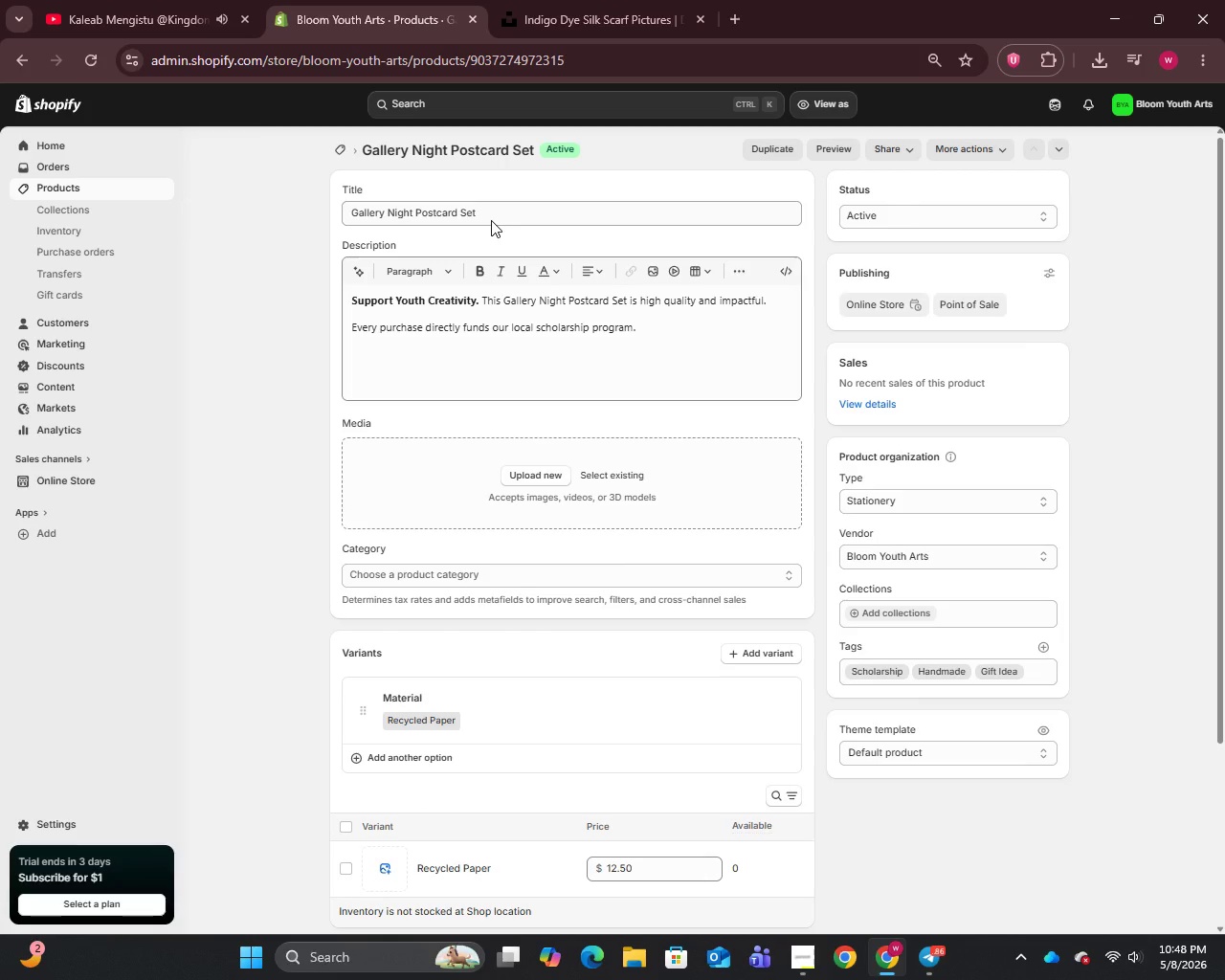 
wait(15.95)
 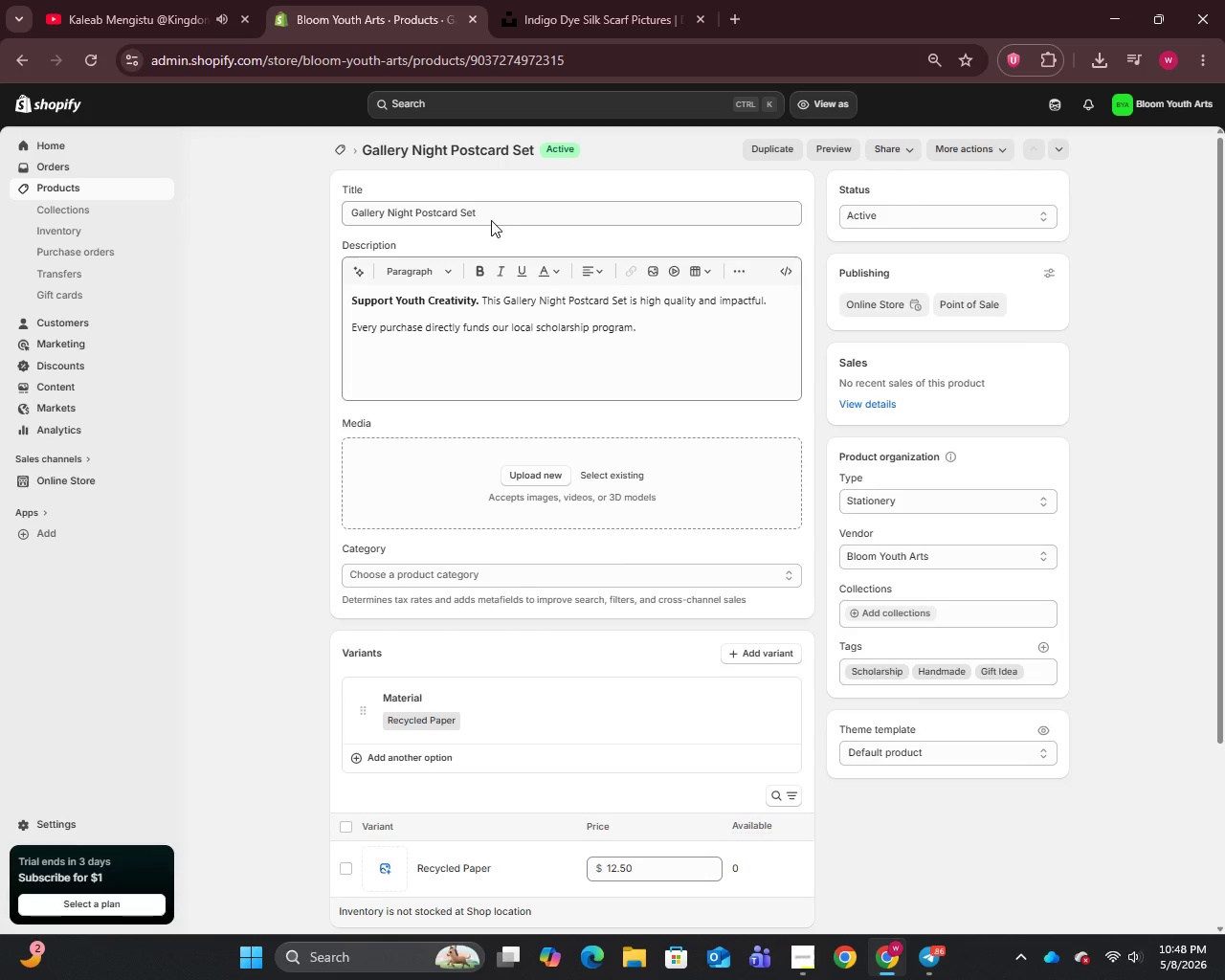 
left_click([493, 210])
 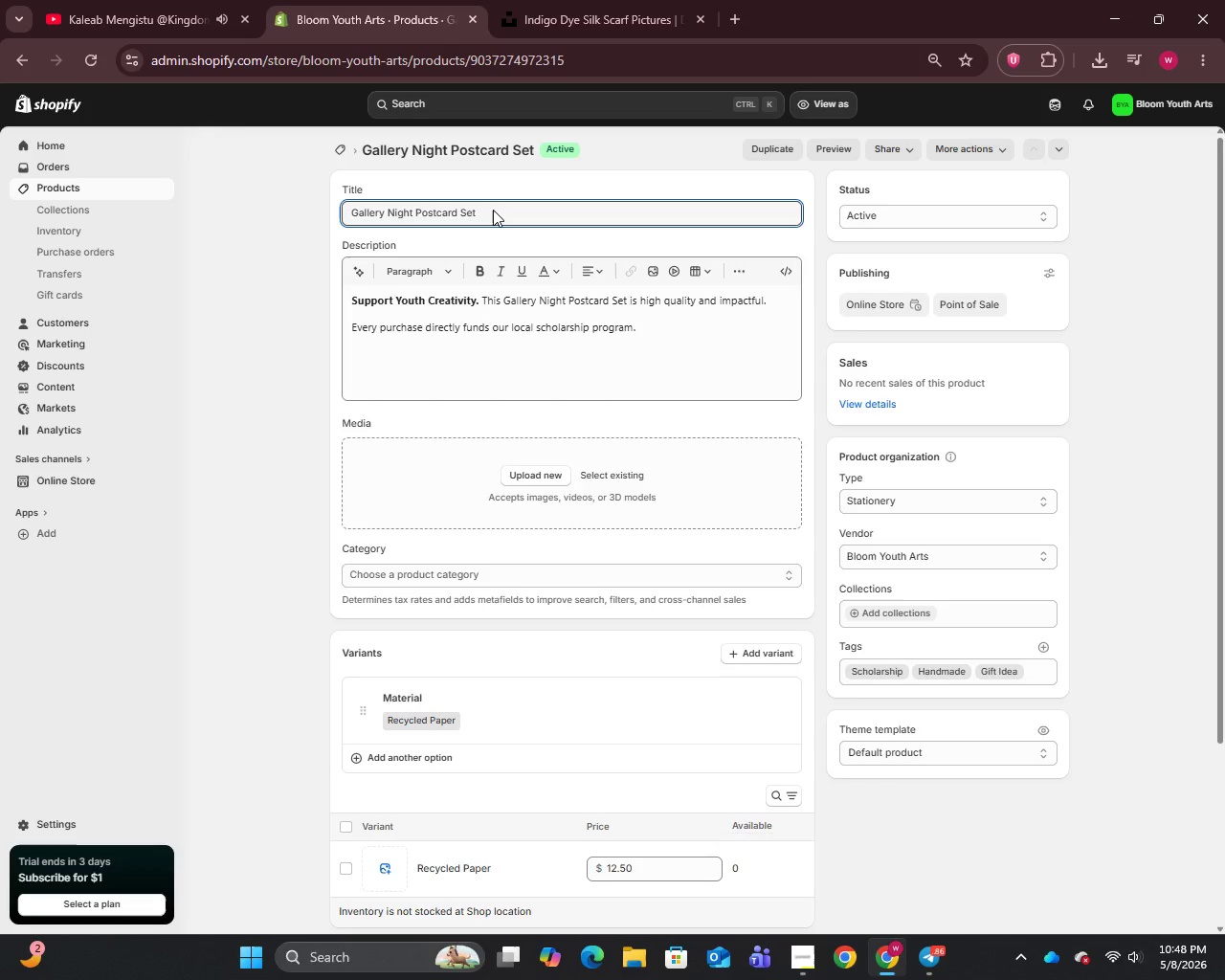 
key(Control+A)
 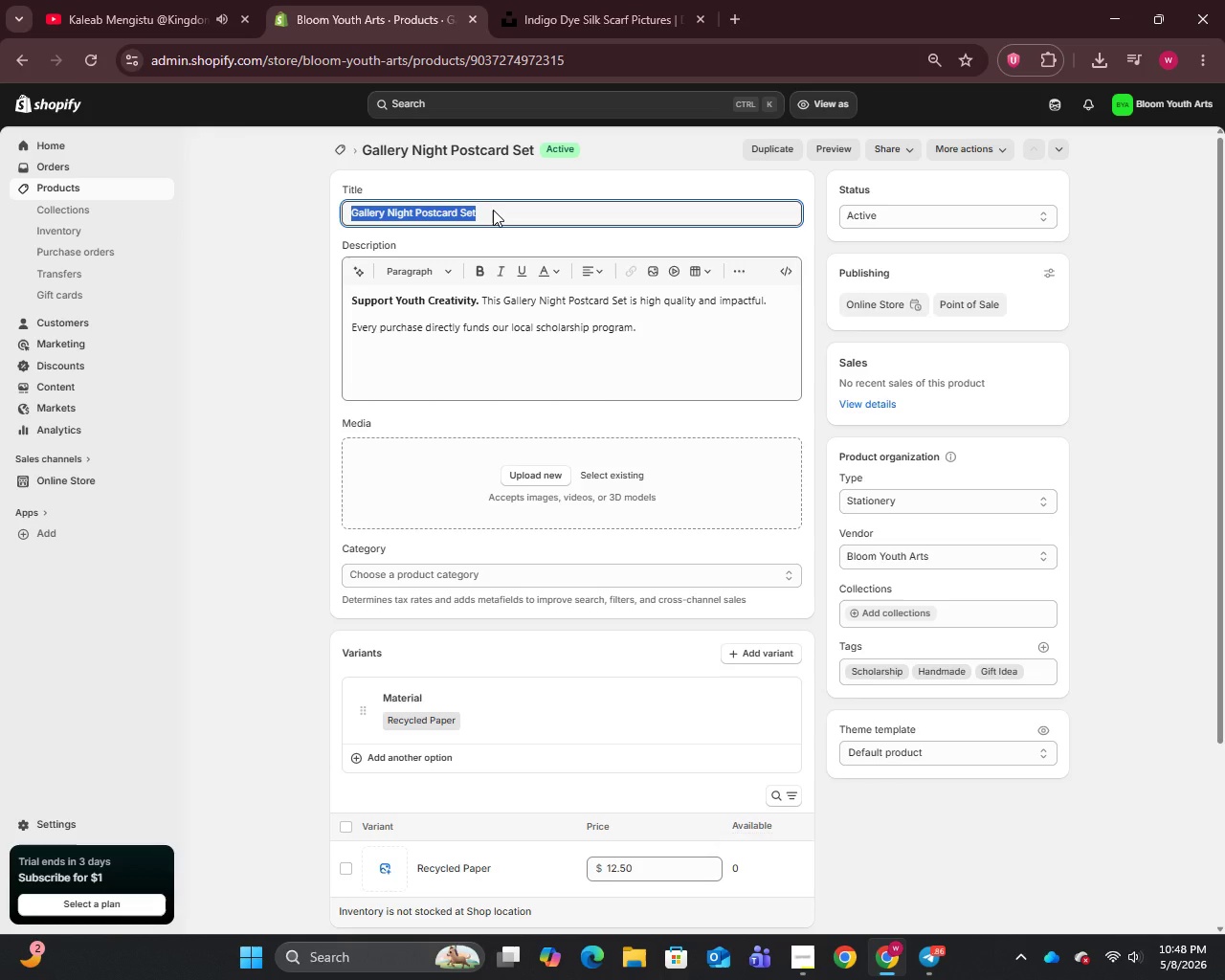 
key(Control+C)
 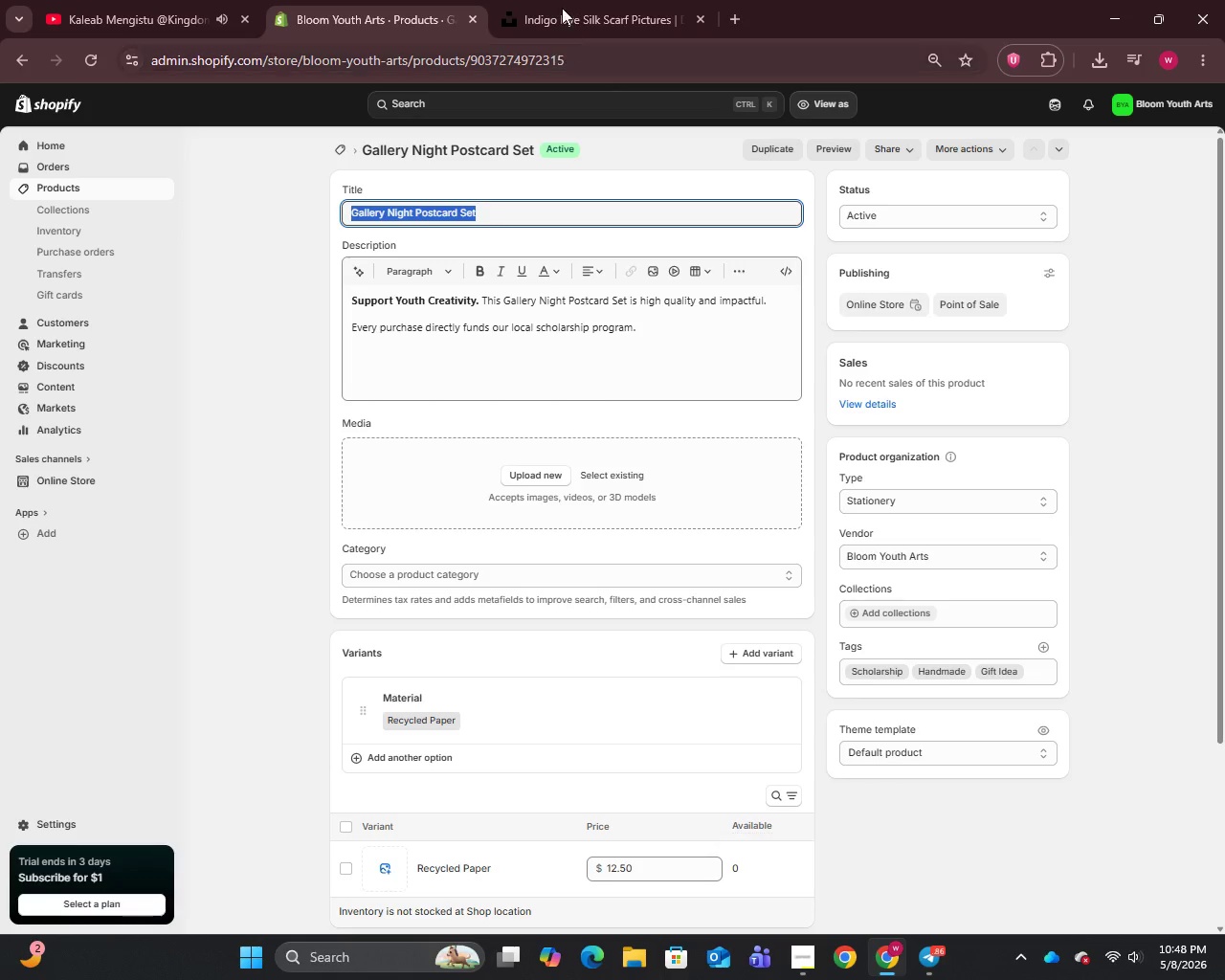 
left_click([562, 1])
 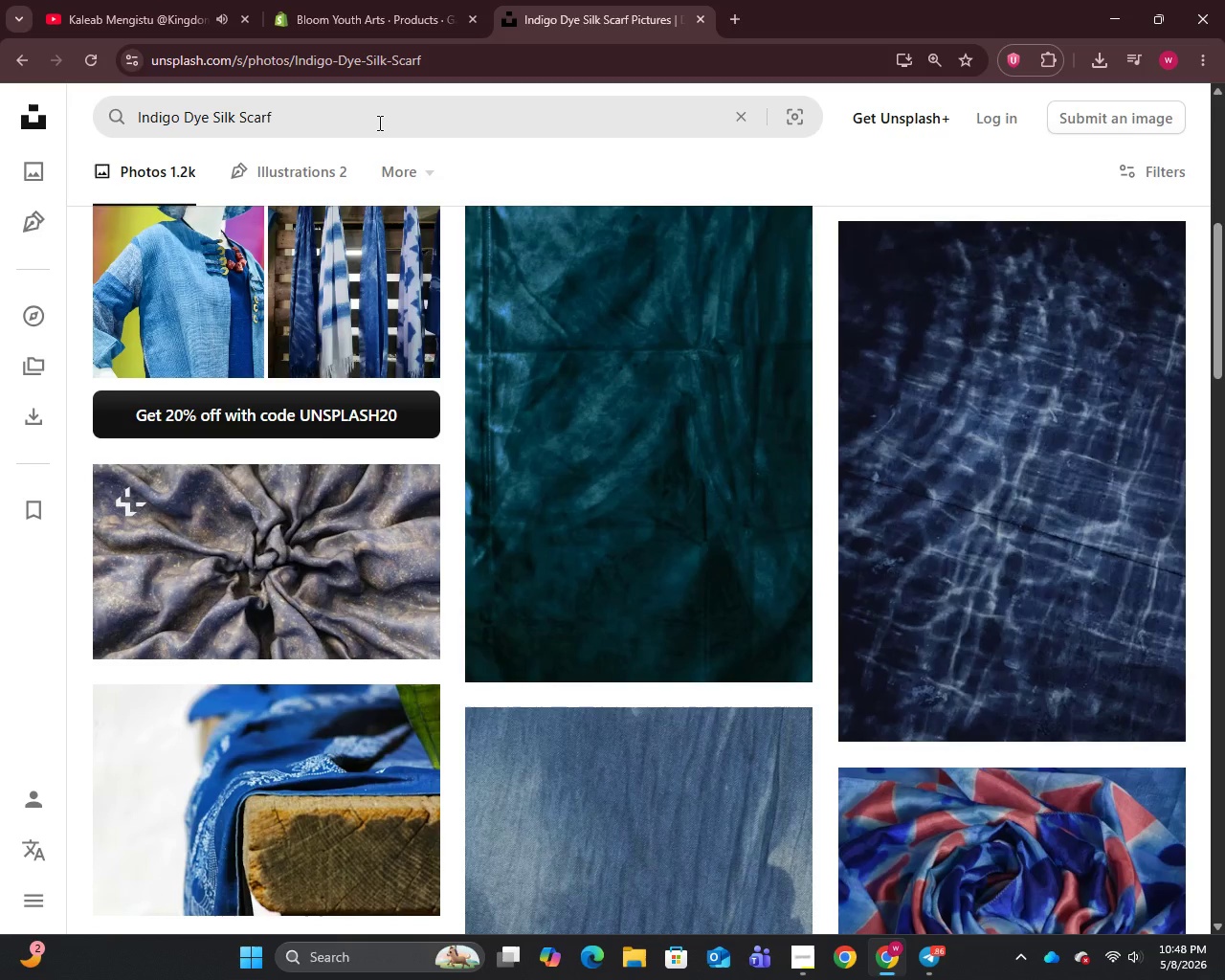 
left_click([378, 122])
 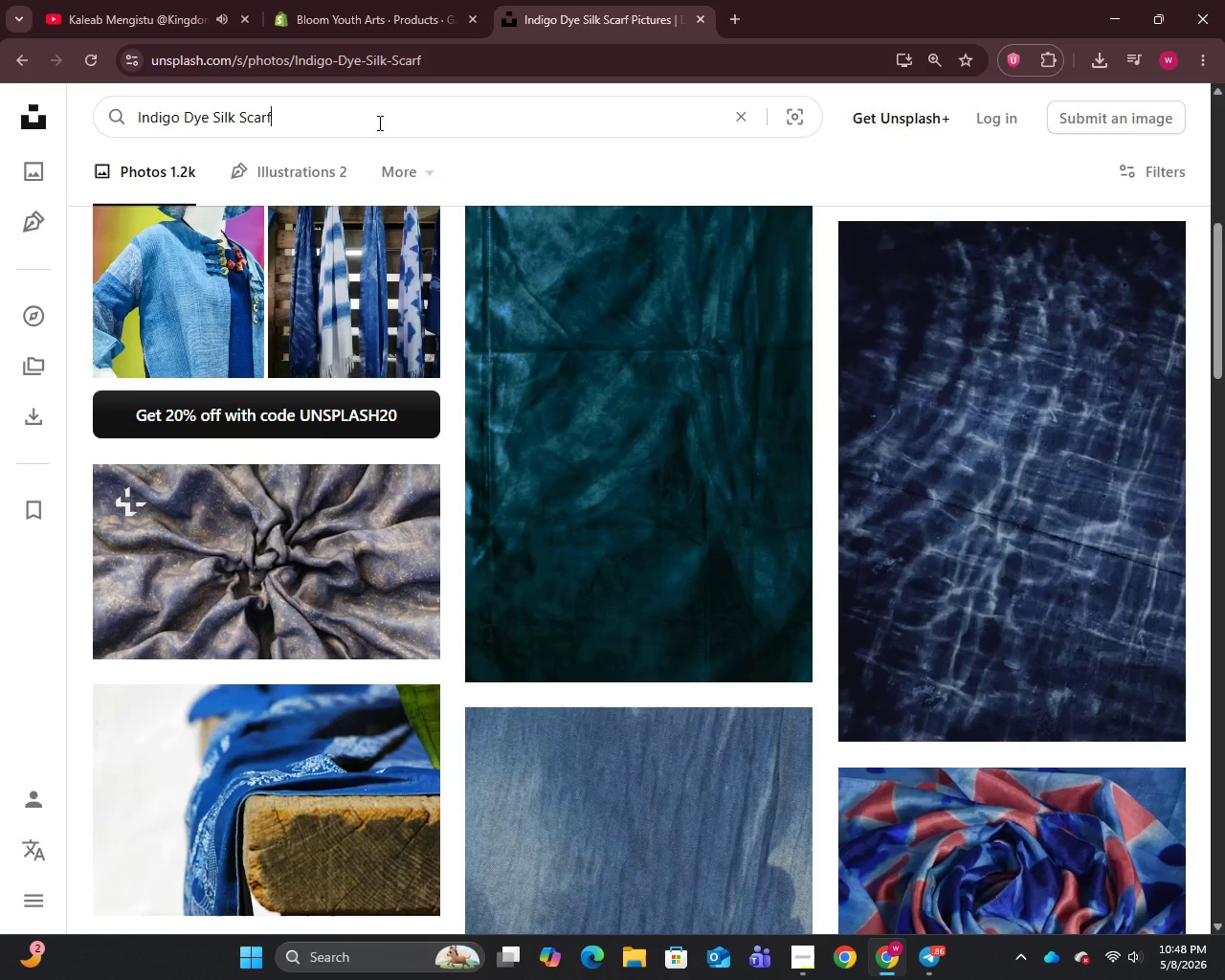 
key(Control+A)
 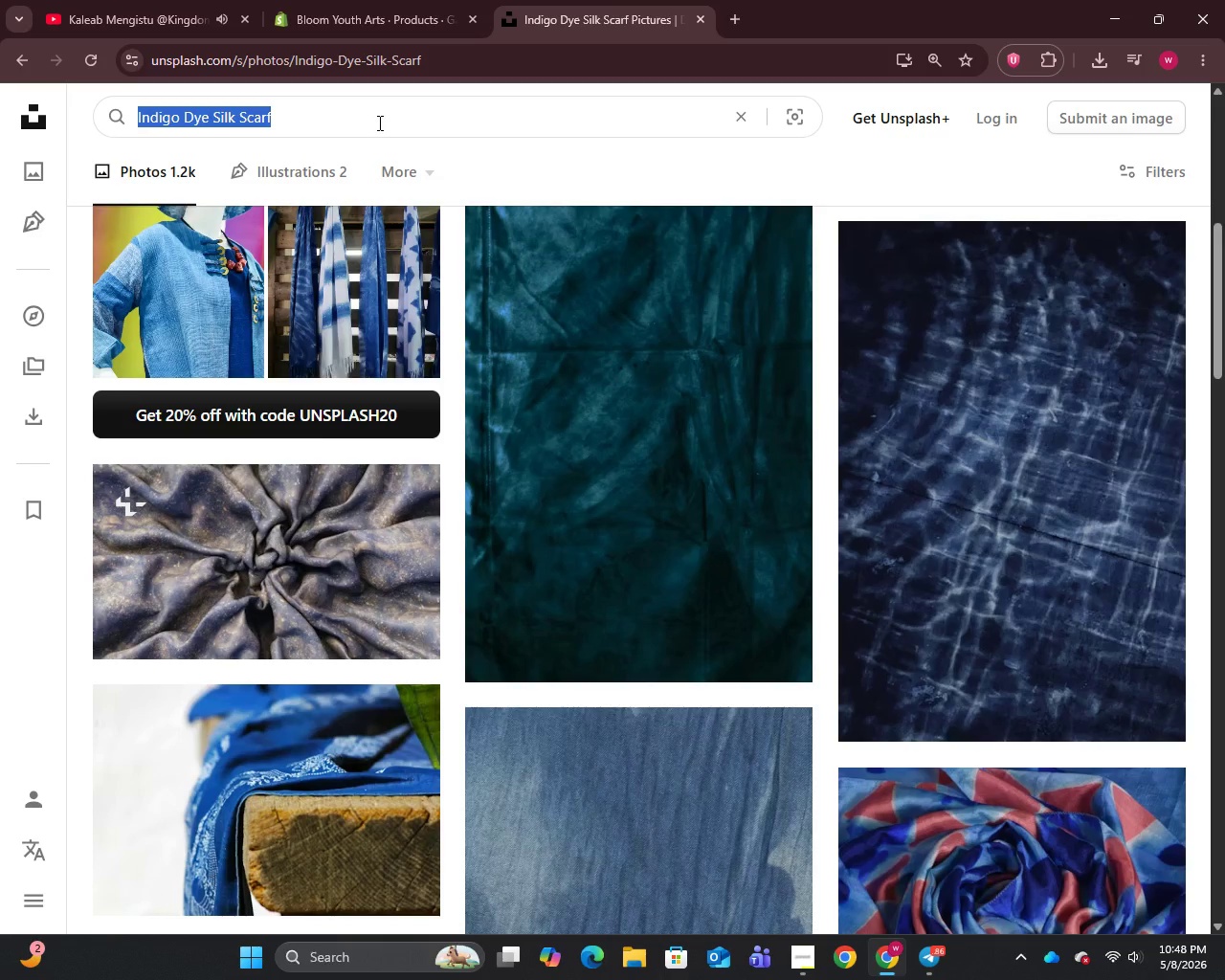 
key(Control+V)
 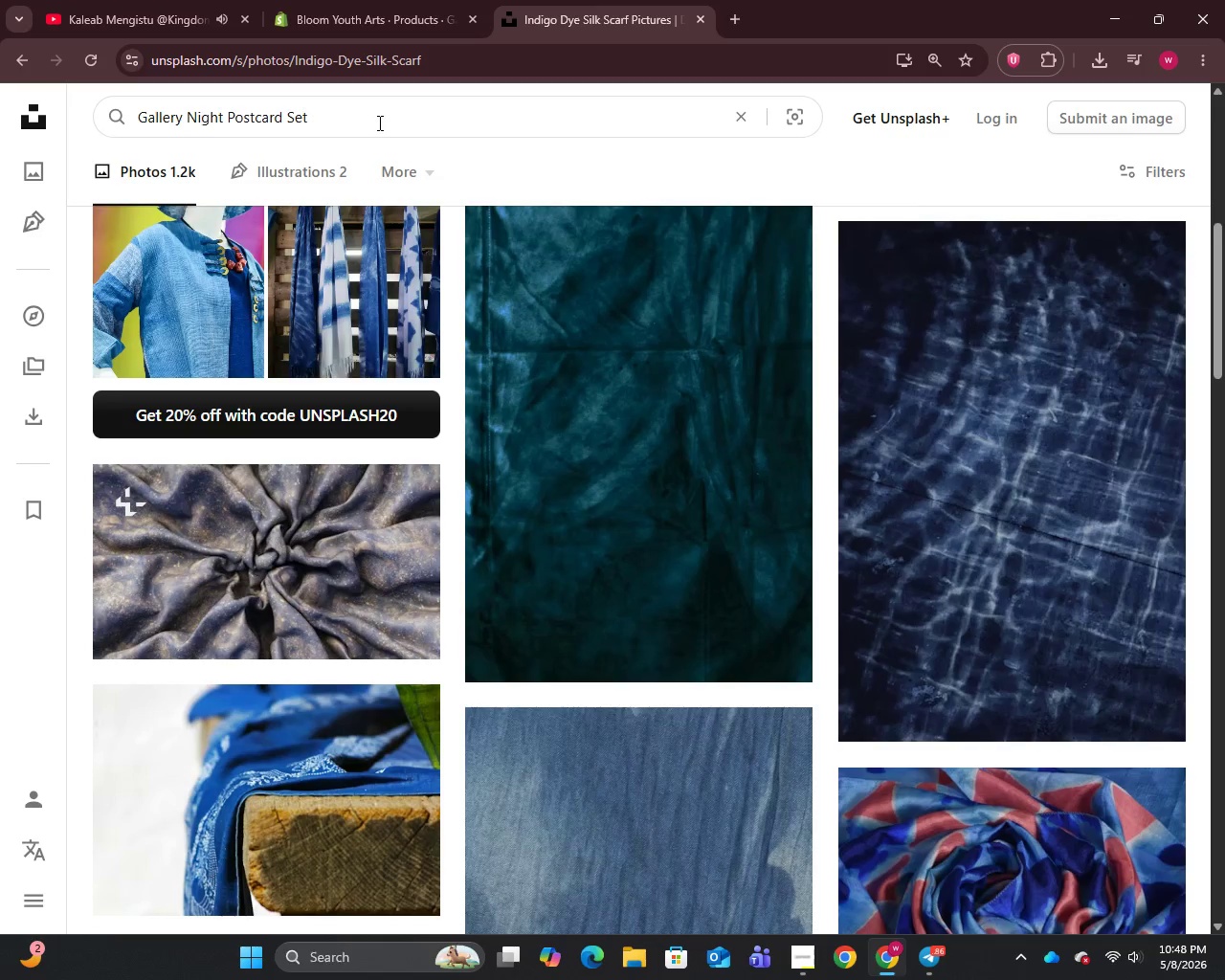 
key(Enter)
 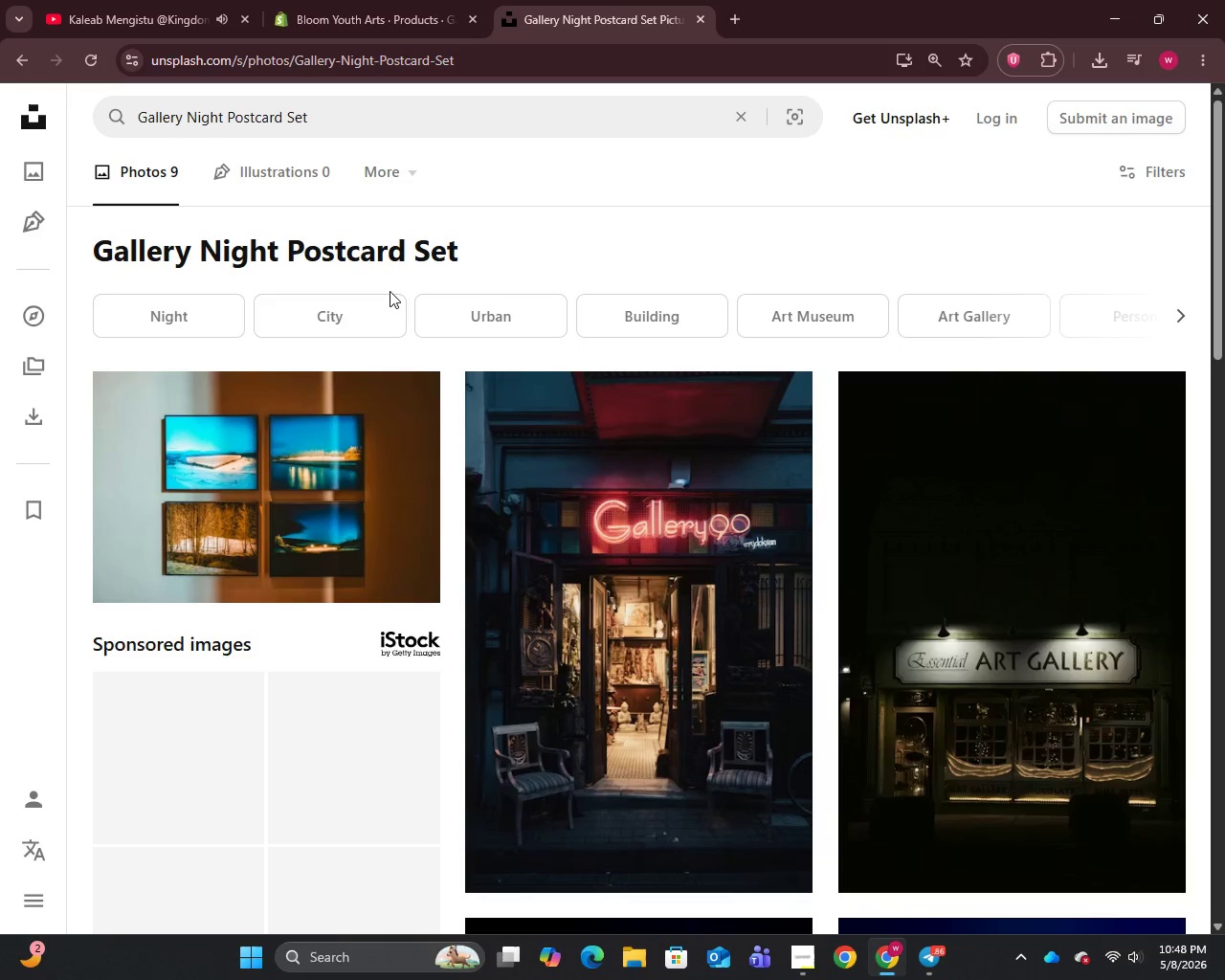 
right_click([283, 460])
 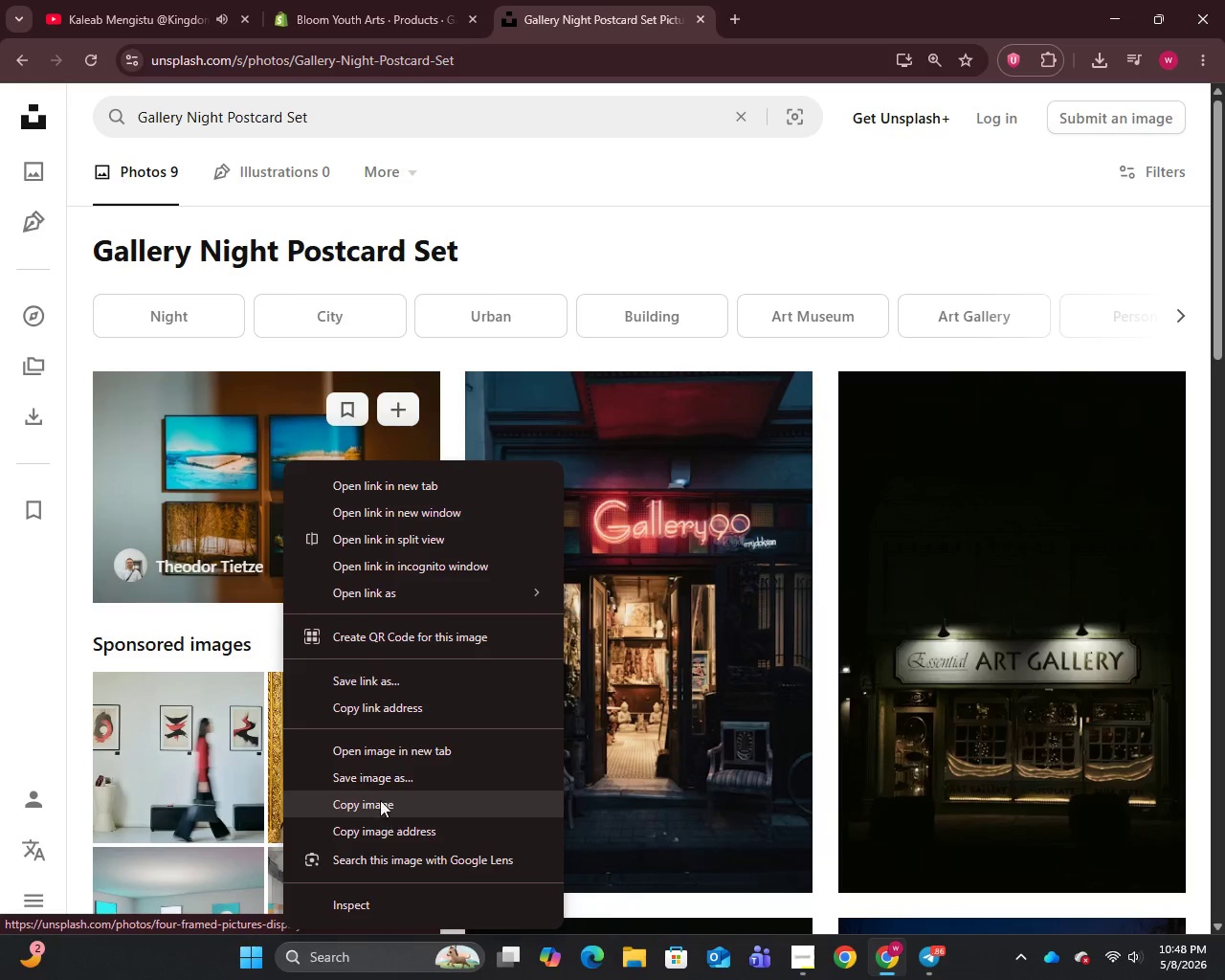 
left_click([379, 777])
 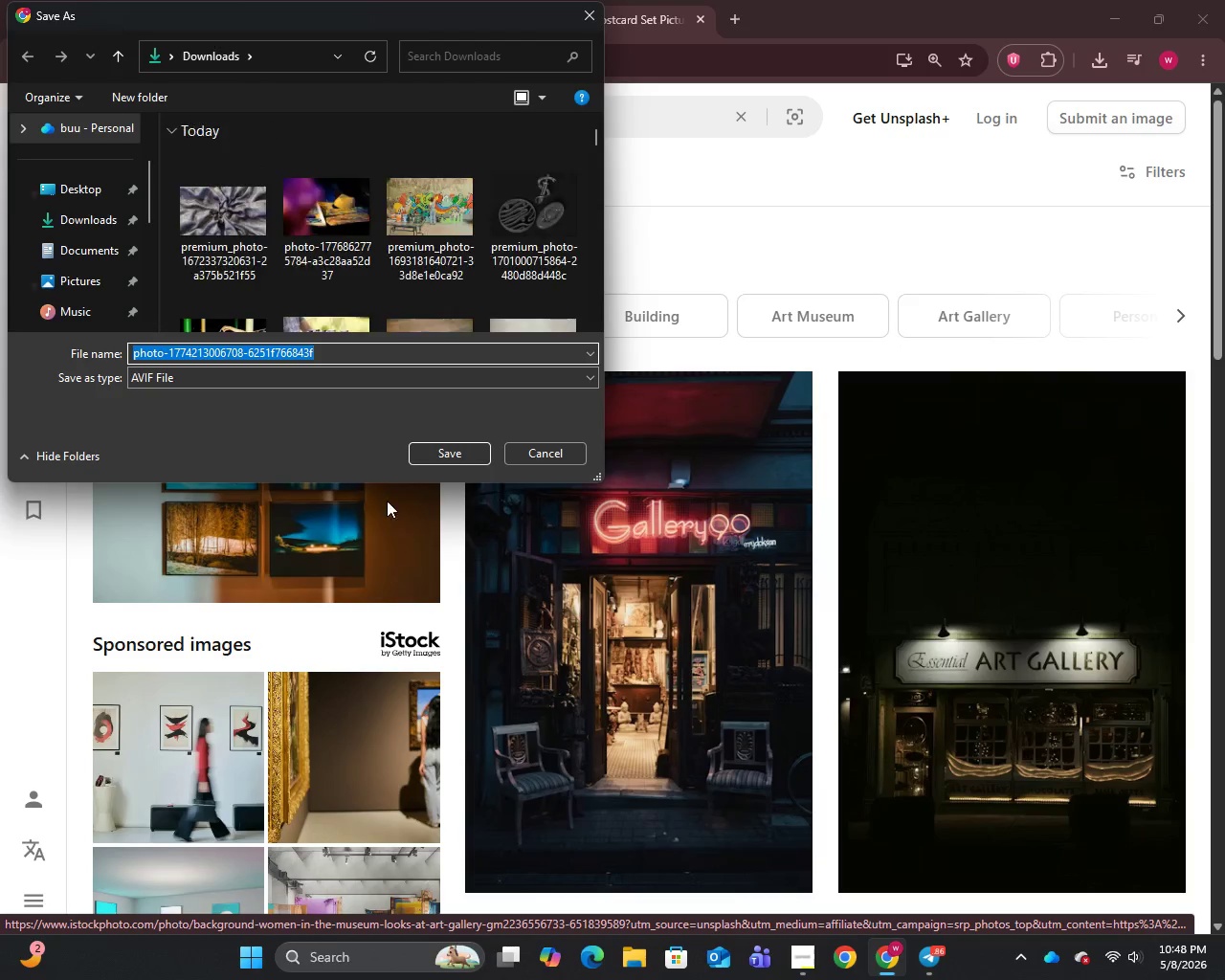 
left_click([444, 445])
 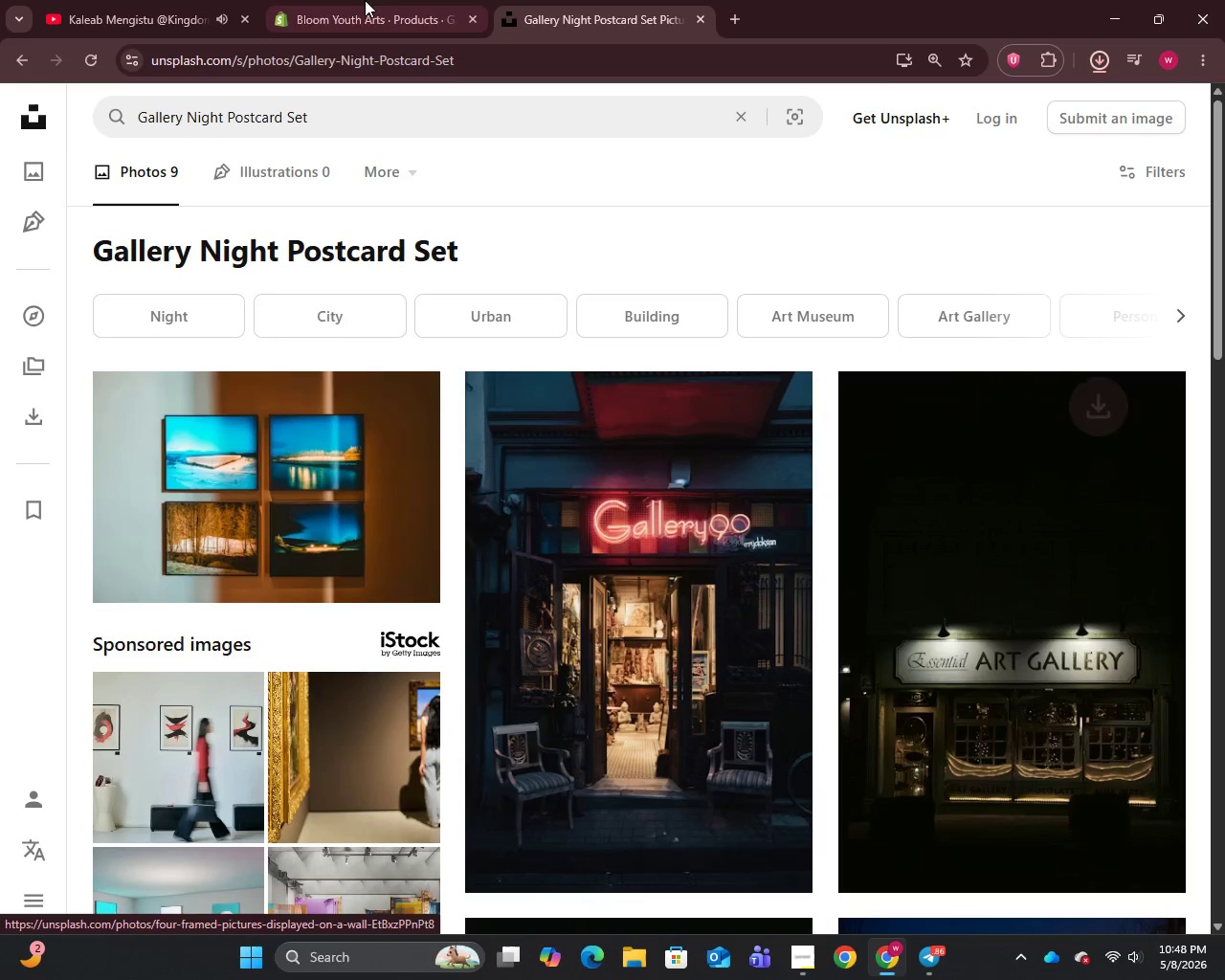 
left_click([365, 0])
 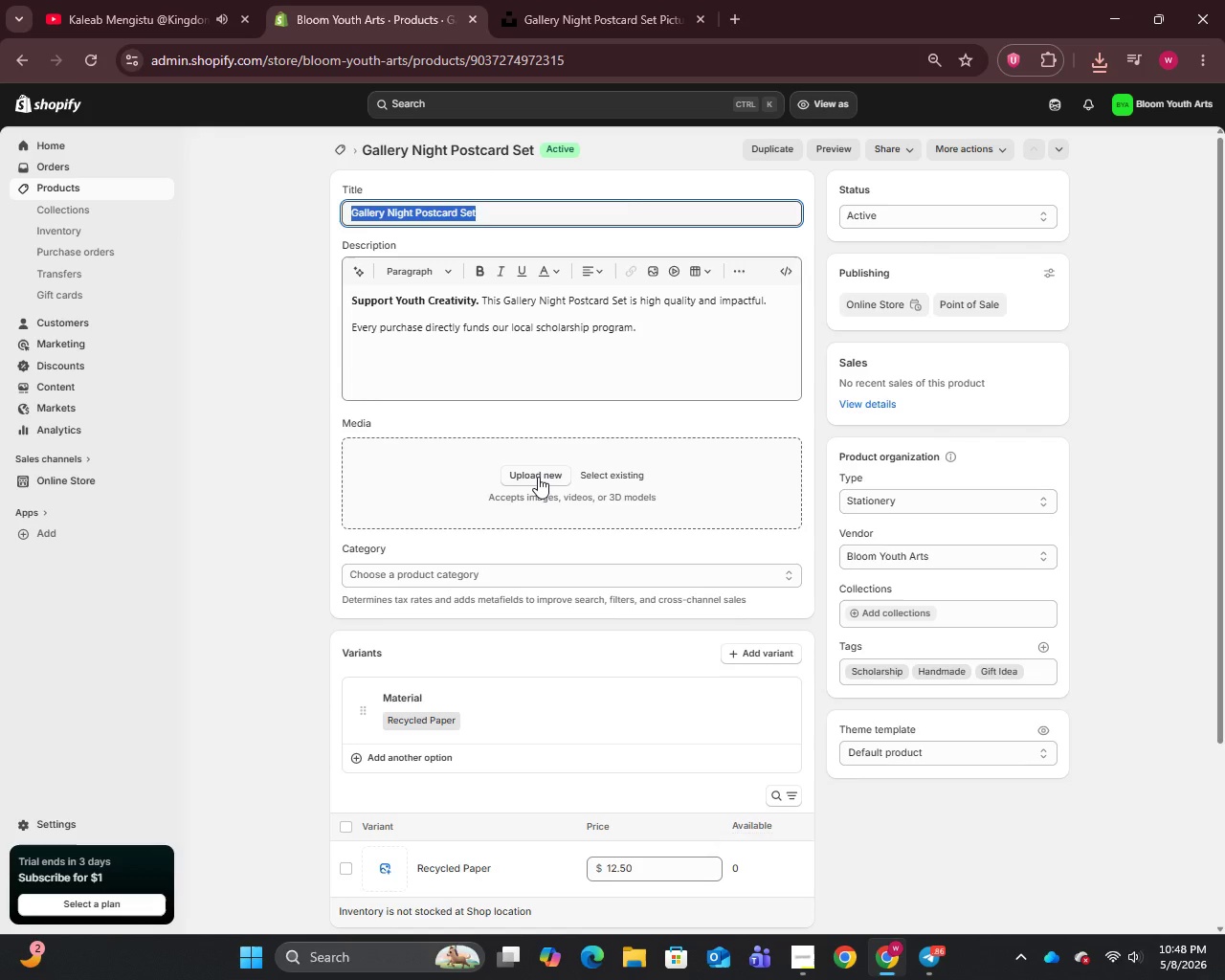 
wait(11.39)
 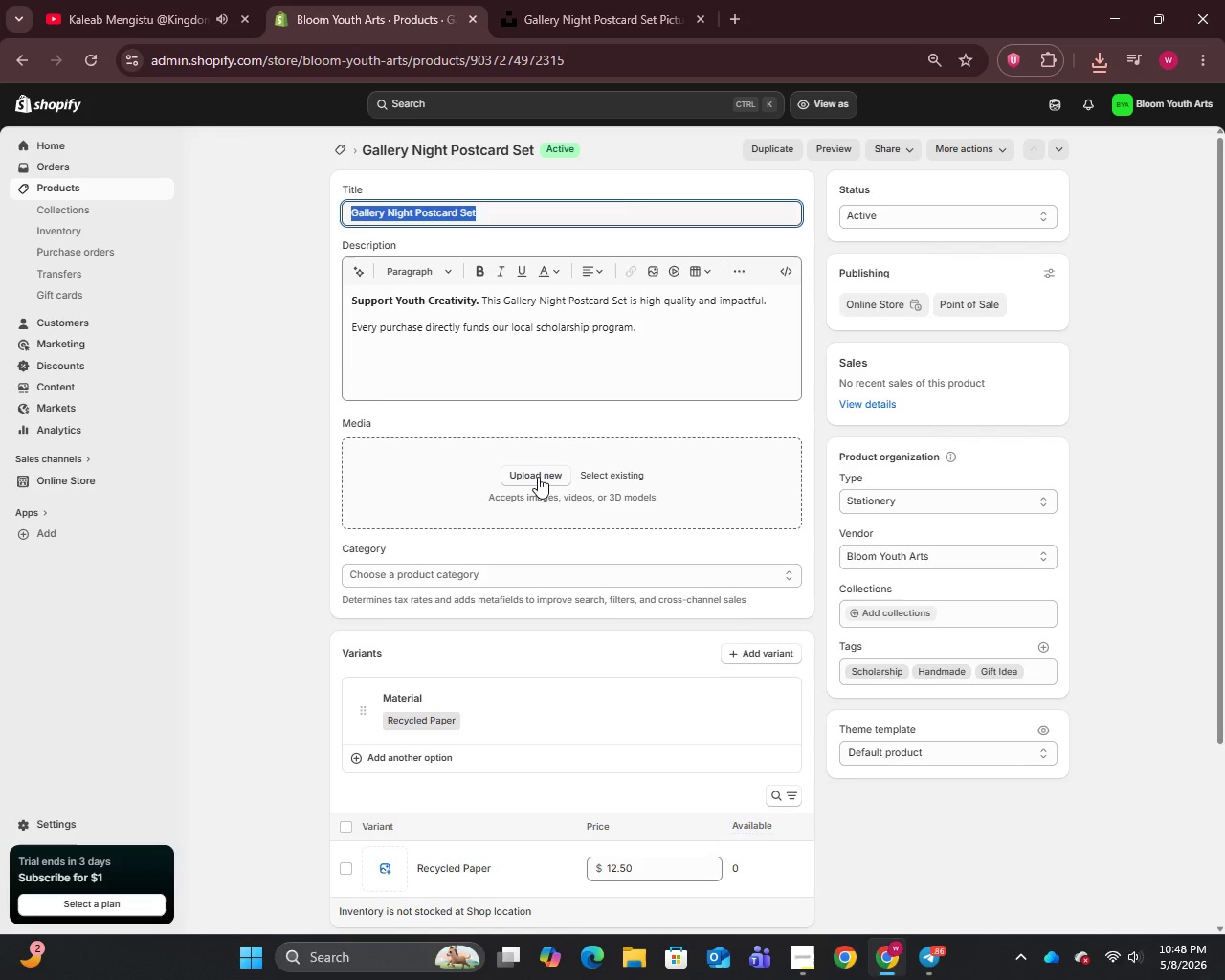 
left_click([538, 477])
 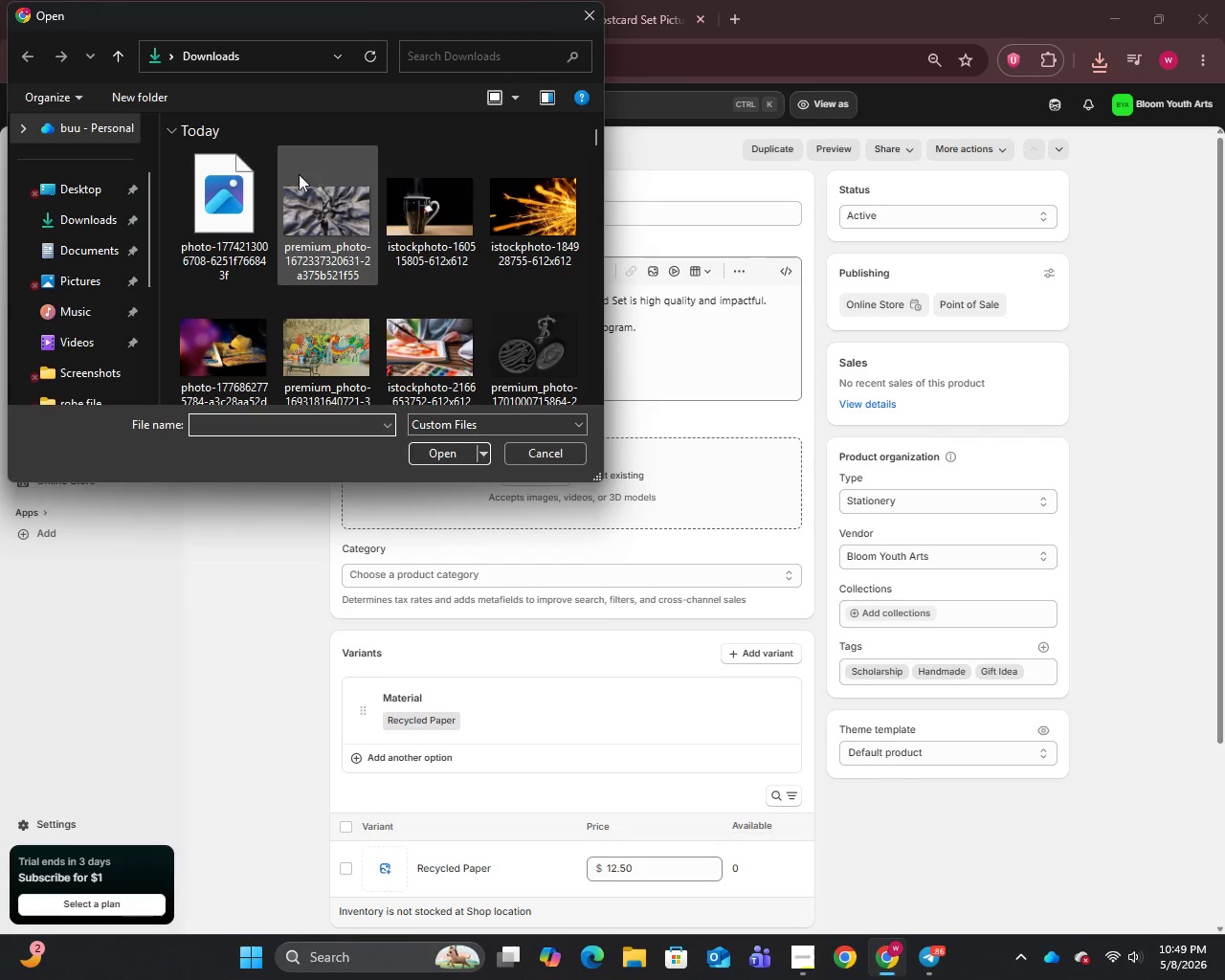 
left_click([223, 213])
 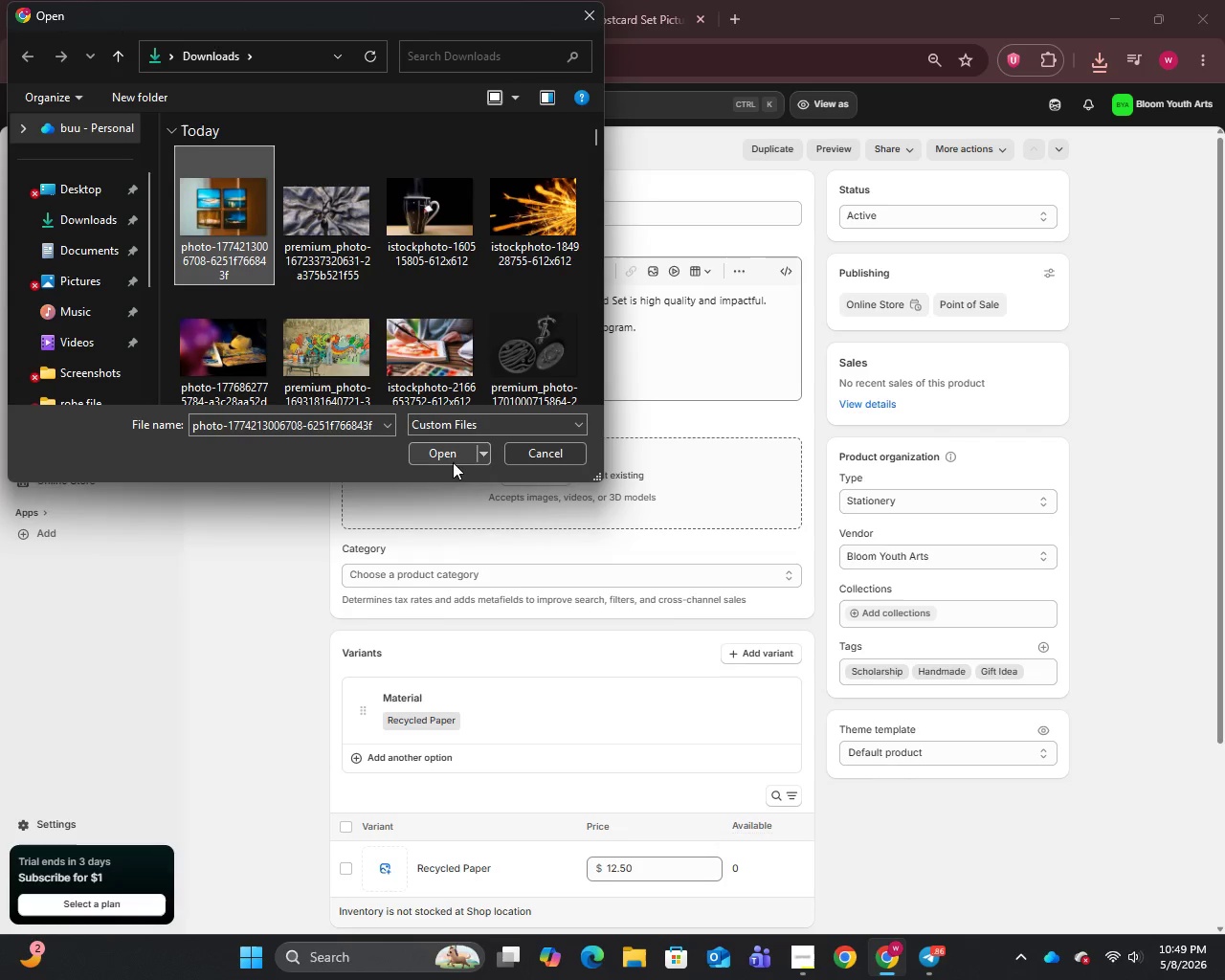 
left_click([448, 457])
 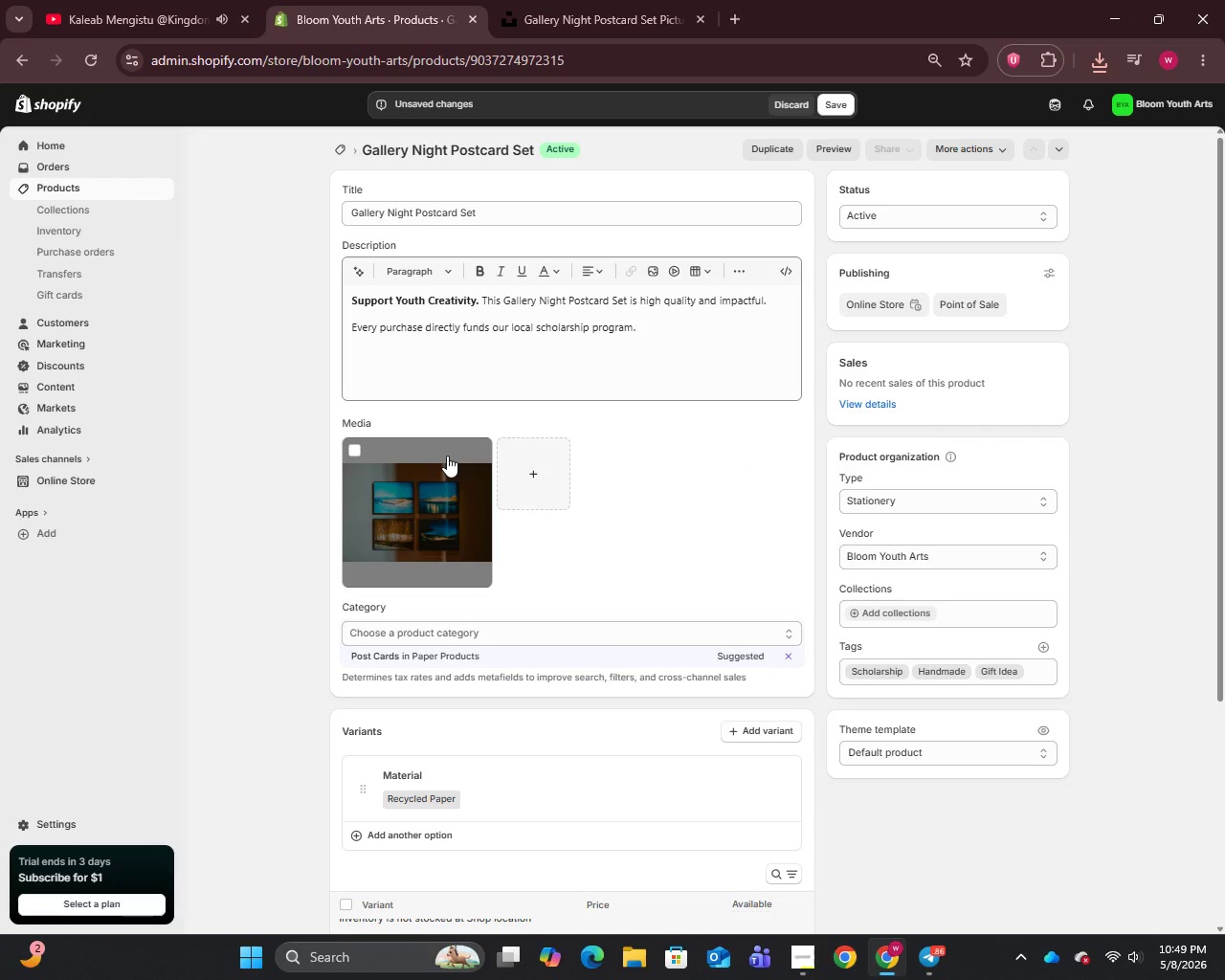 
wait(49.62)
 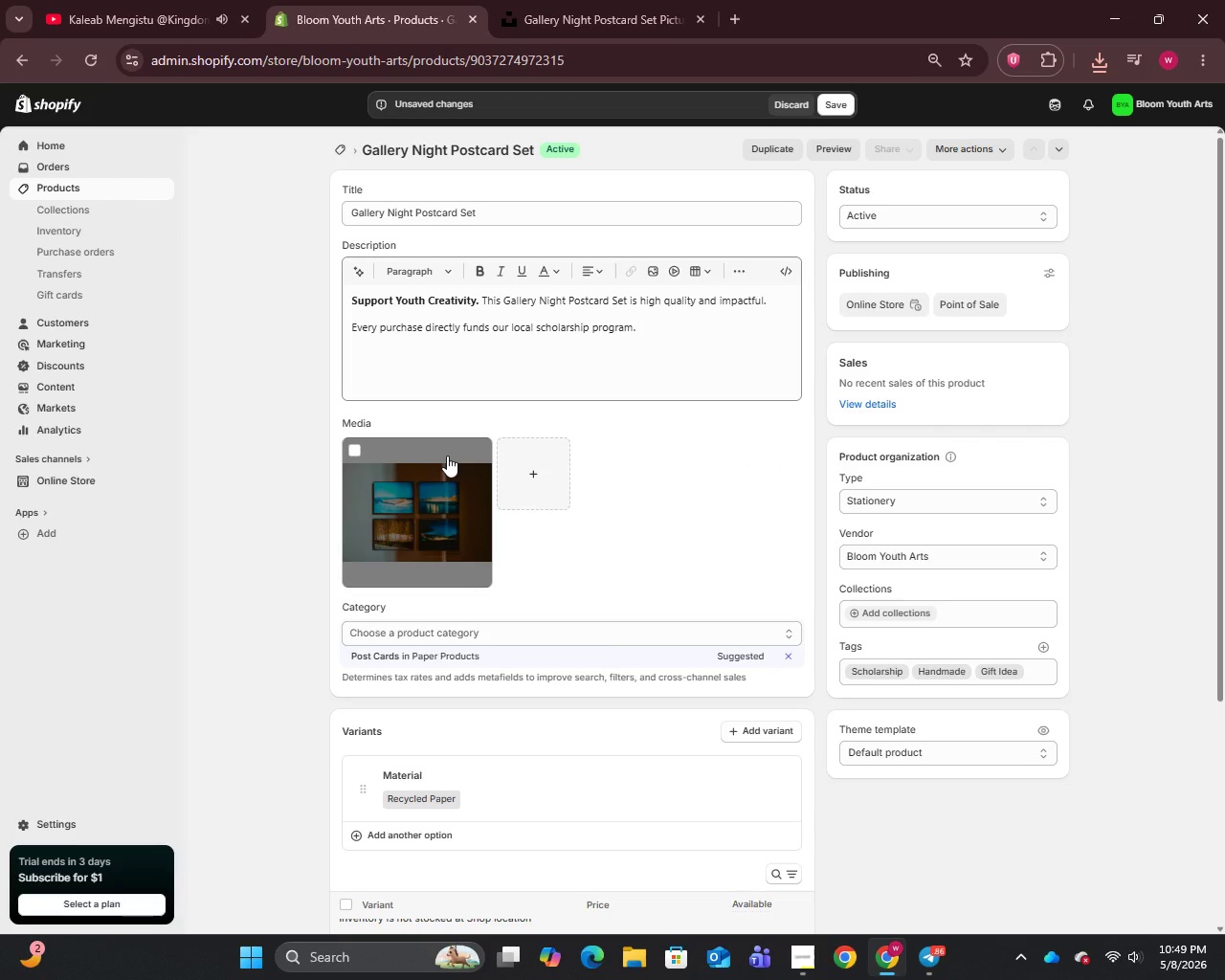 
left_click([393, 502])
 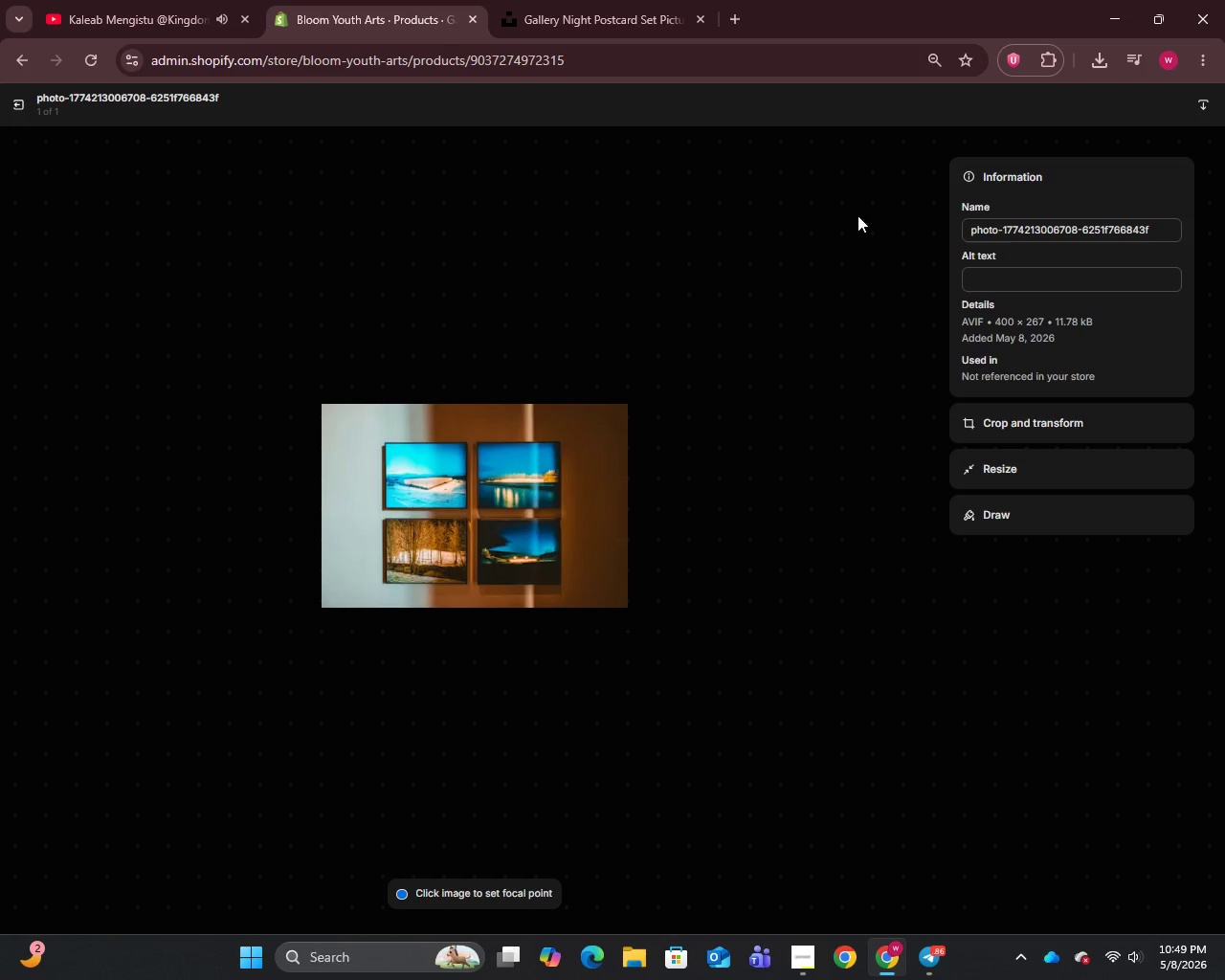 
left_click([1024, 227])
 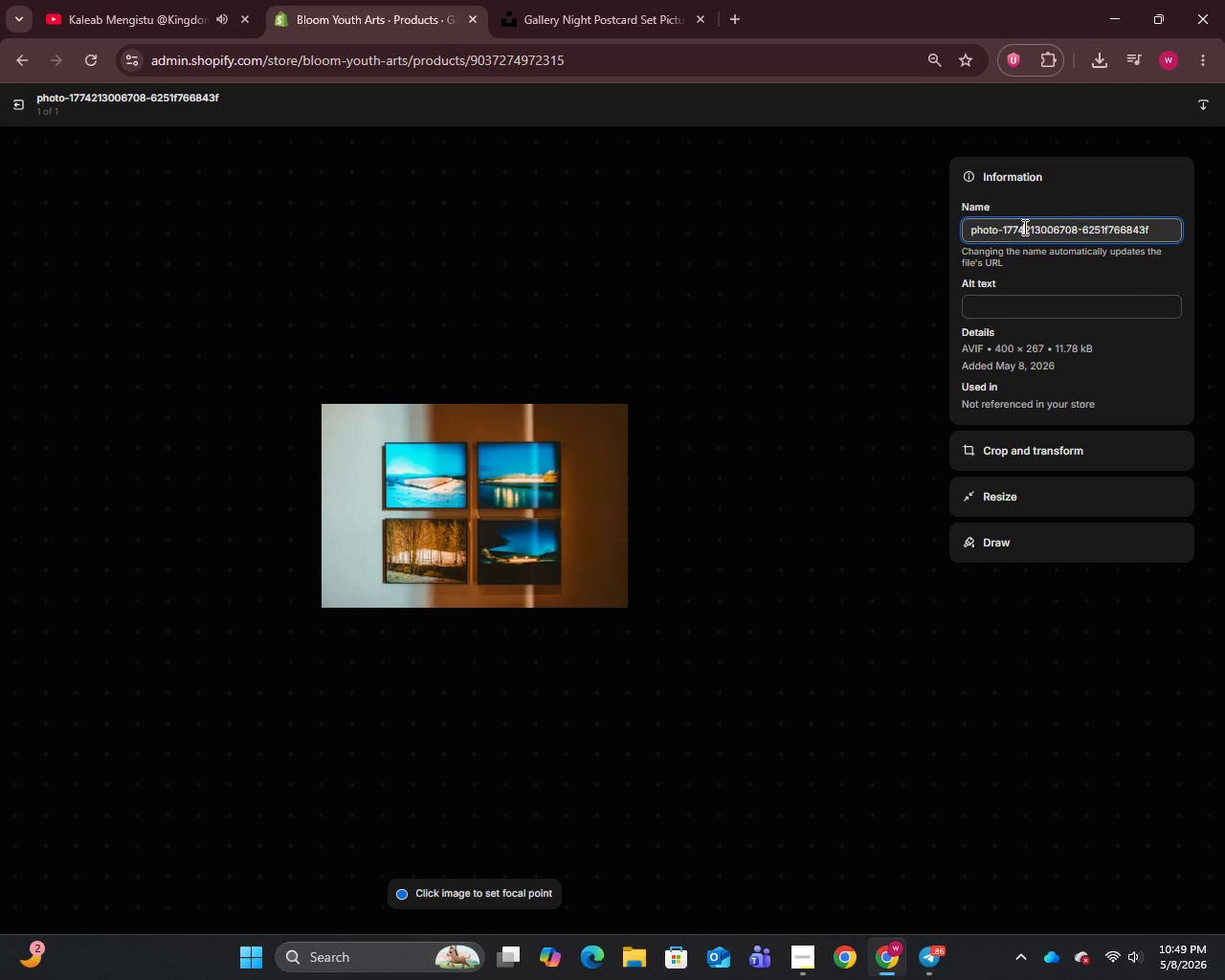 
key(Control+A)
 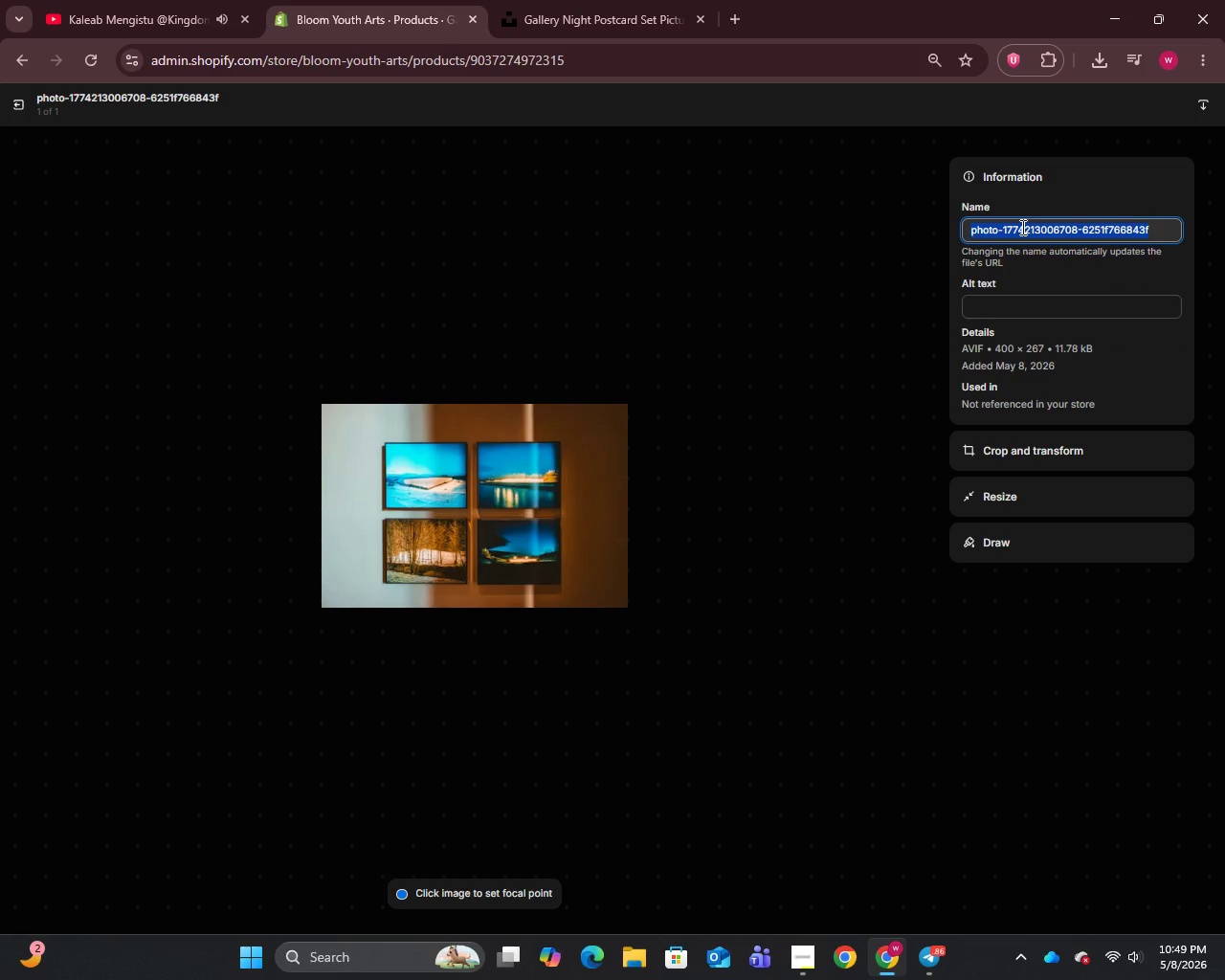 
key(Control+V)
 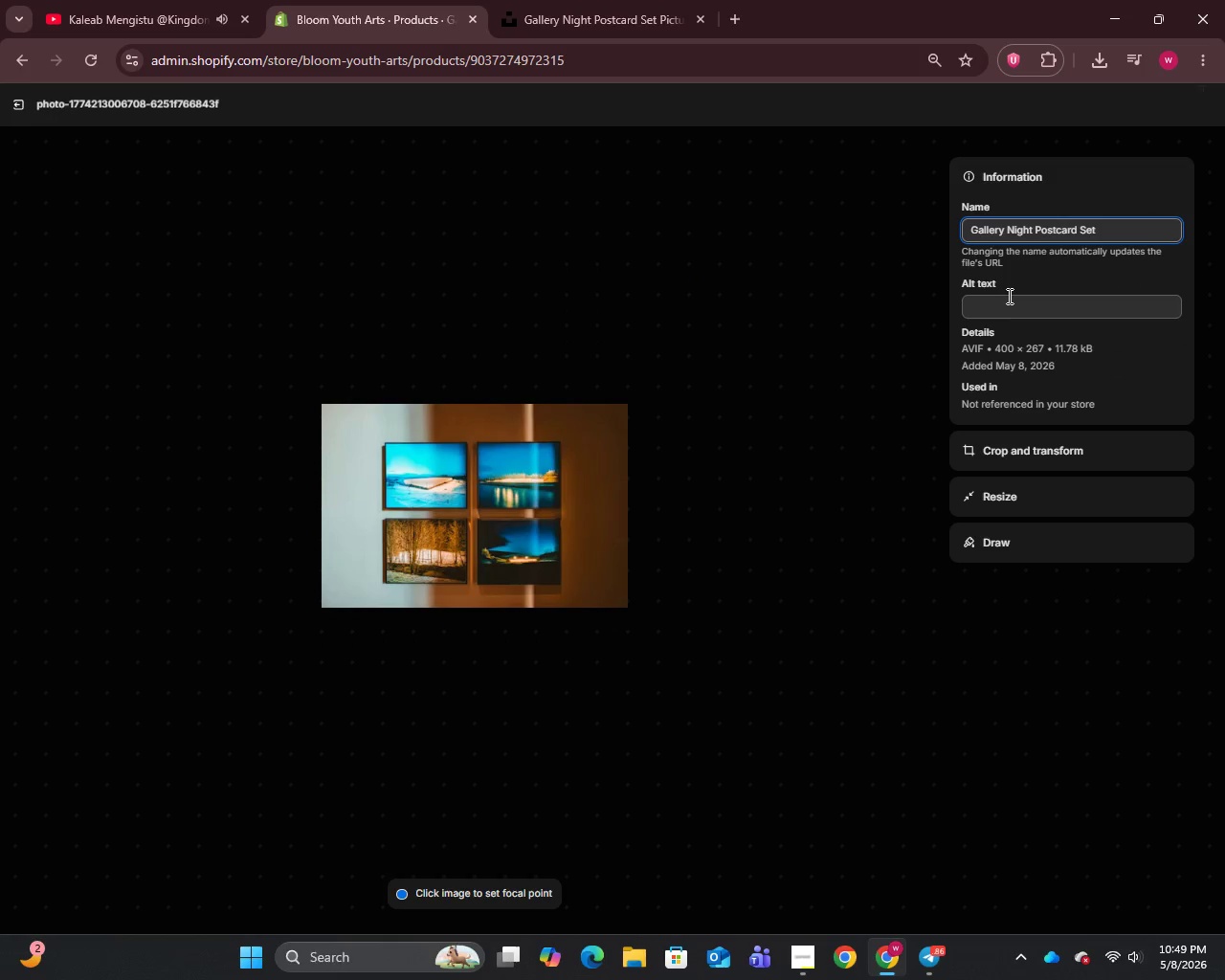 
left_click([1008, 296])
 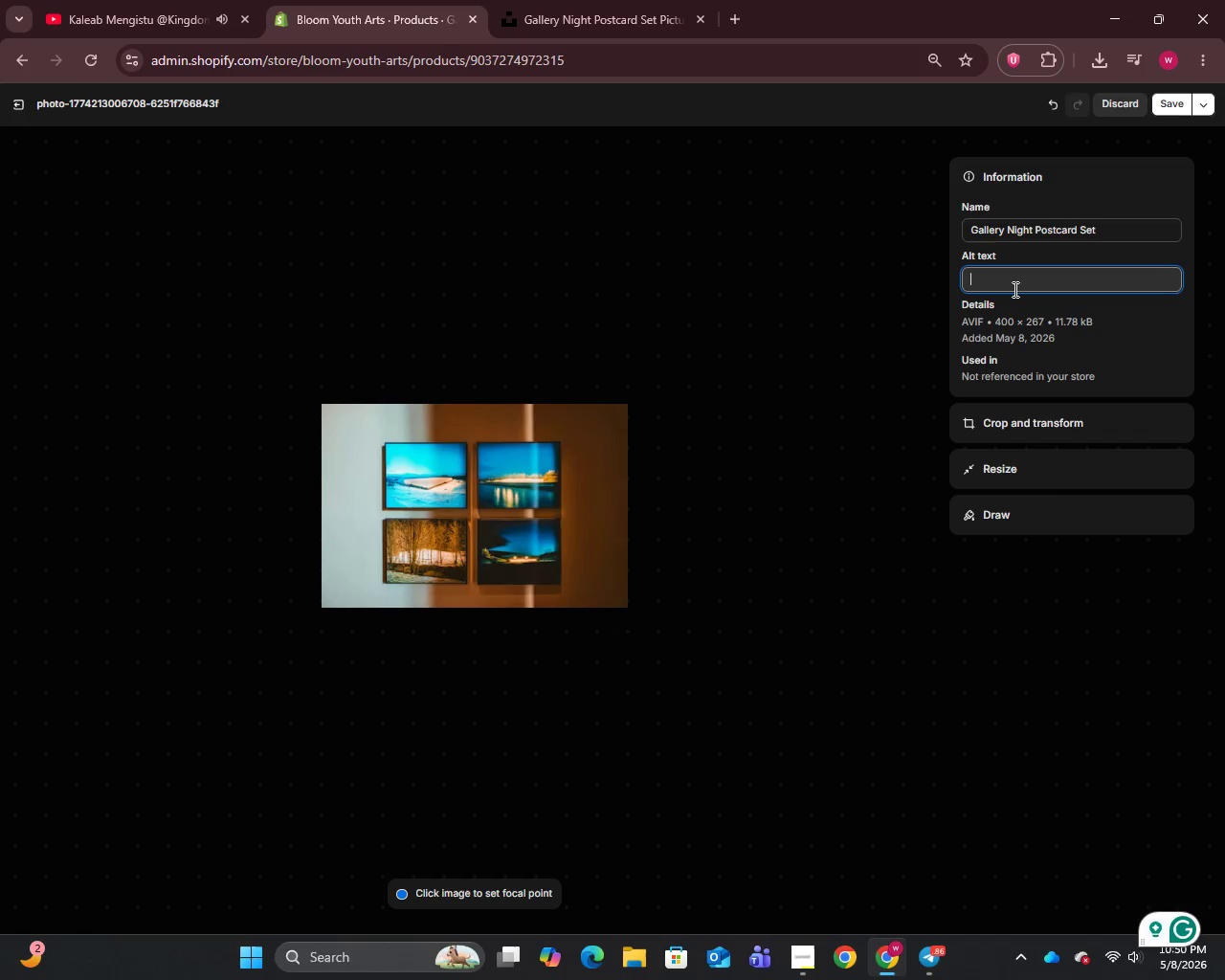 
wait(11.33)
 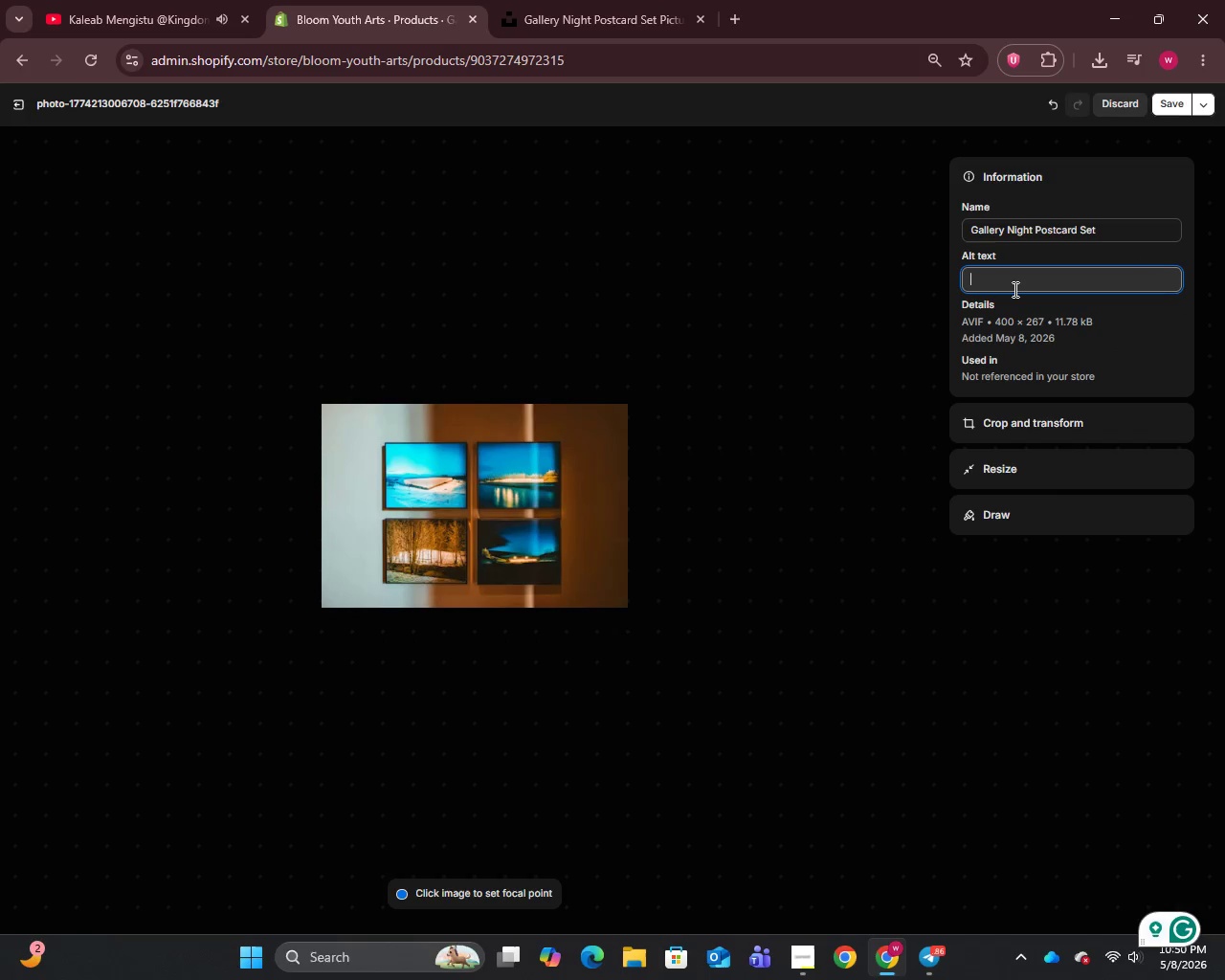 
type(Promotional photo of Gallery Night Postcard Set for Bloom Youth Arts scholarship fundraising.)
 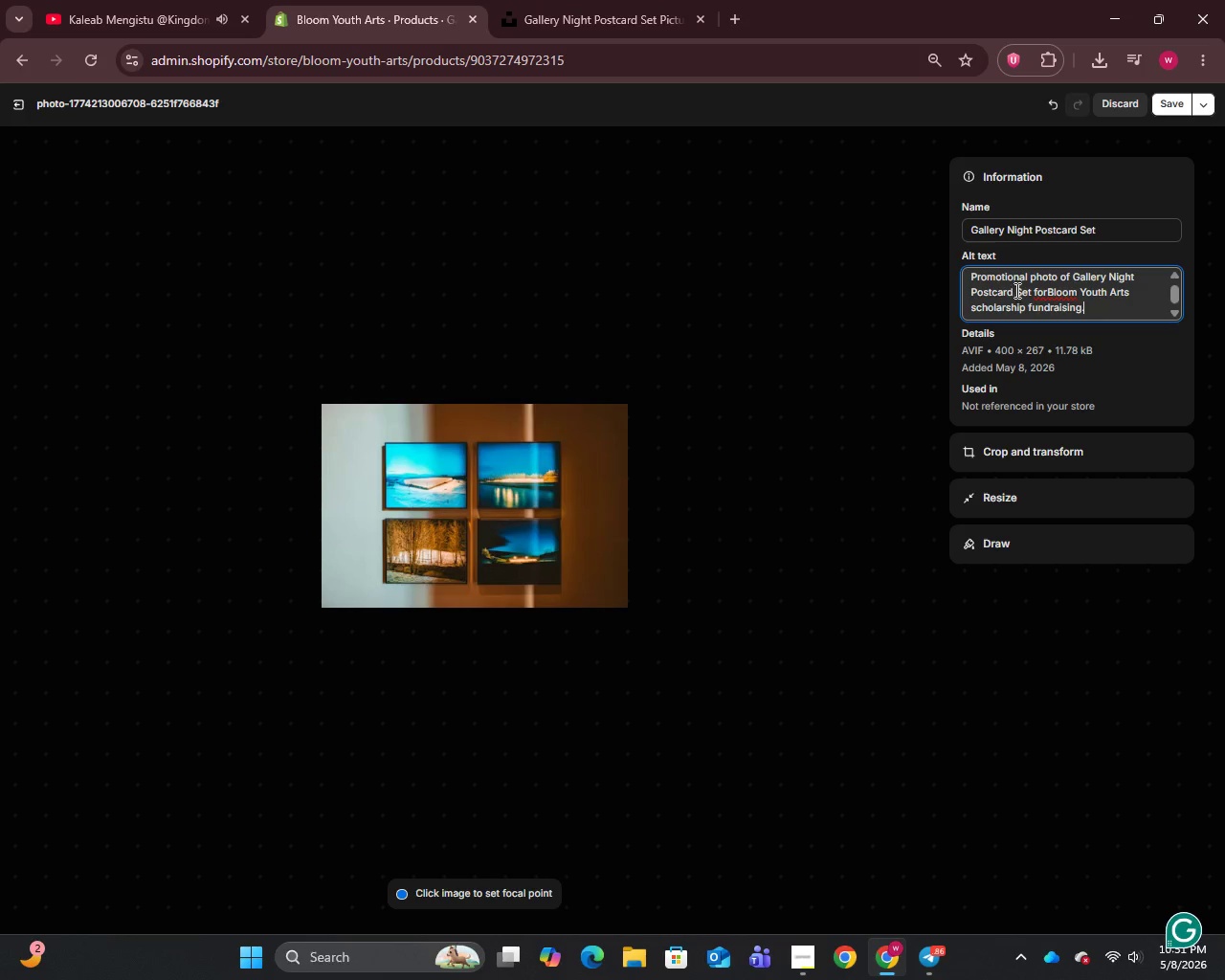 
left_click([1047, 300])
 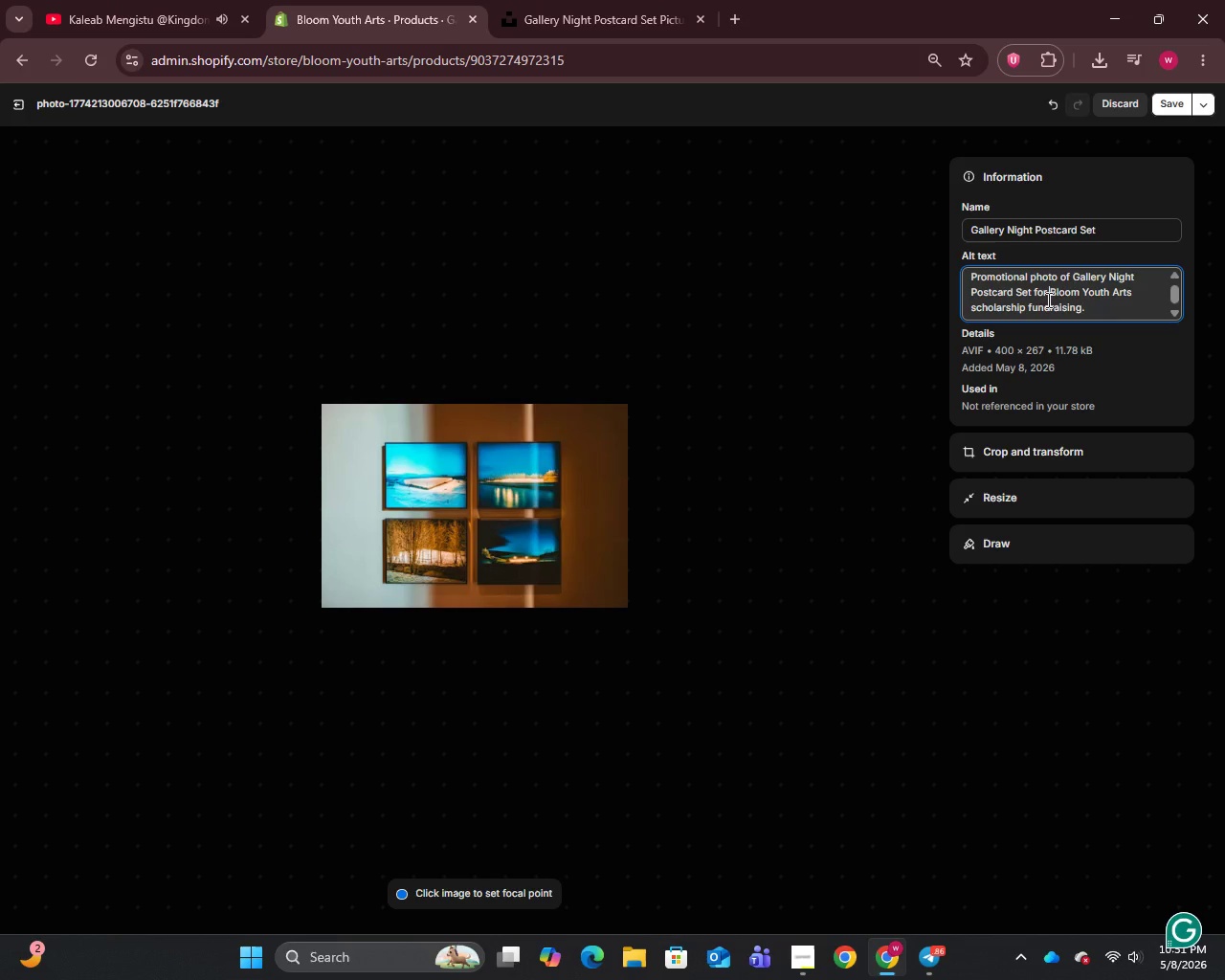 
key(Space)
 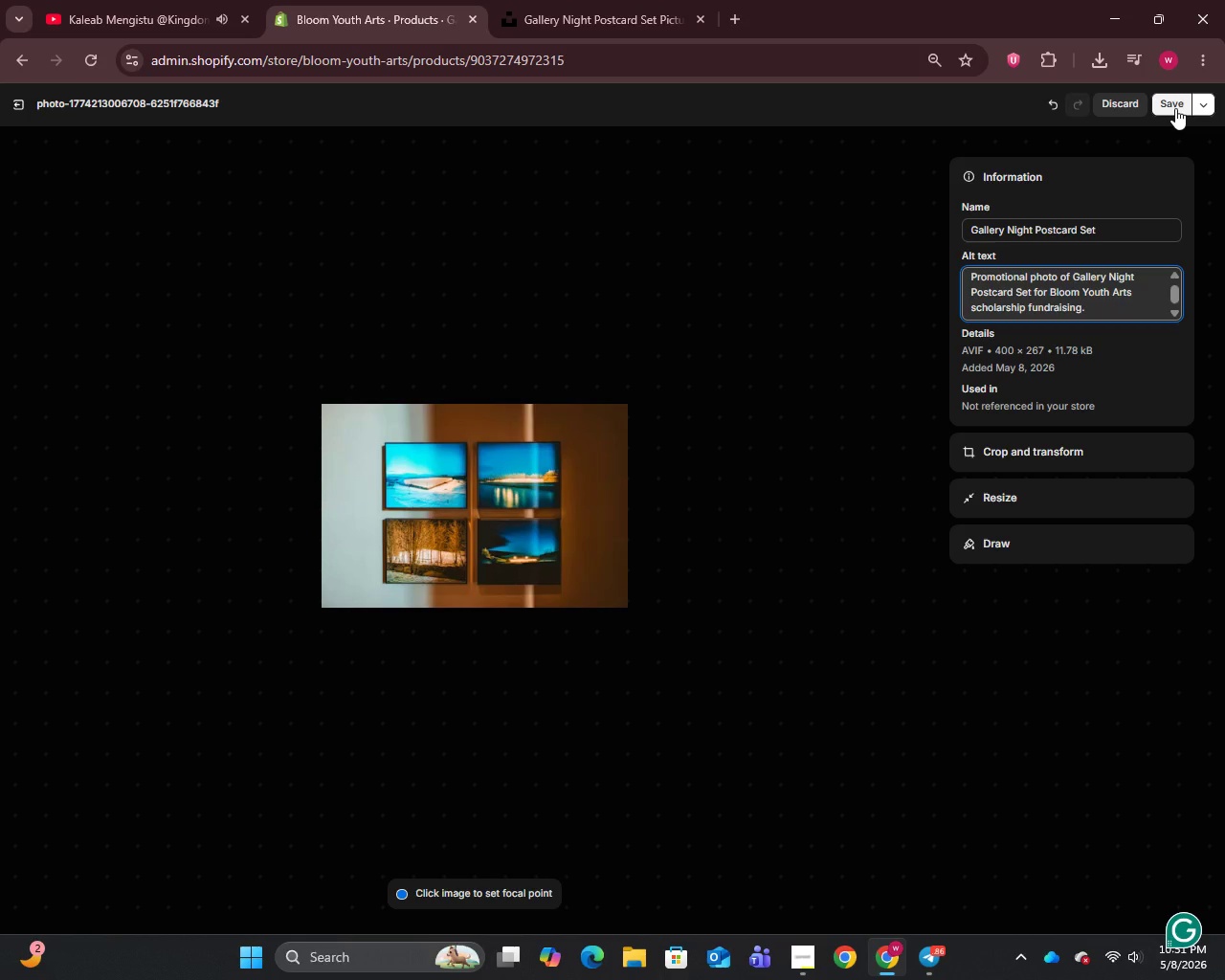 
left_click([1175, 108])
 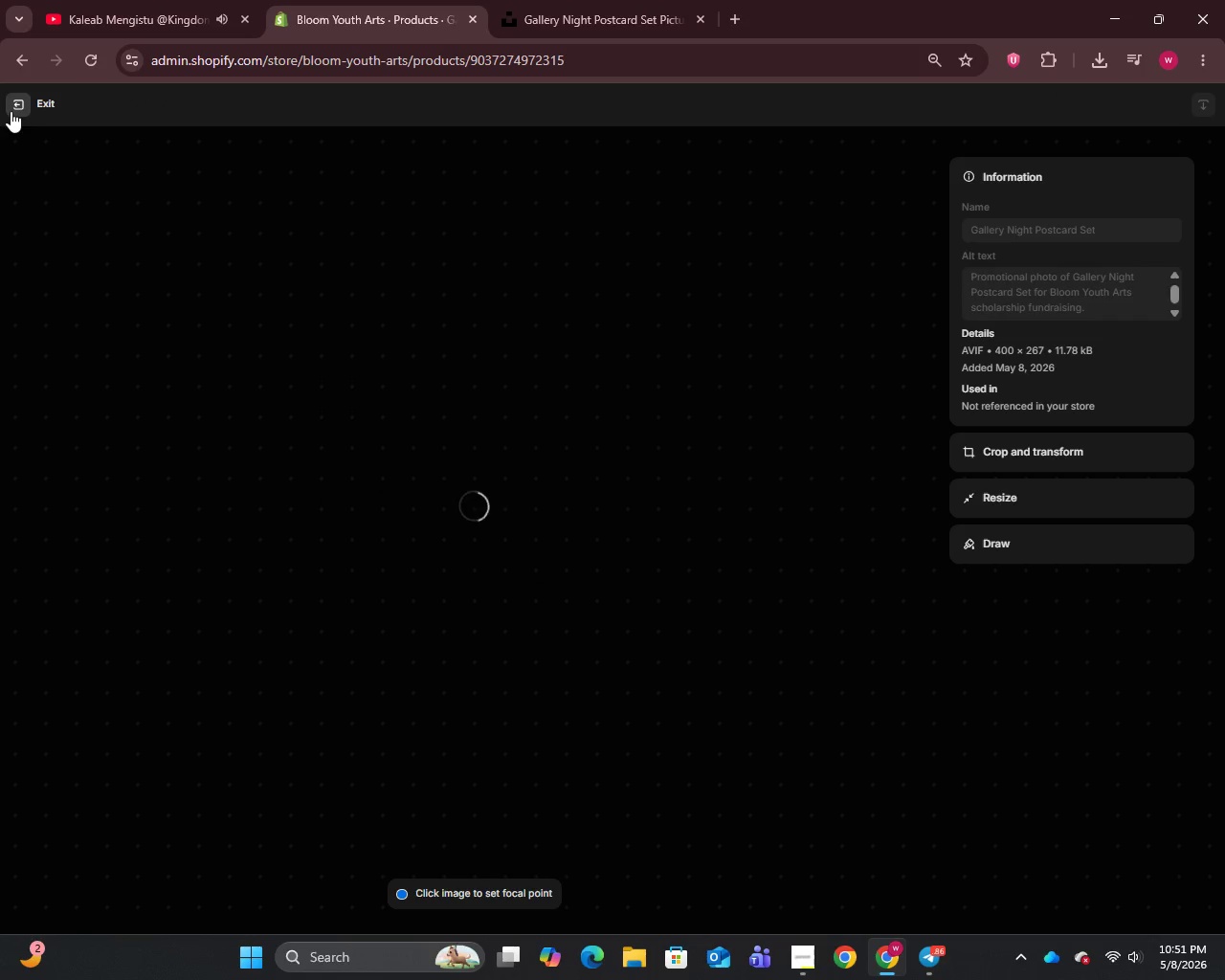 
left_click([11, 111])
 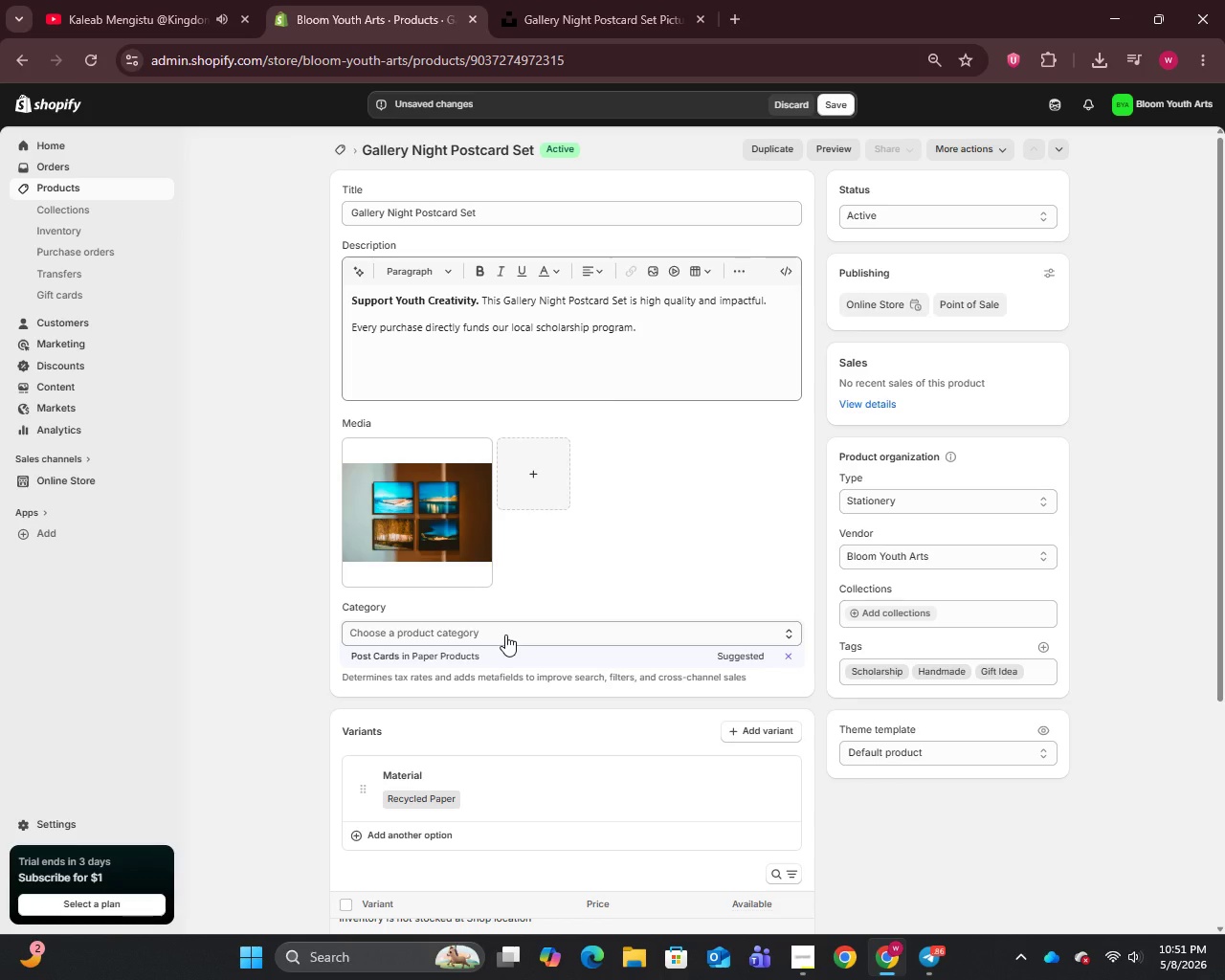 
wait(17.62)
 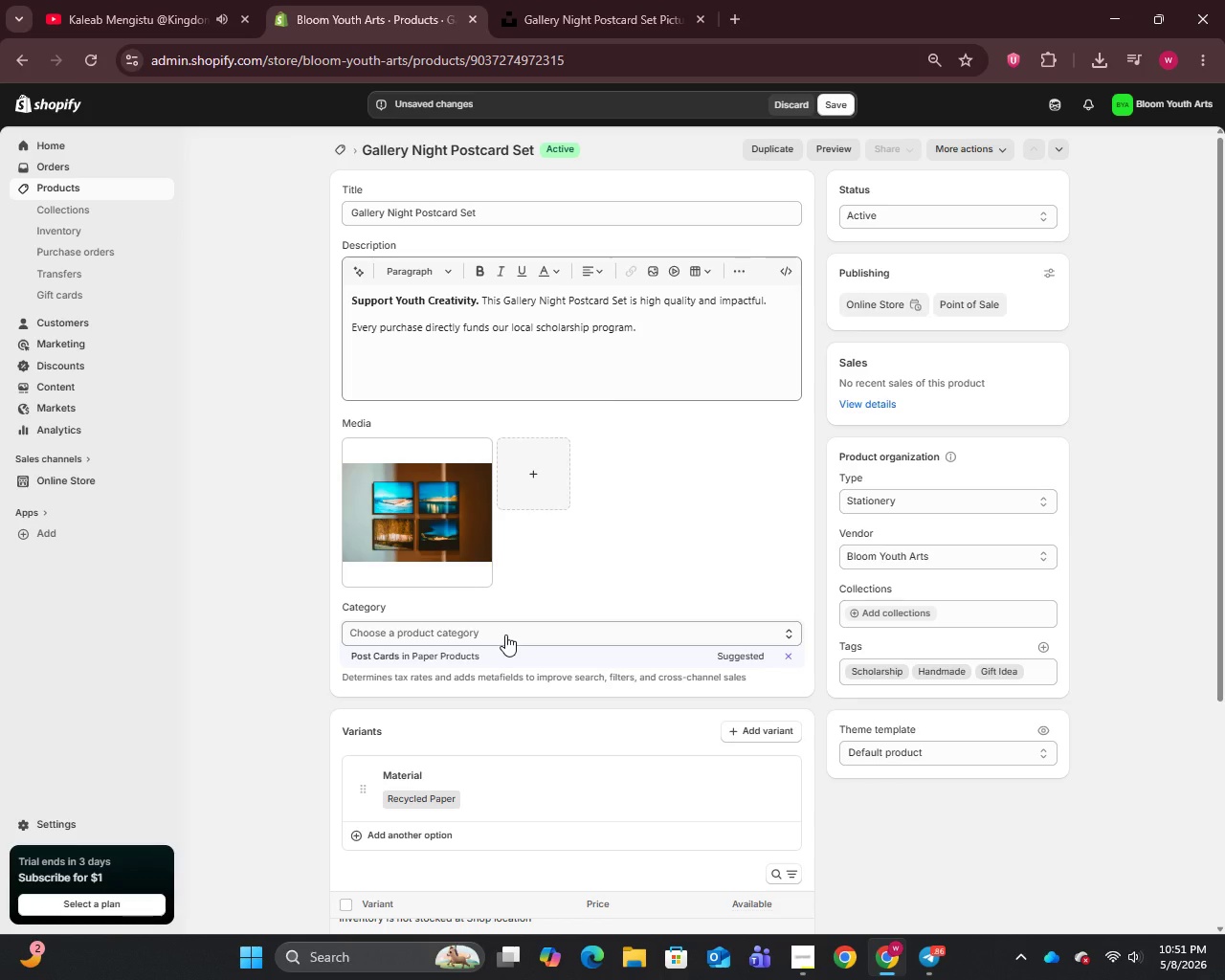 
key(Space)
 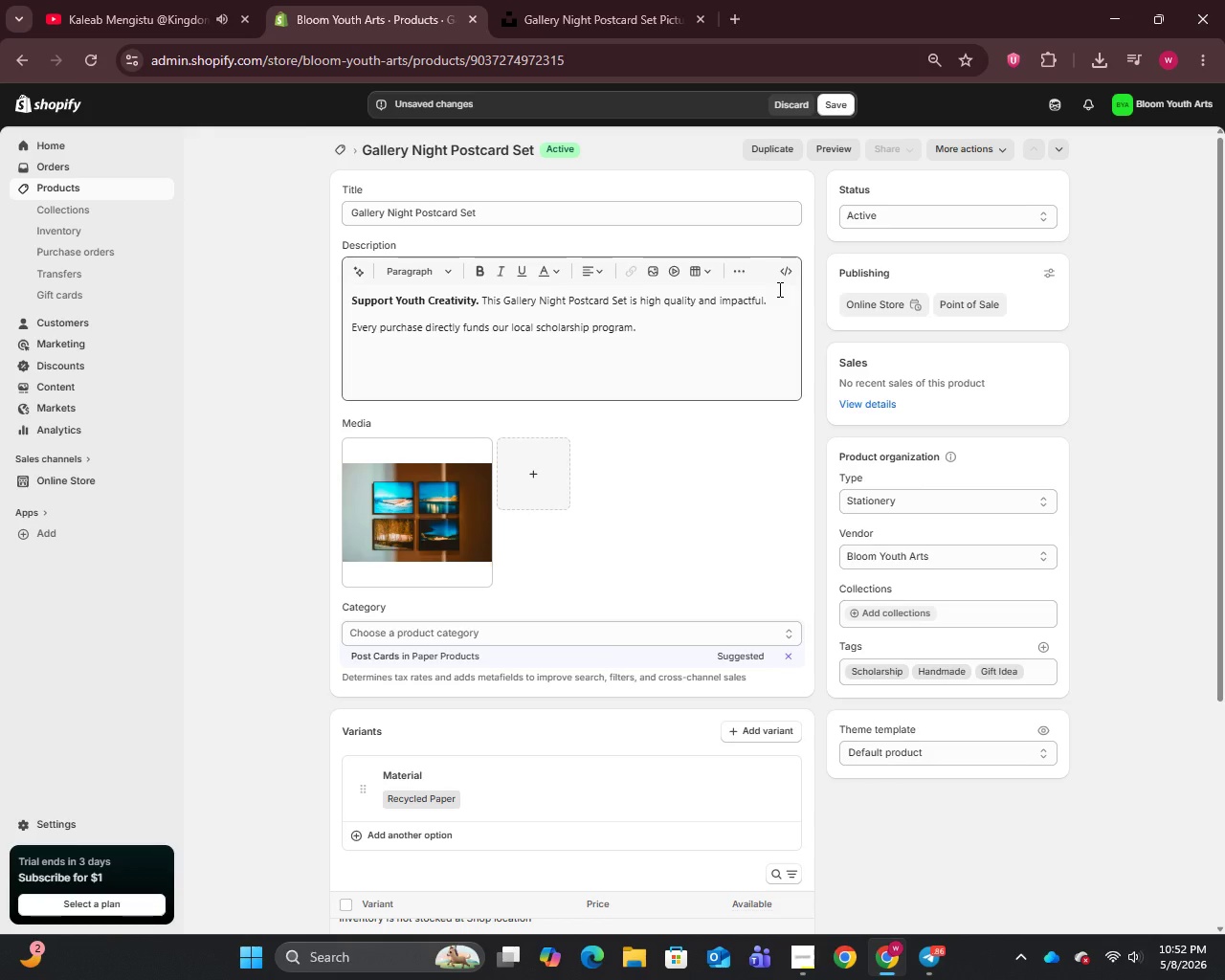 
wait(67.92)
 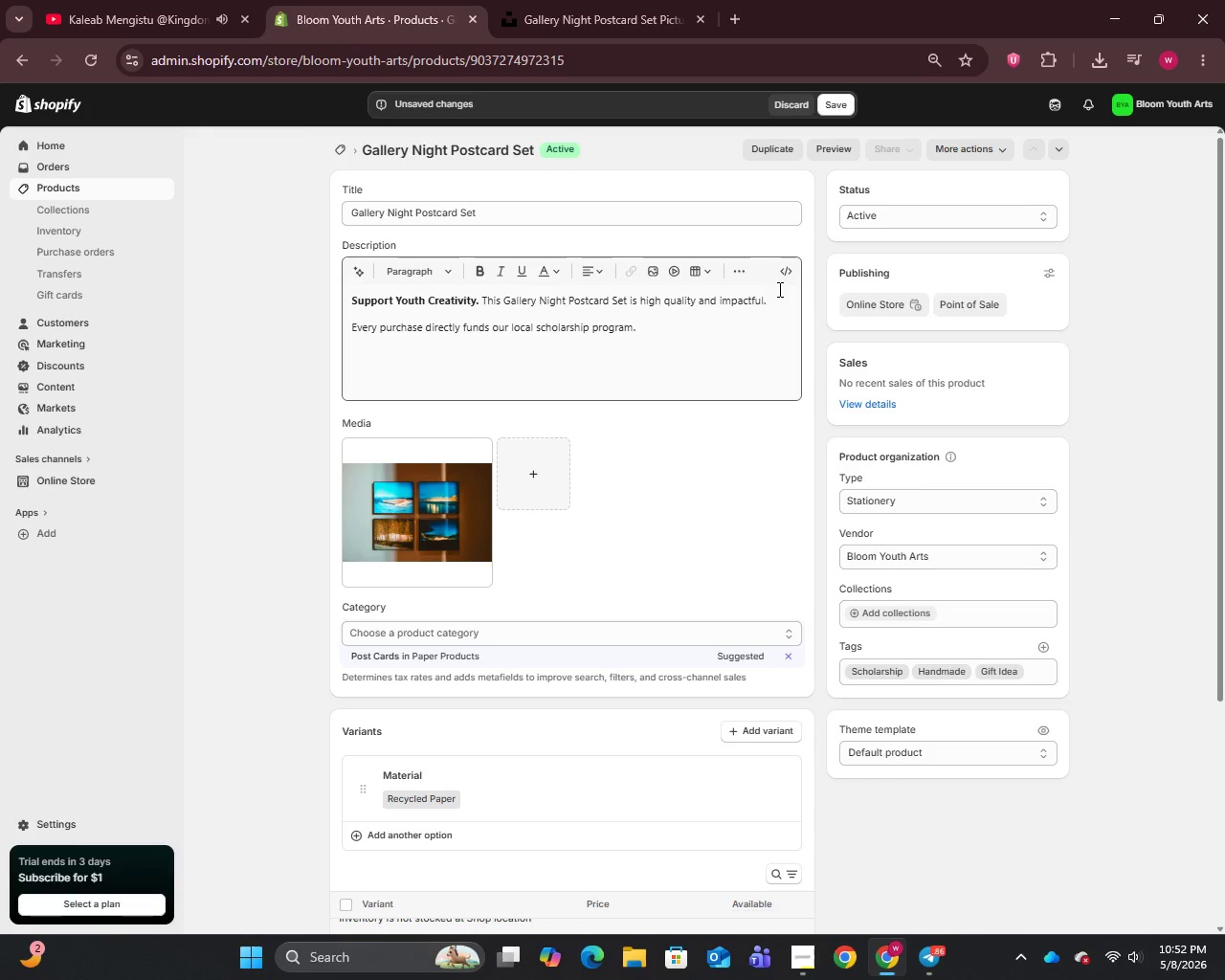 
scroll: coordinate [629, 596], scroll_direction: down, amount: 5.0
 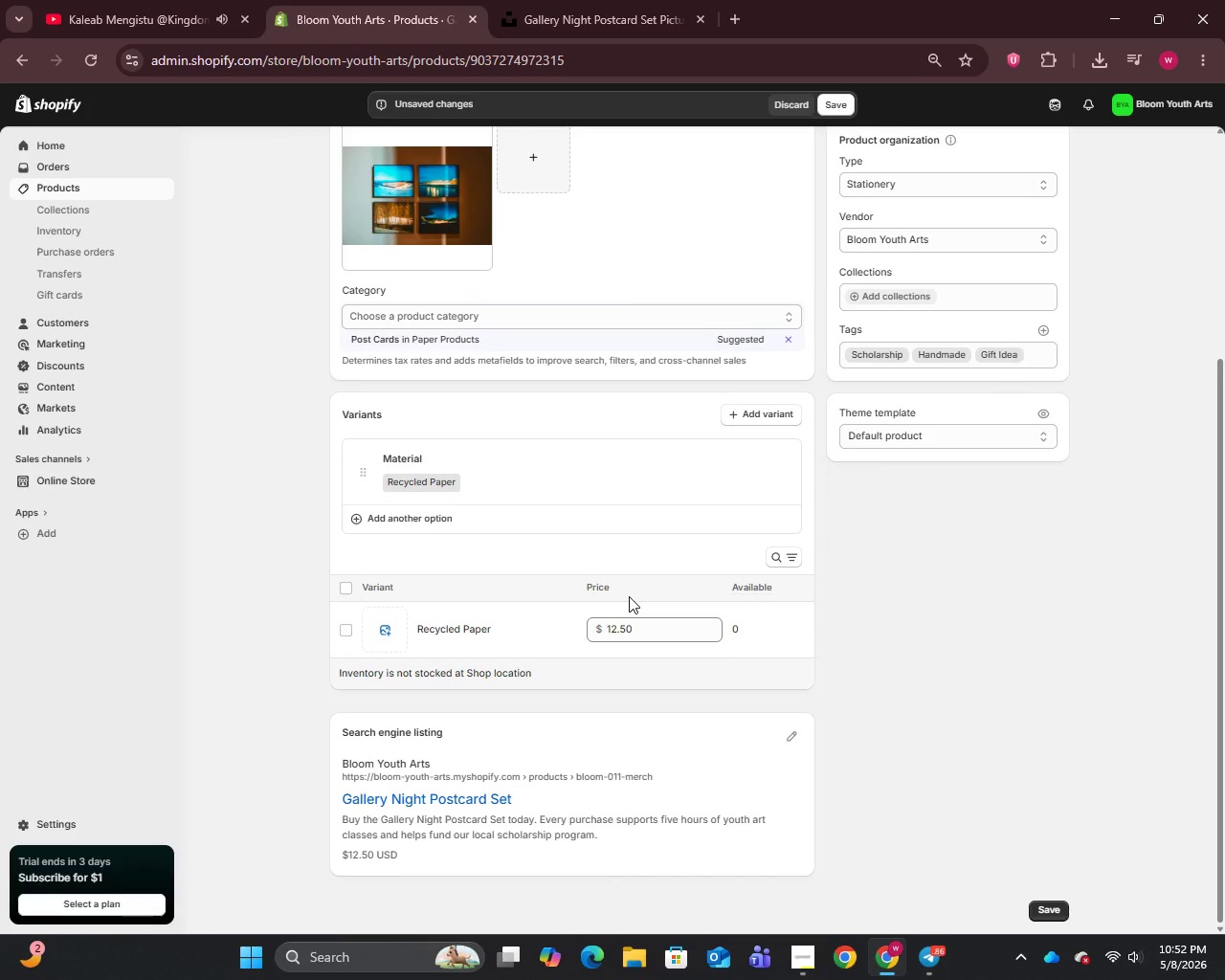 
wait(9.76)
 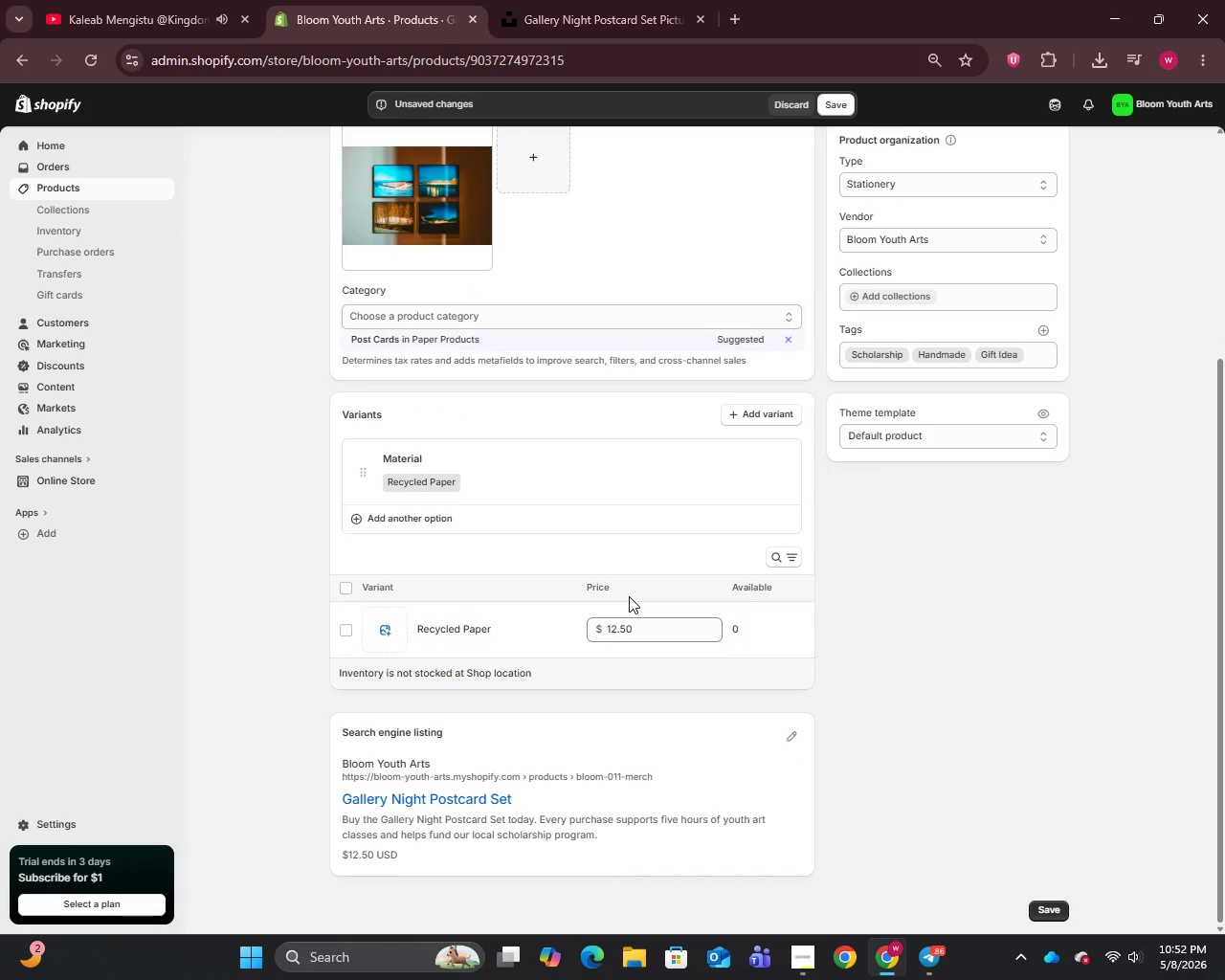 
scroll: coordinate [718, 558], scroll_direction: up, amount: 9.0
 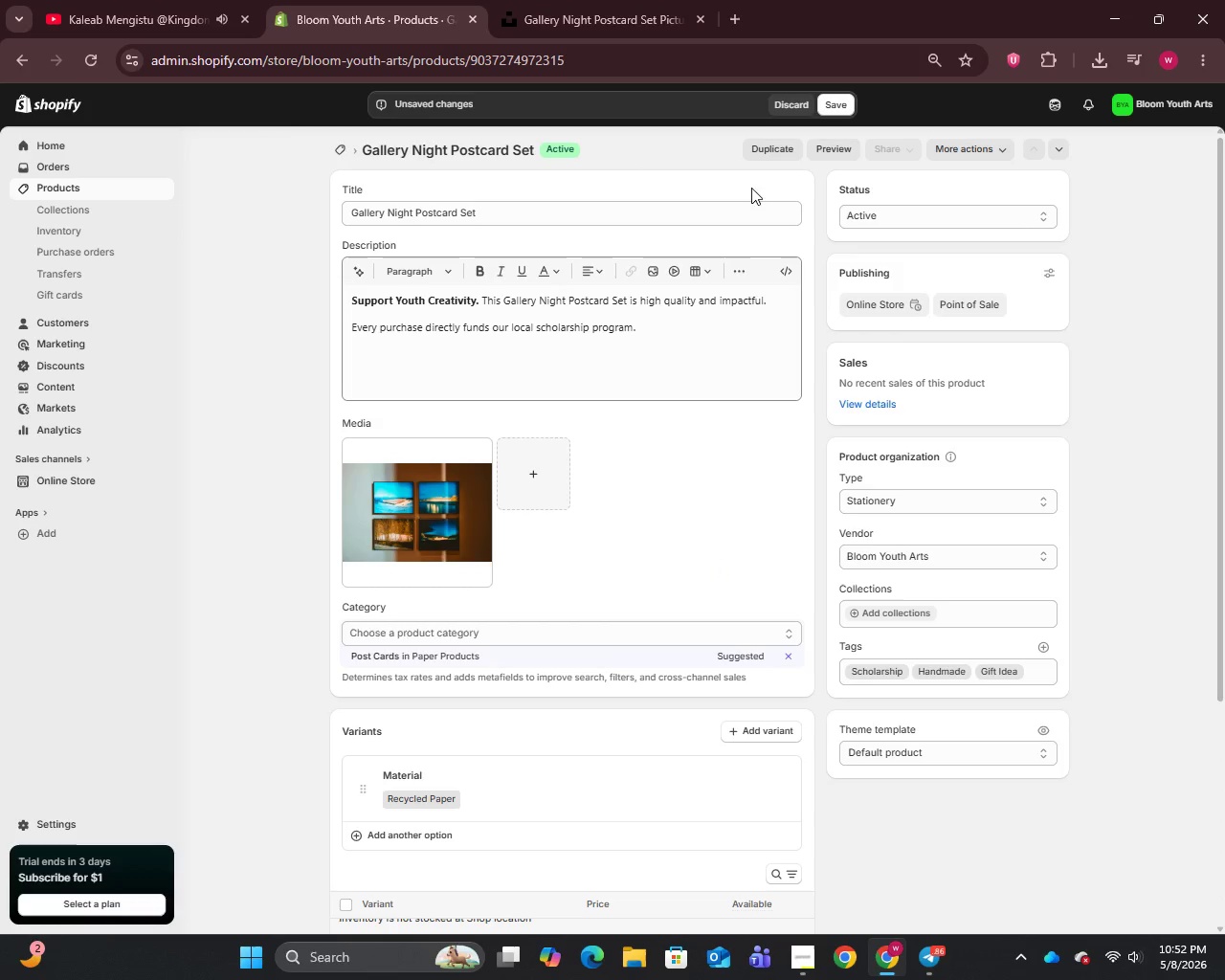 
left_click([398, 506])
 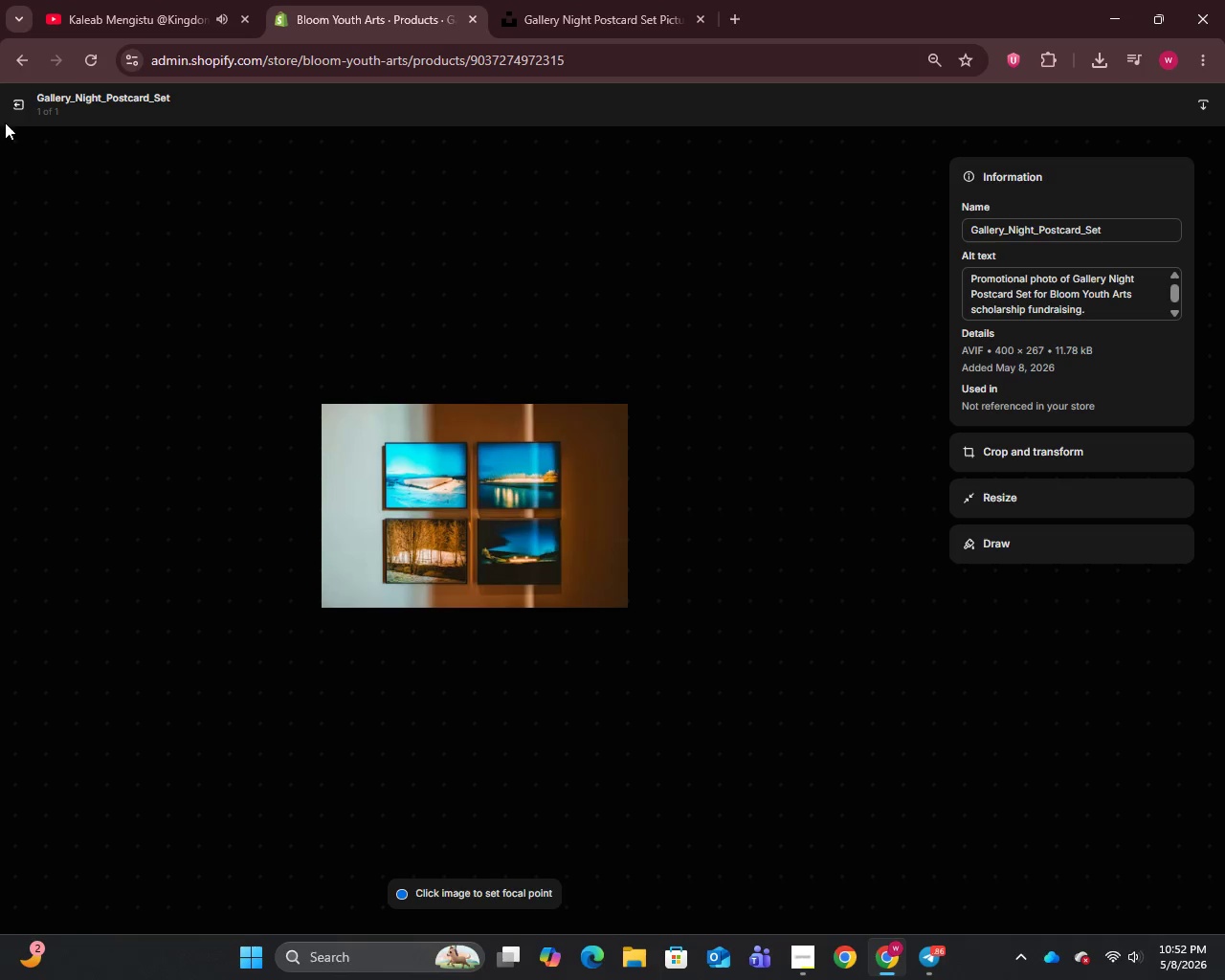 
left_click([7, 100])
 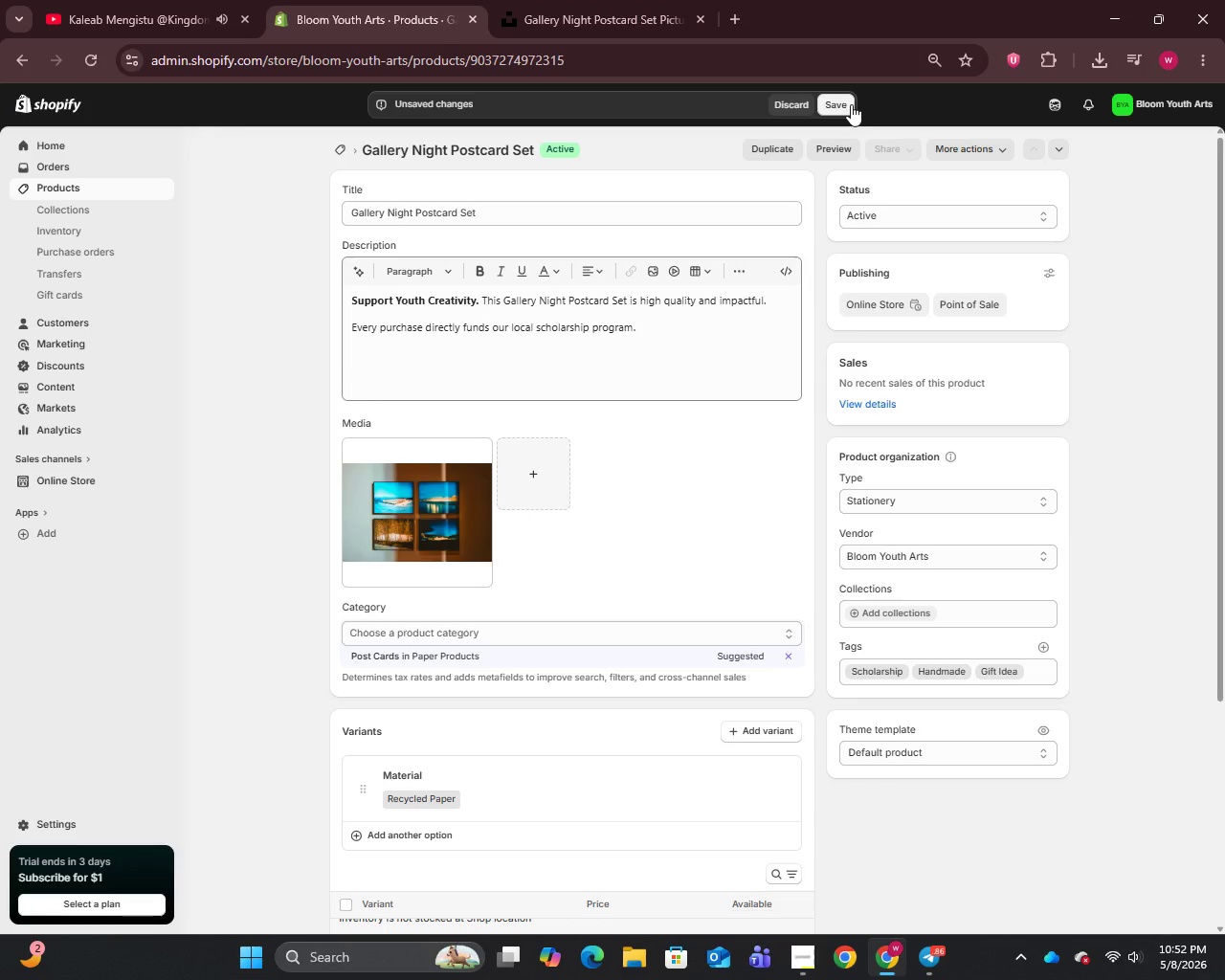 
left_click([851, 104])
 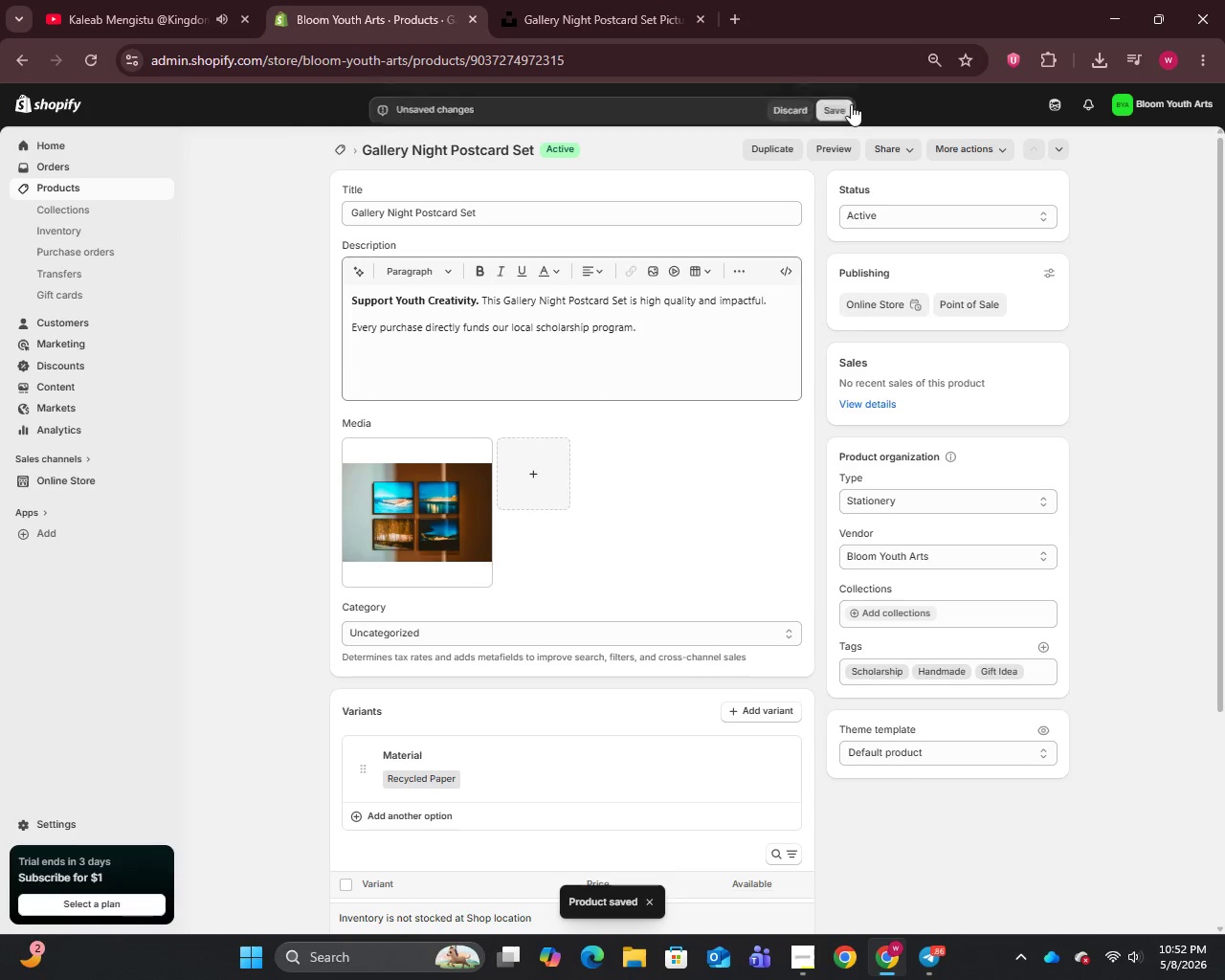 
wait(6.16)
 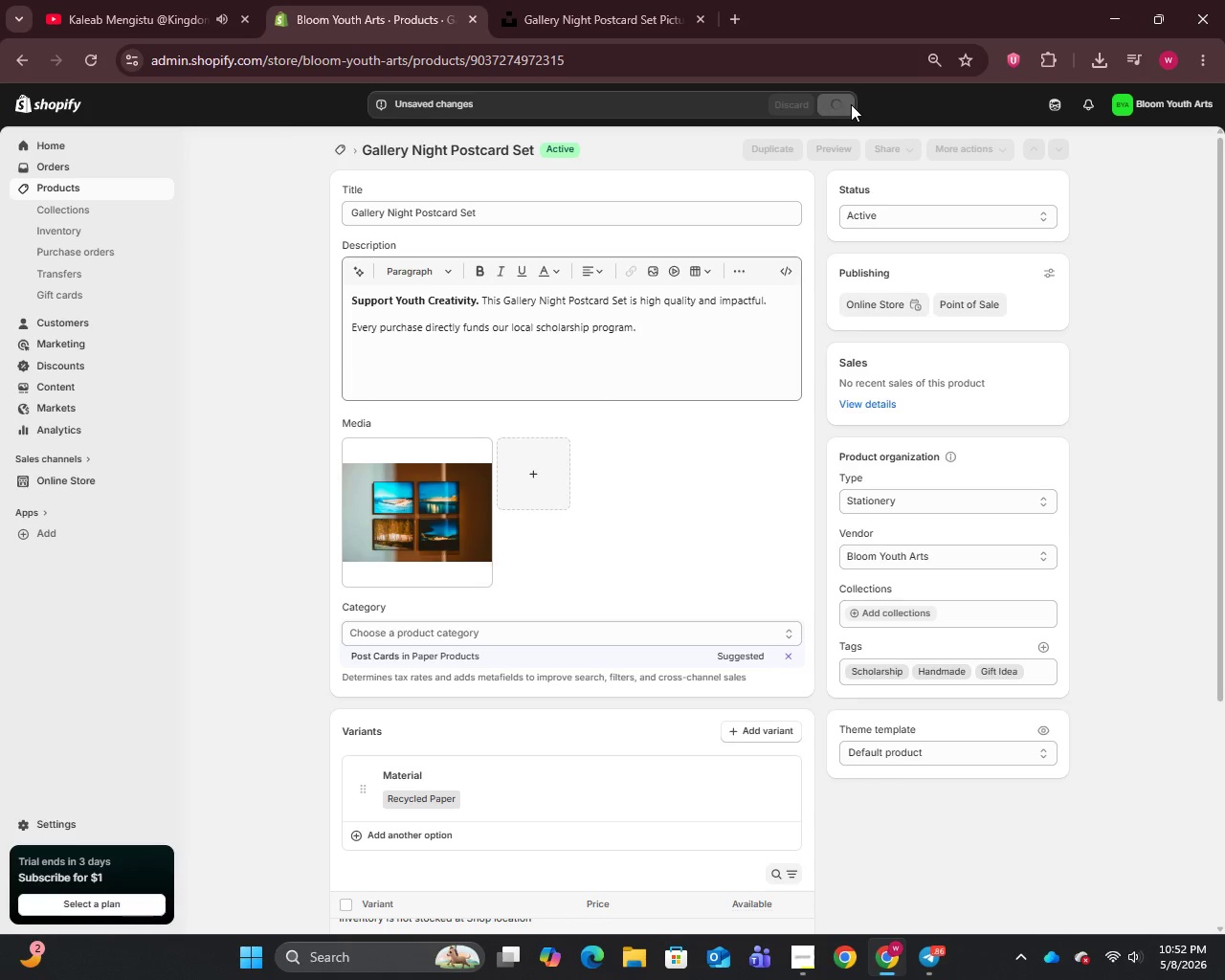 
left_click([59, 197])
 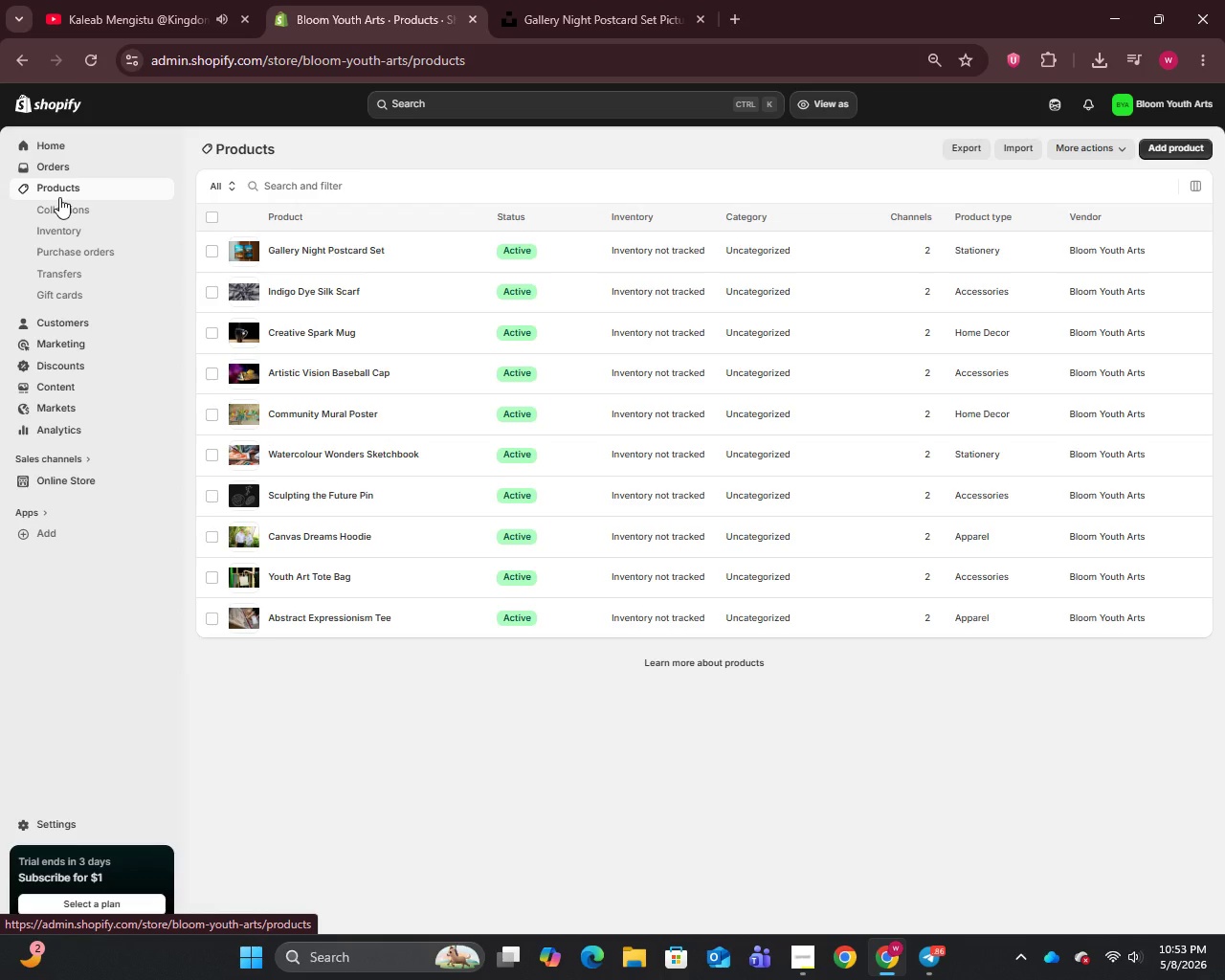 
wait(17.09)
 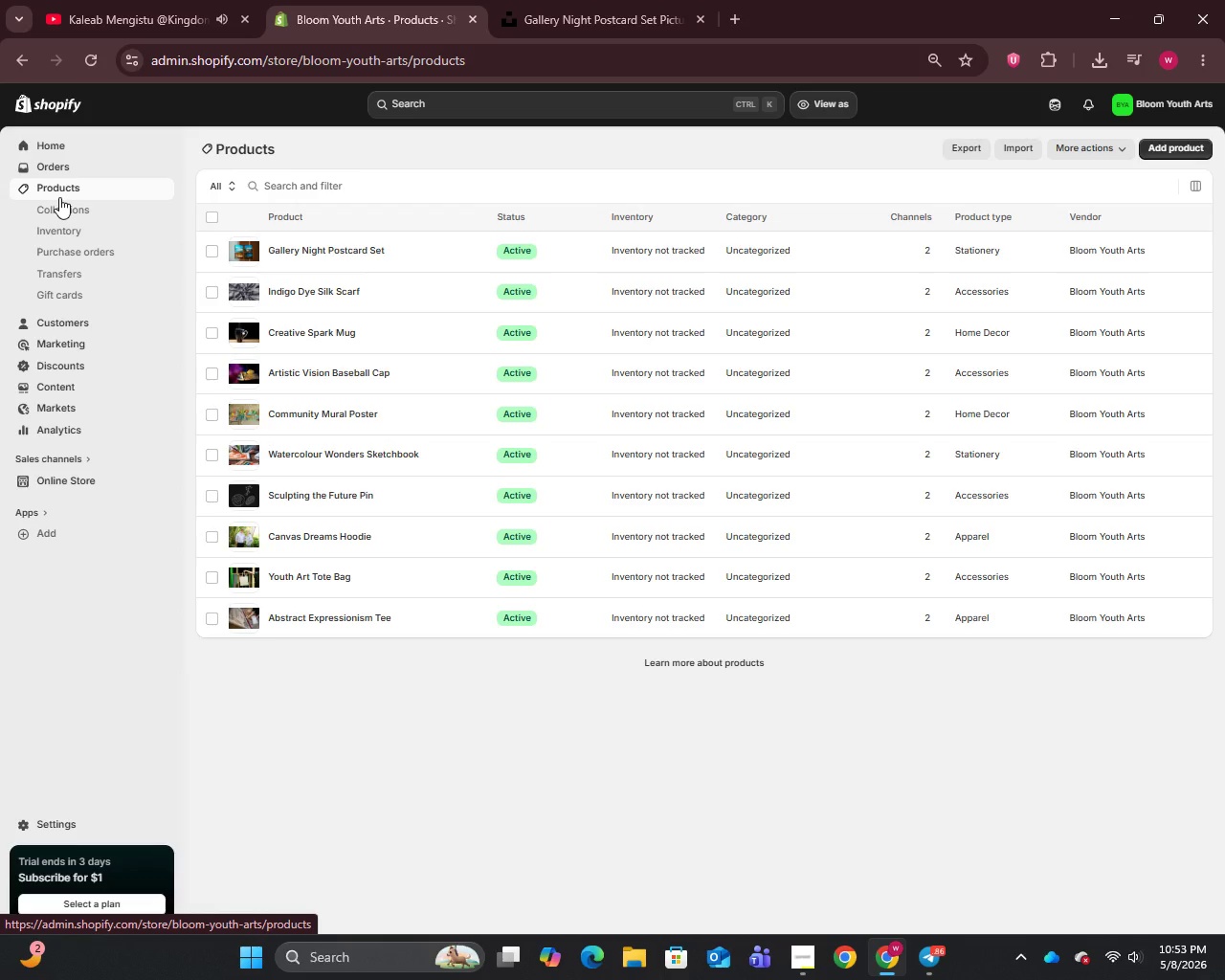 
left_click([59, 197])
 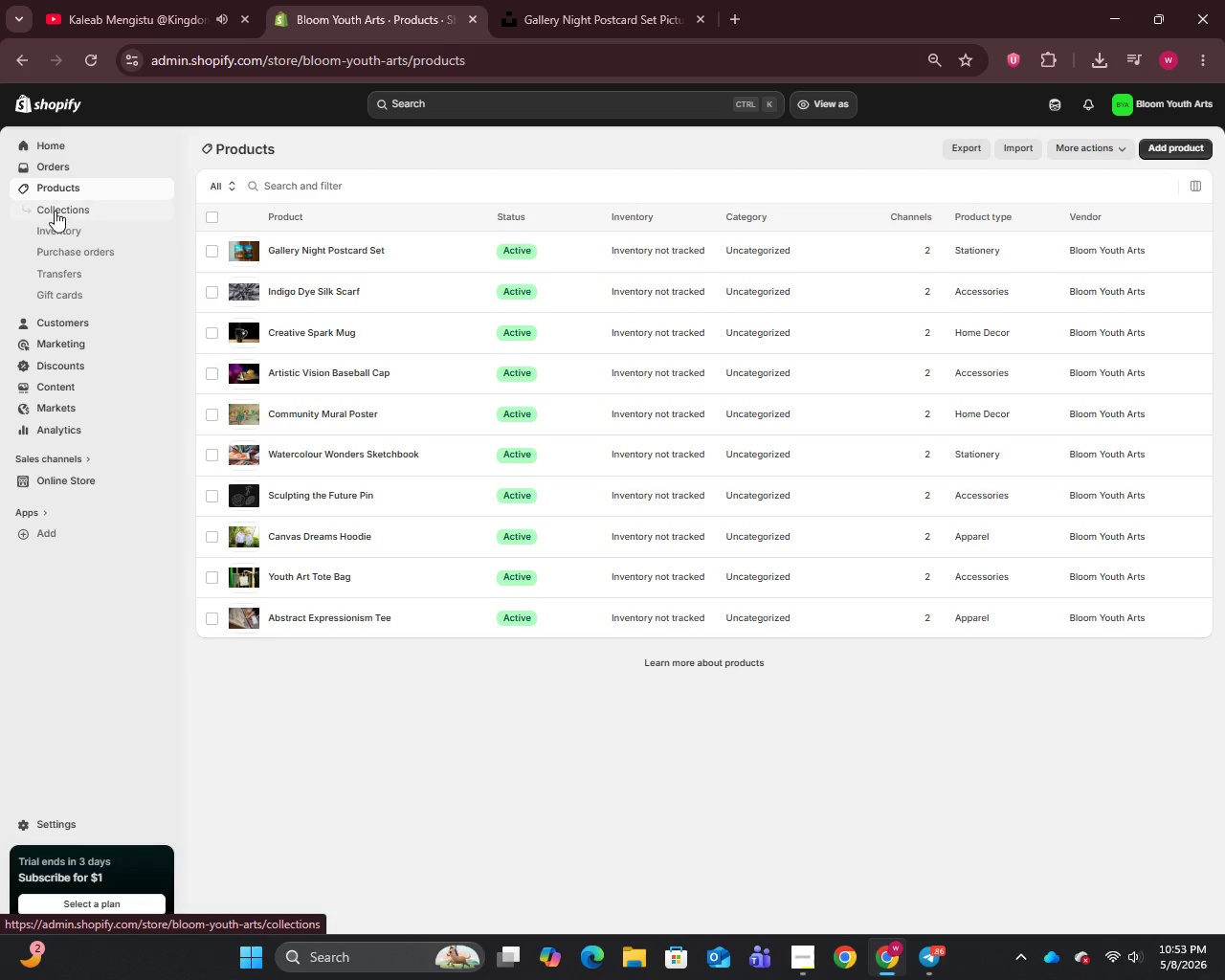 
left_click([54, 212])
 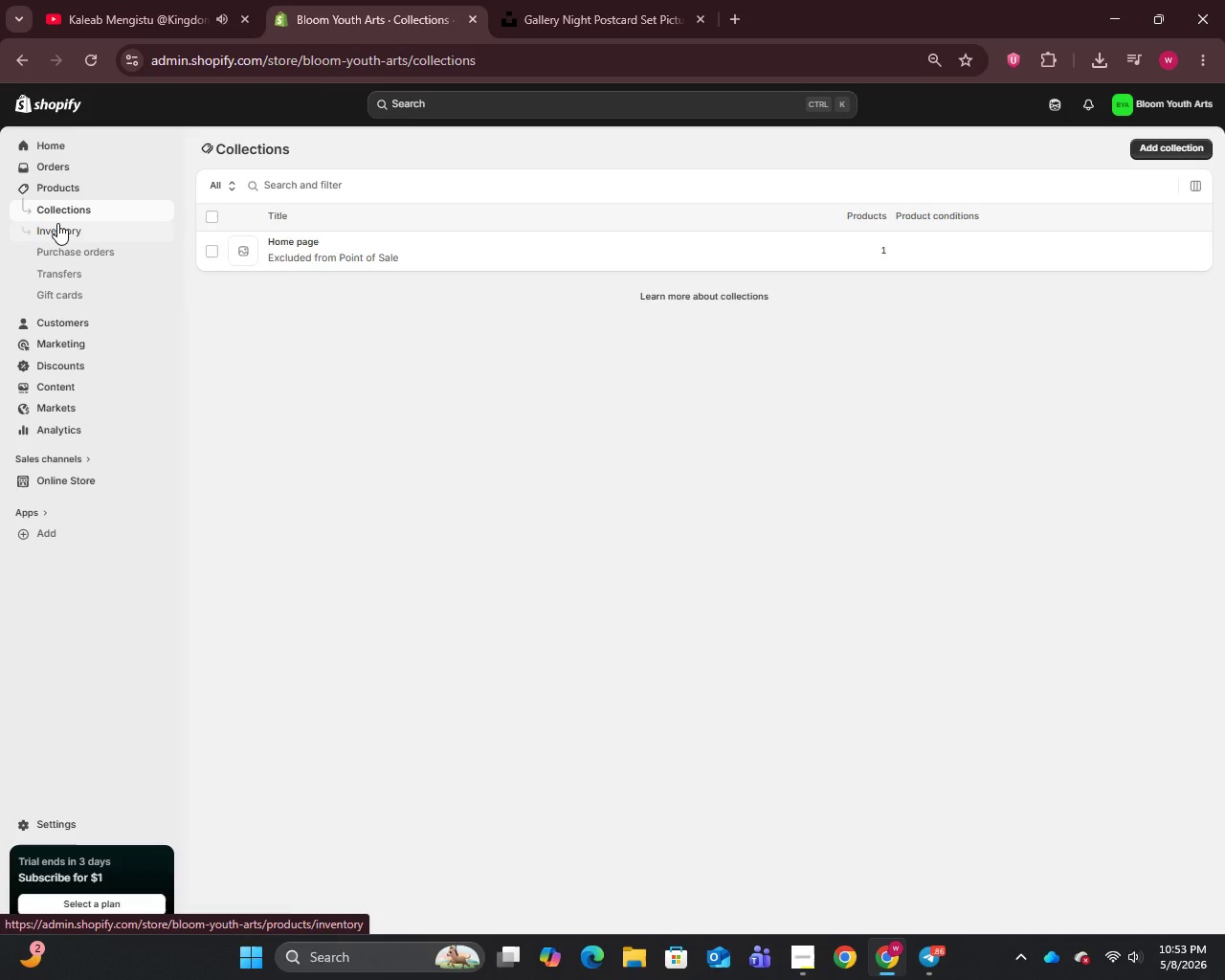 
wait(22.2)
 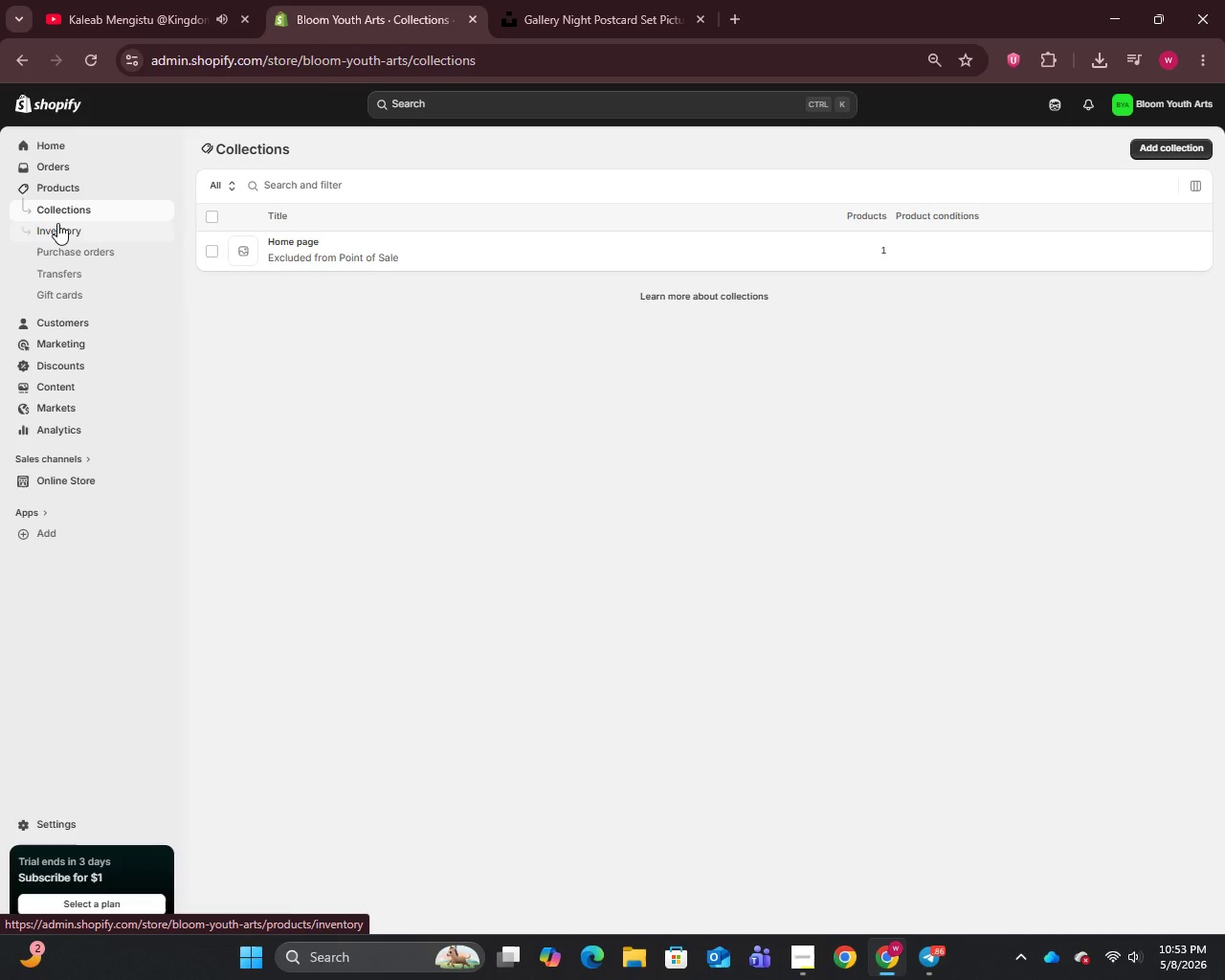 
left_click([217, 254])
 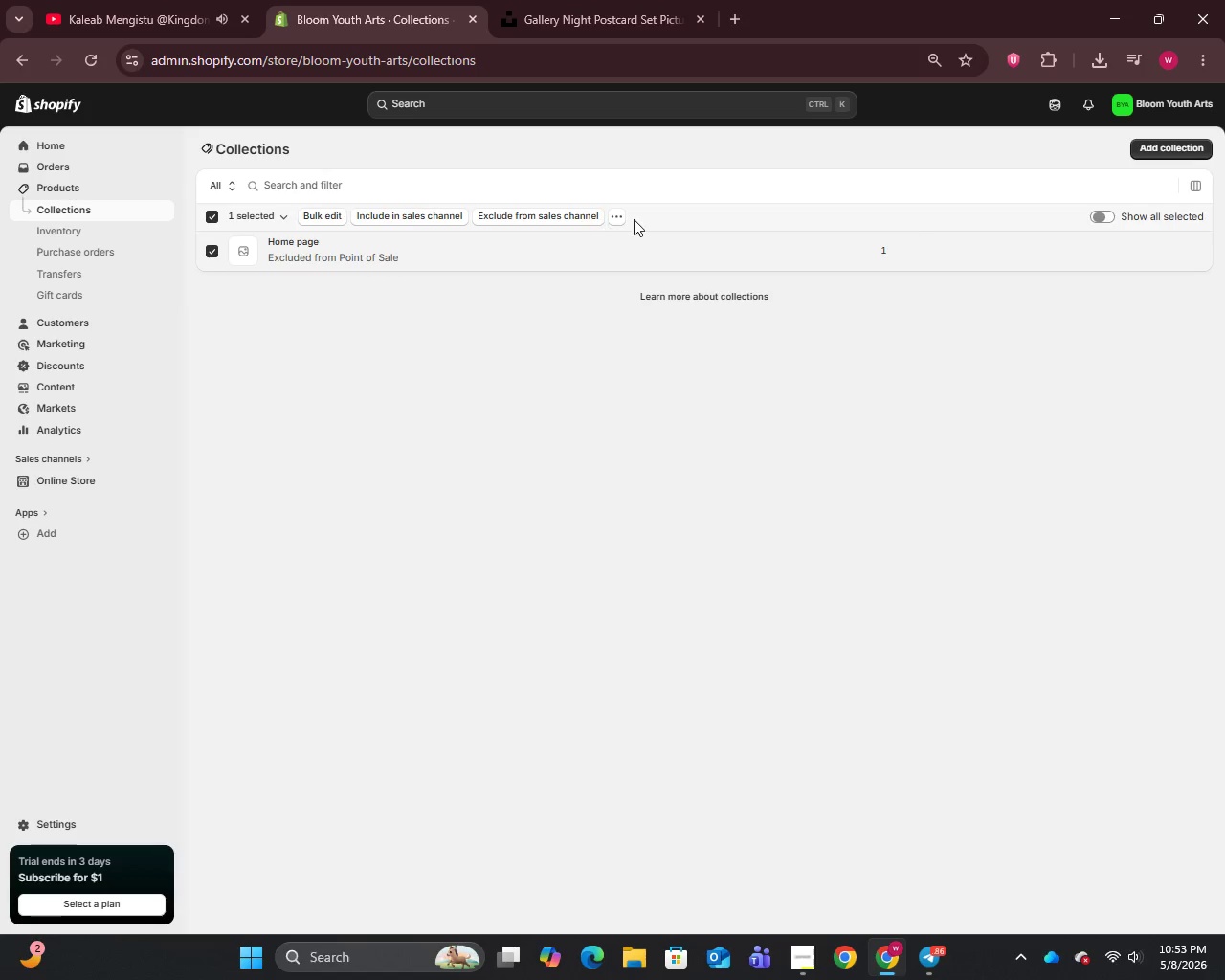 
left_click([625, 216])
 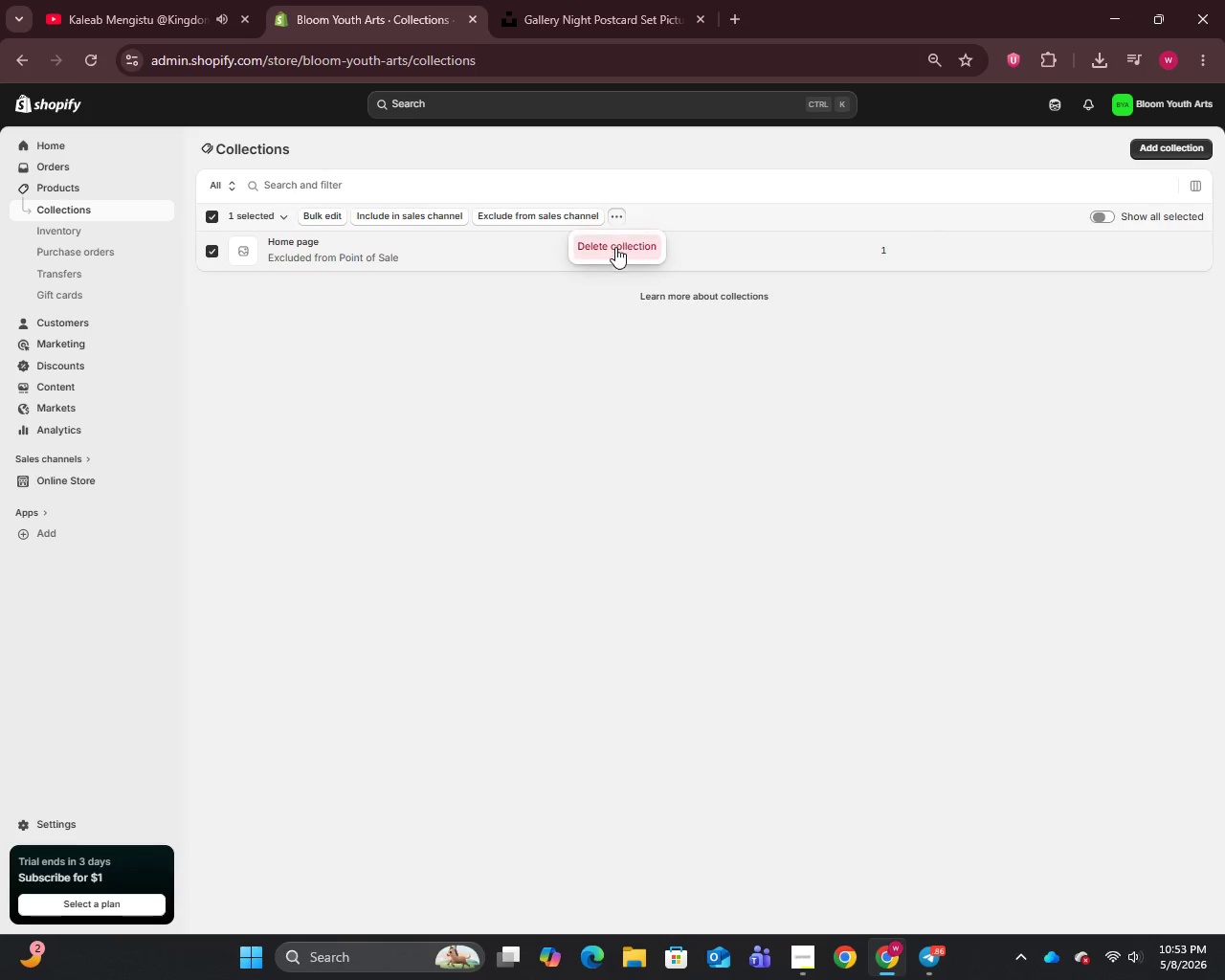 
left_click([615, 248])
 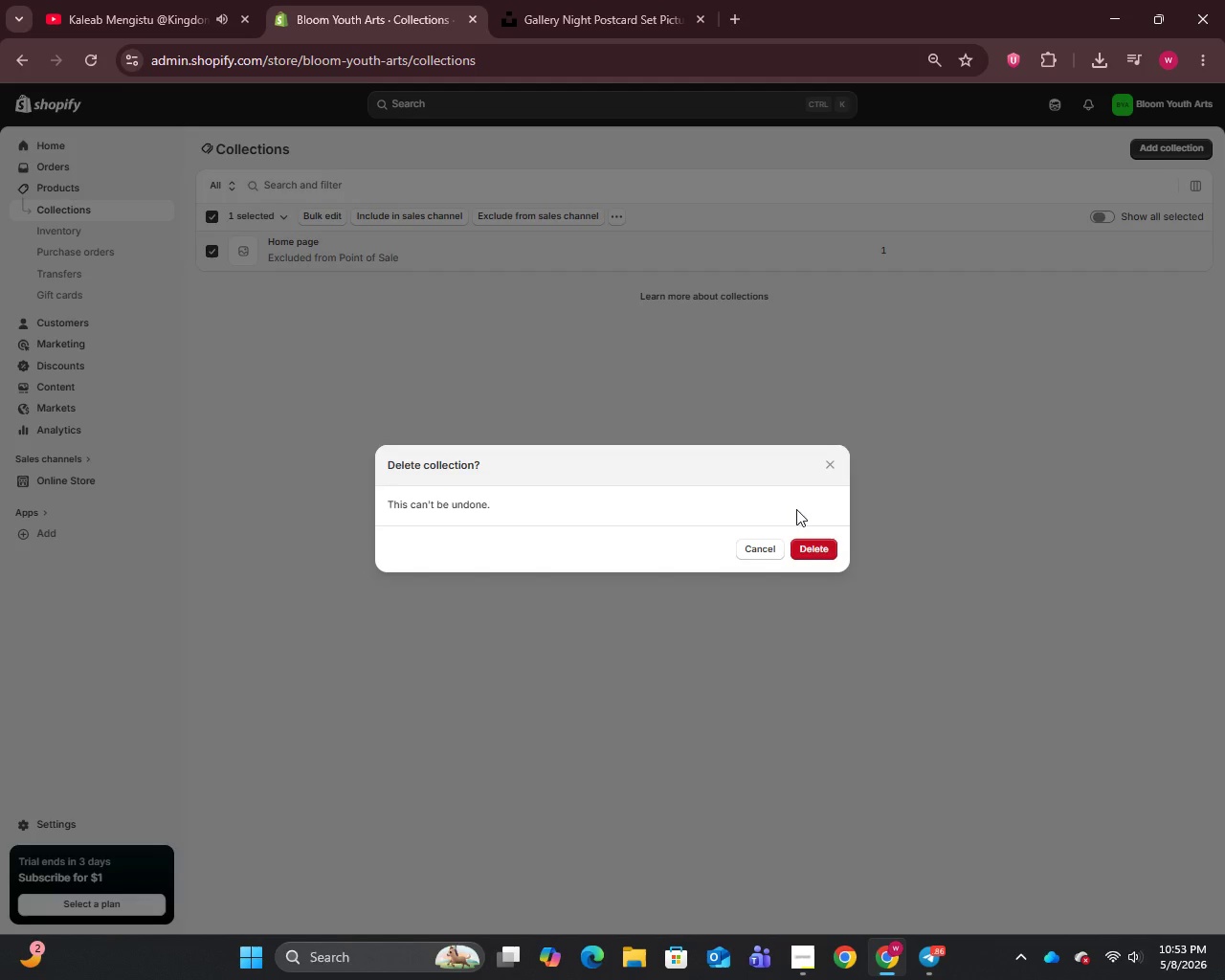 
left_click([817, 547])
 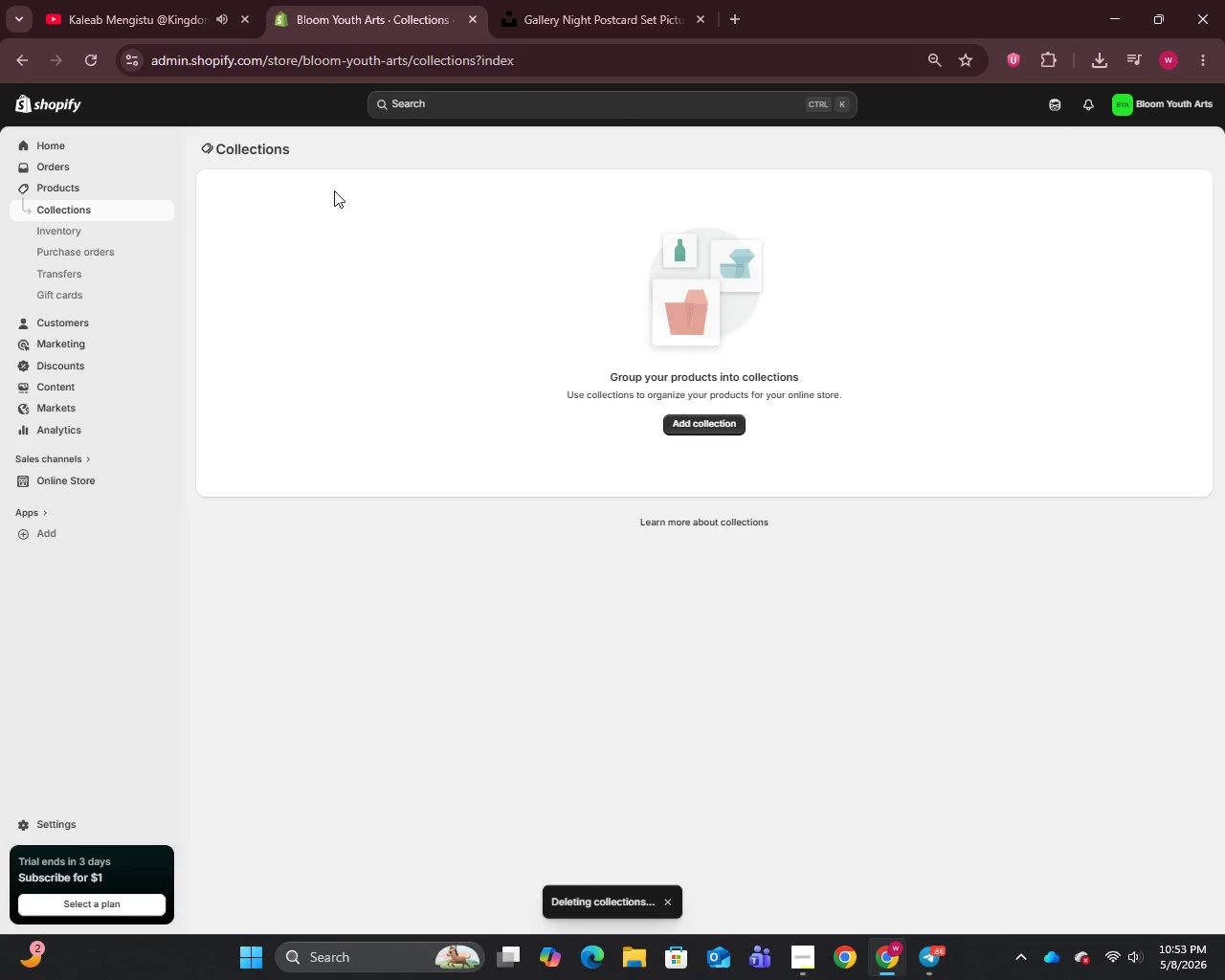 
left_click([706, 426])
 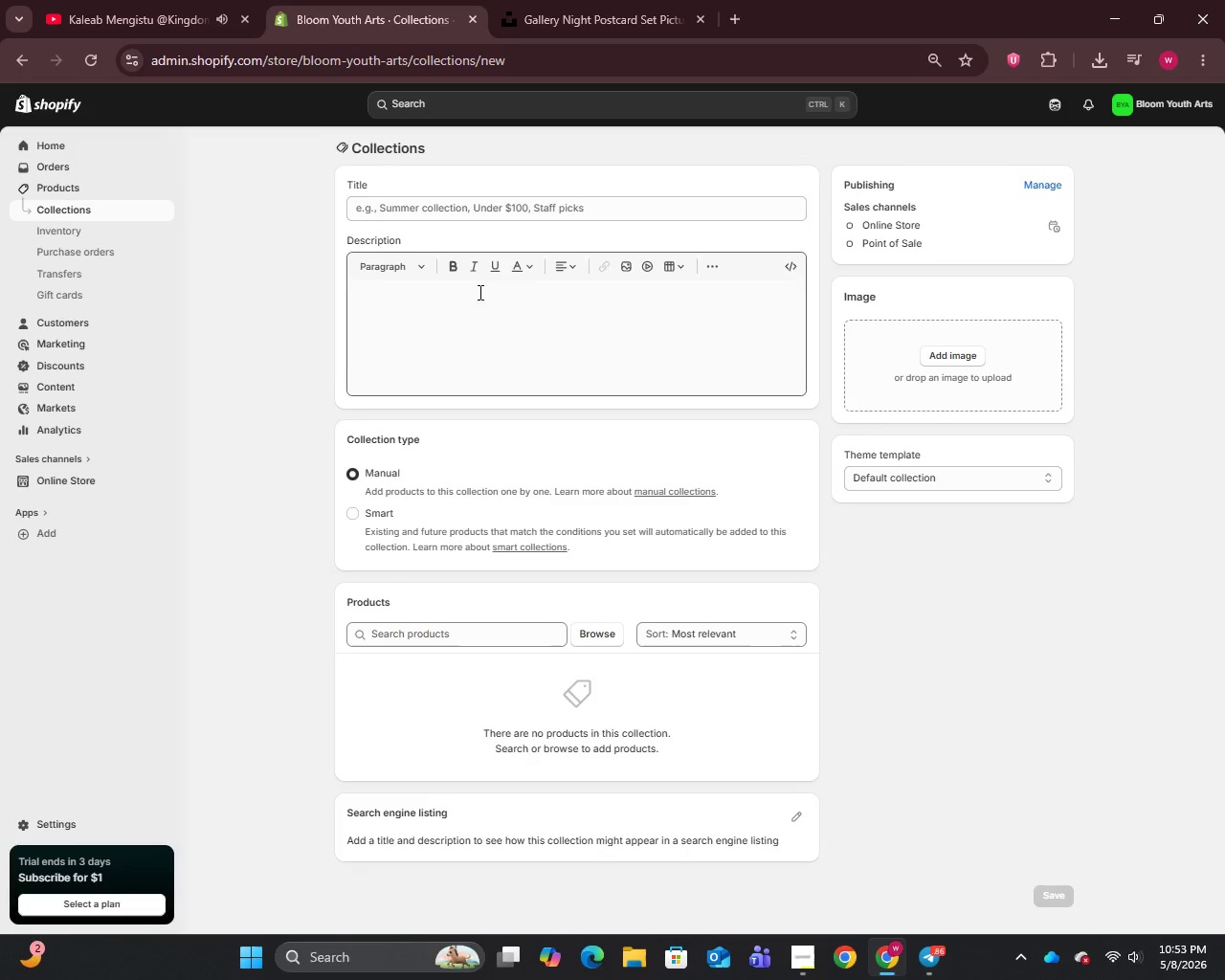 
left_click([447, 206])
 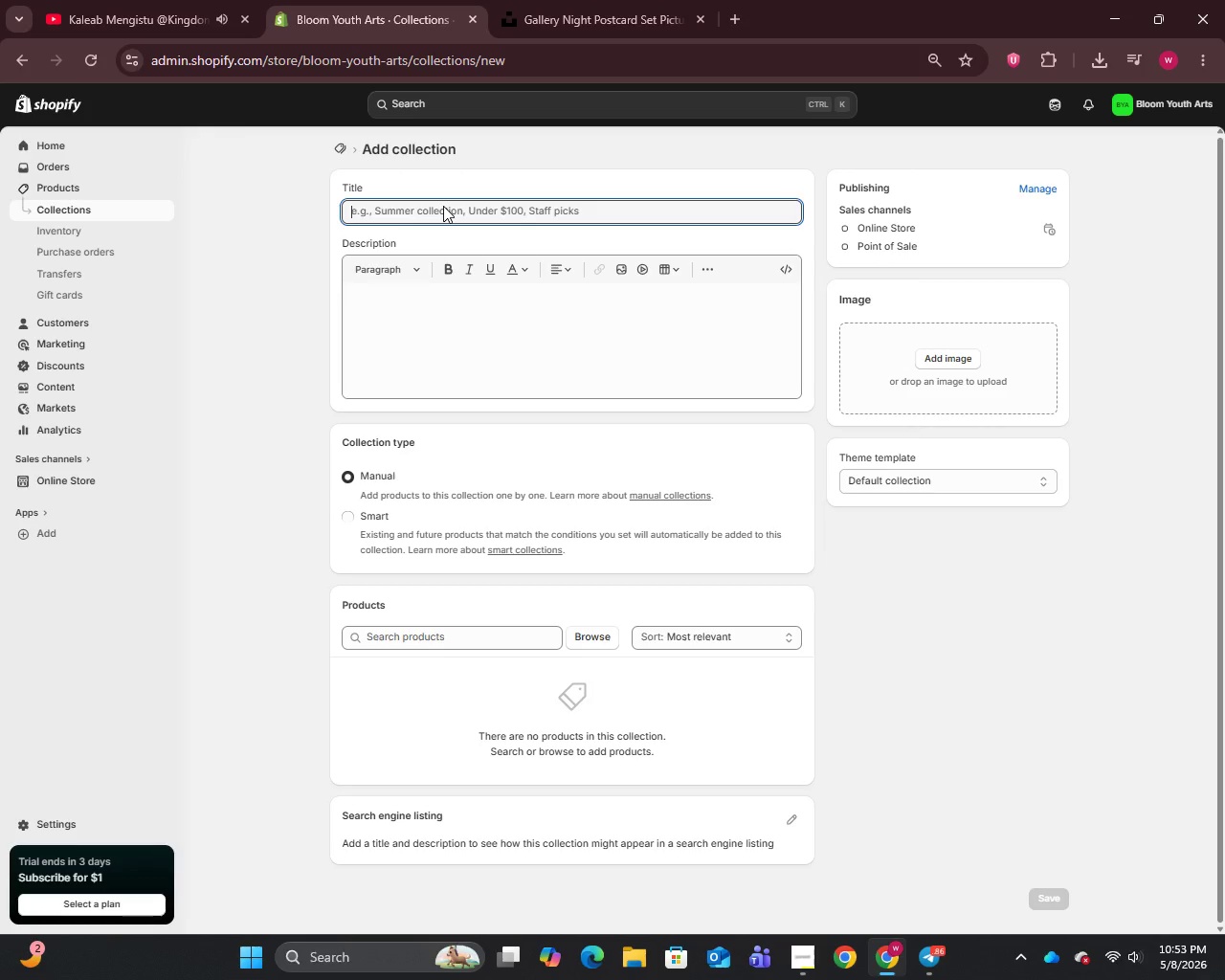 
wait(6.03)
 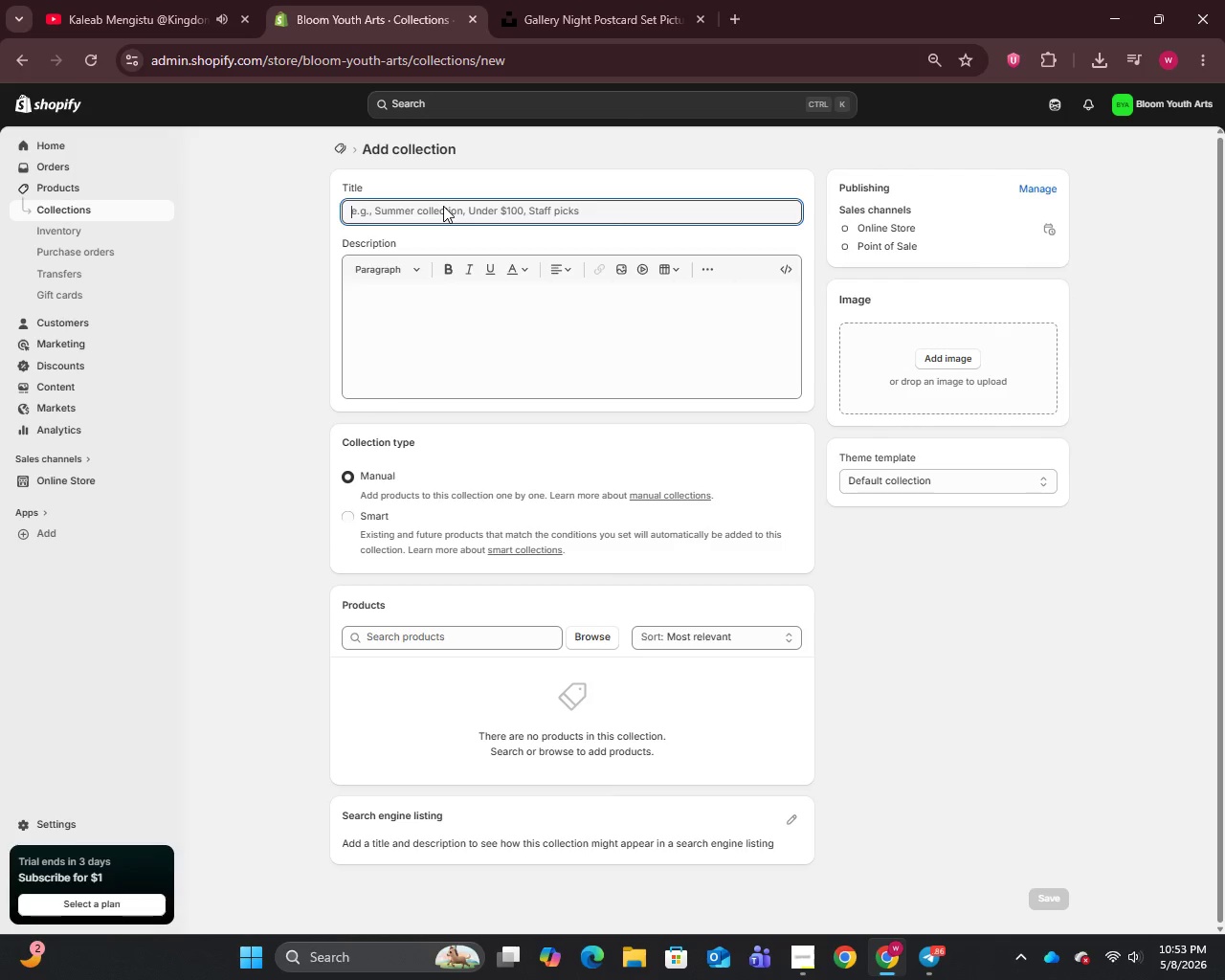 
type(The )
 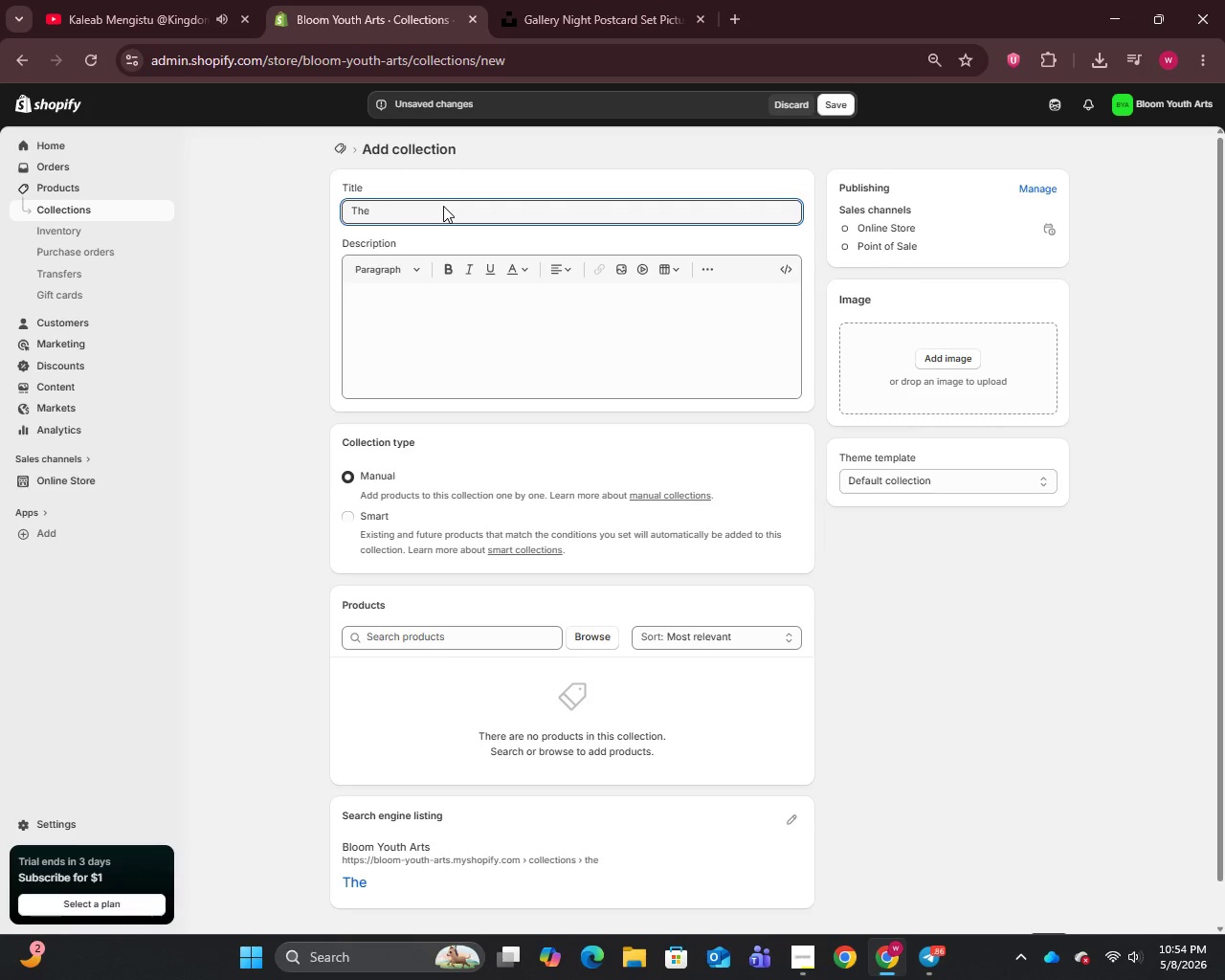 
wait(6.36)
 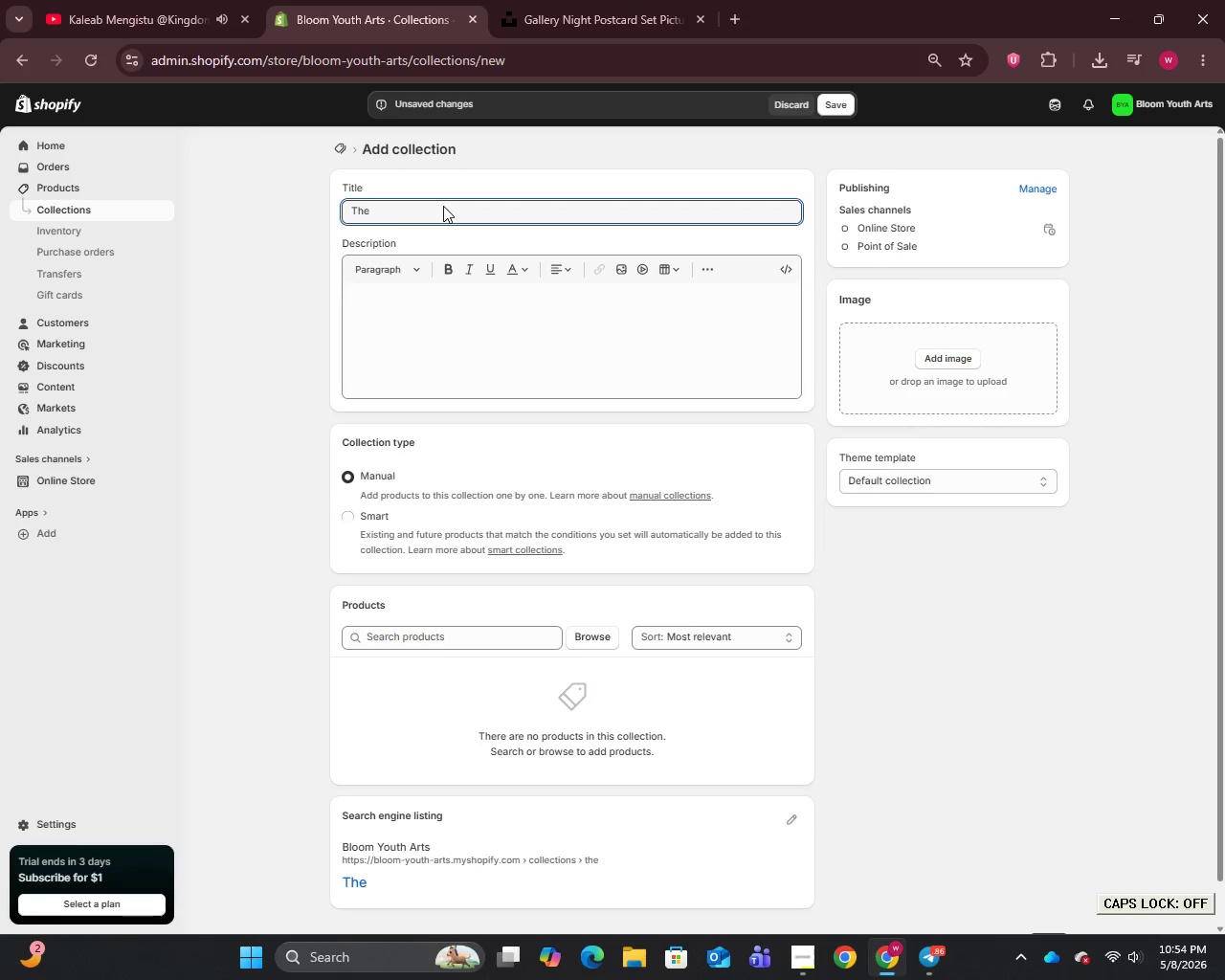 
type(Scholarship Fund)
 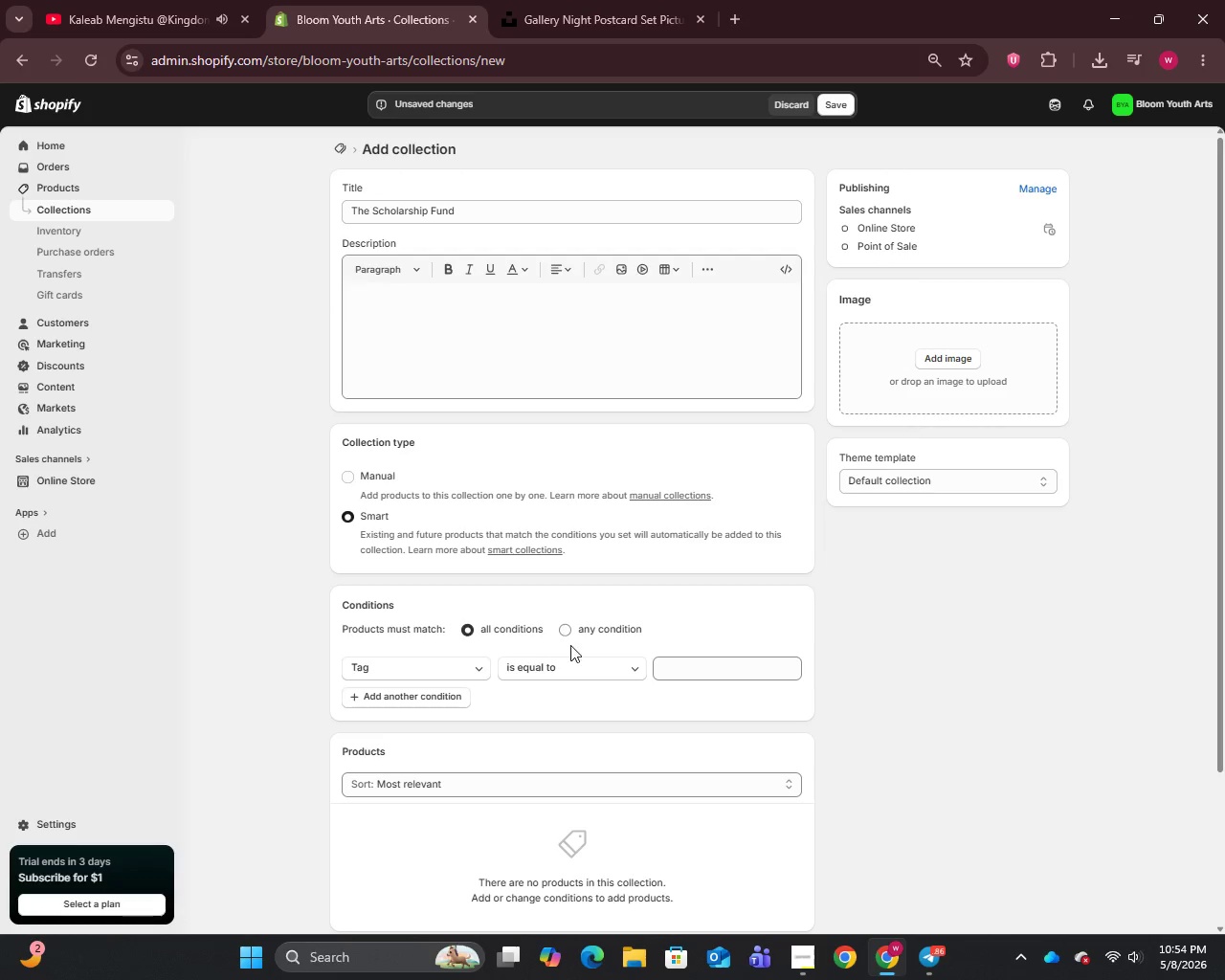 
wait(6.38)
 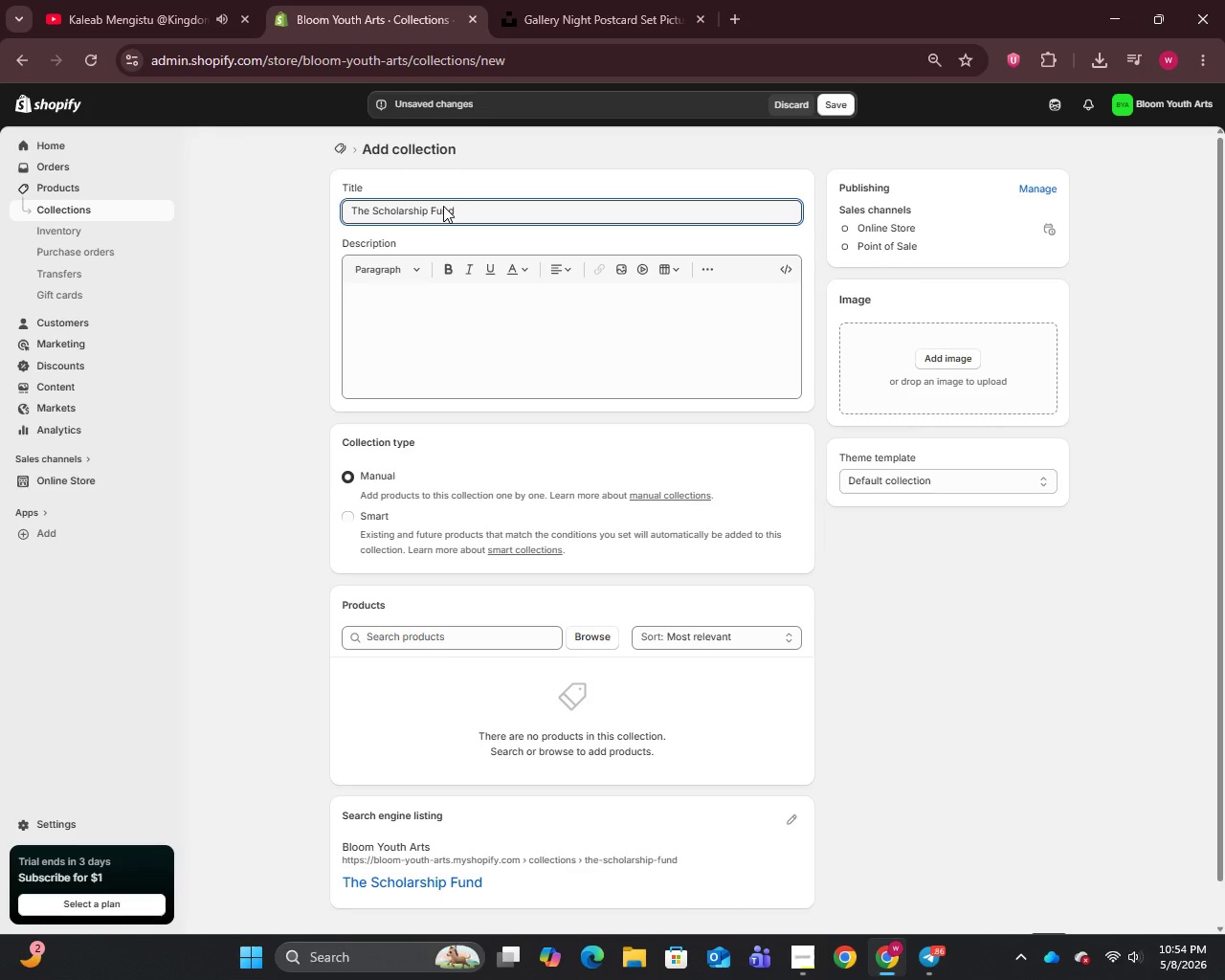 
left_click([694, 673])
 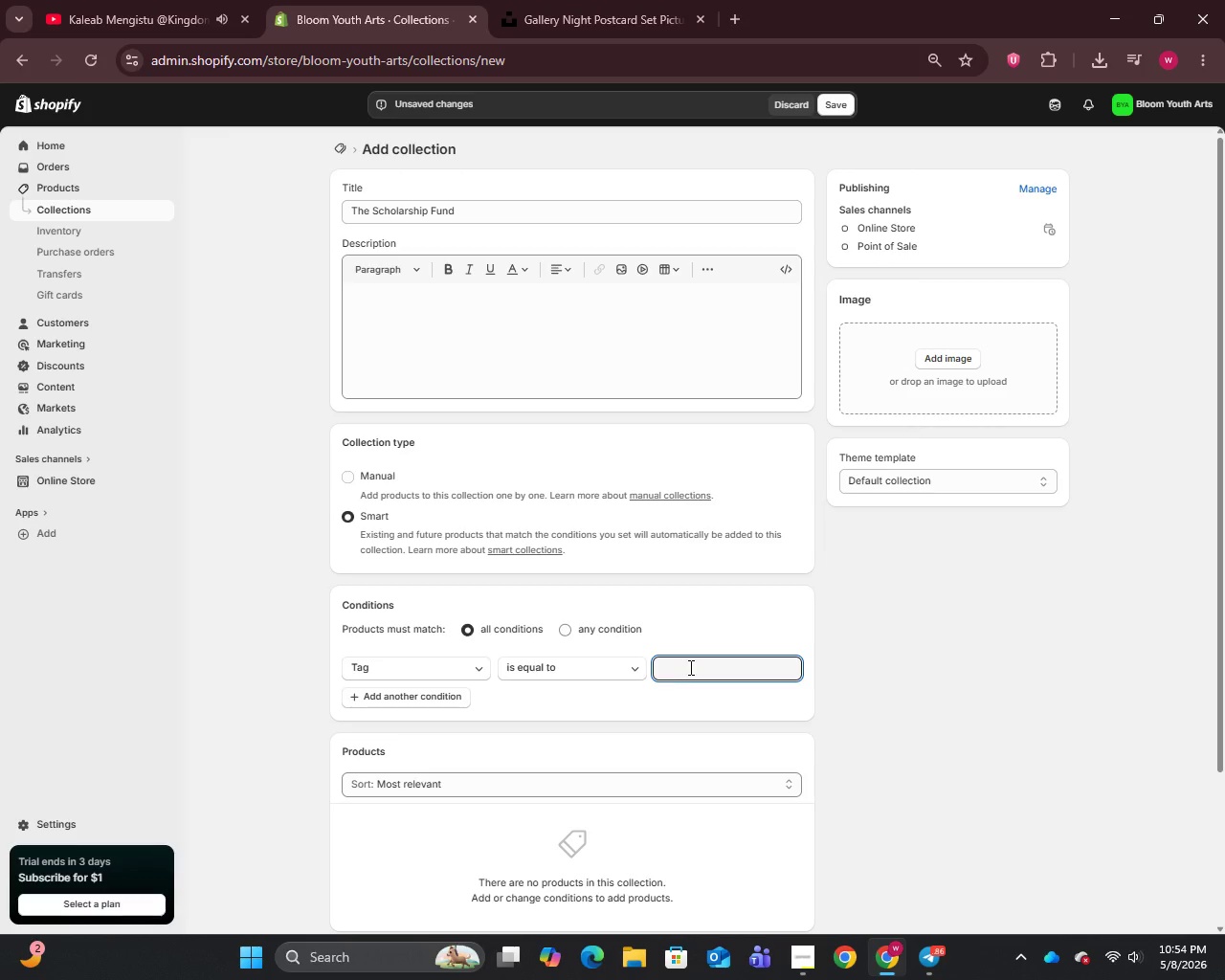 
wait(7.75)
 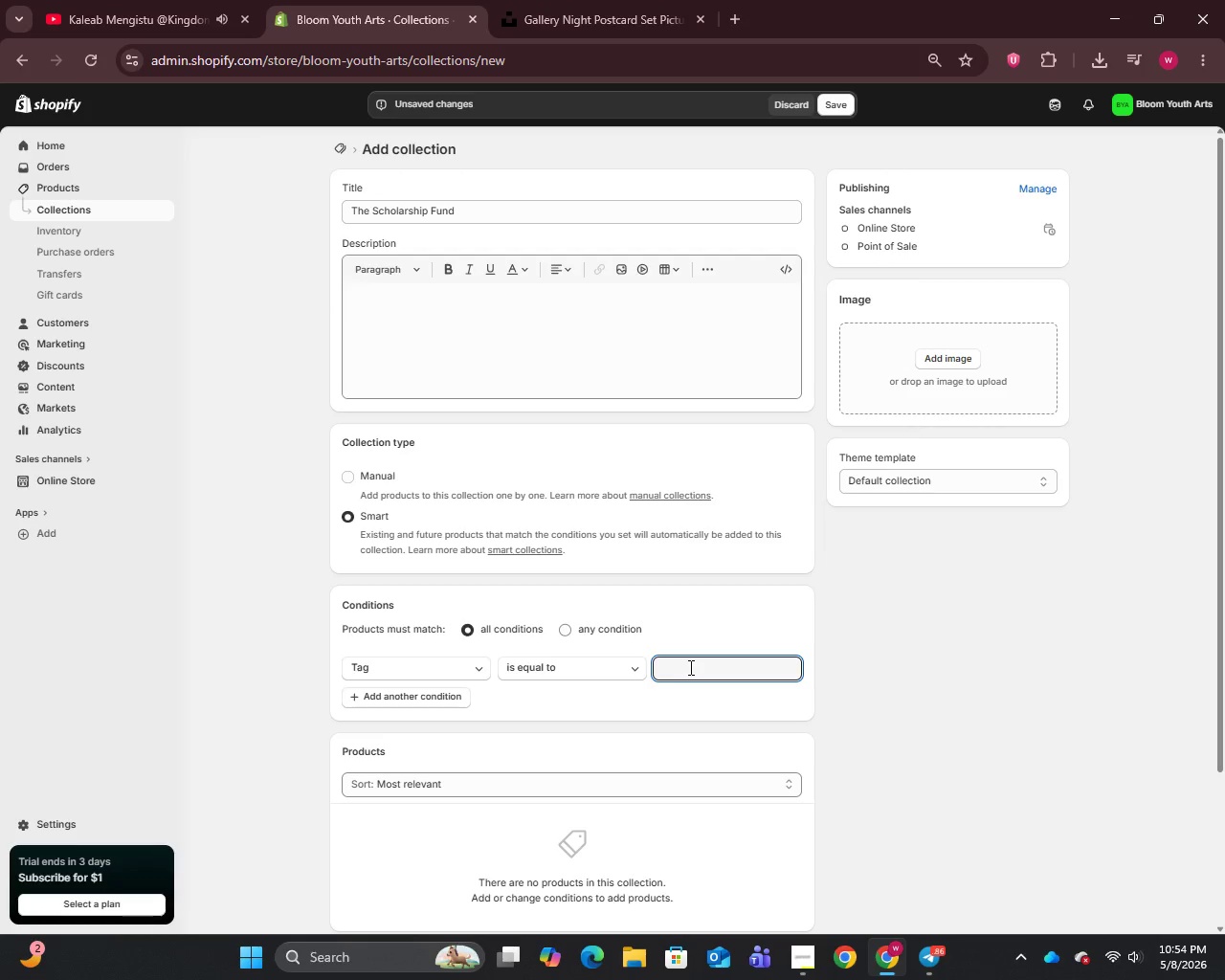 
type(Sch)
 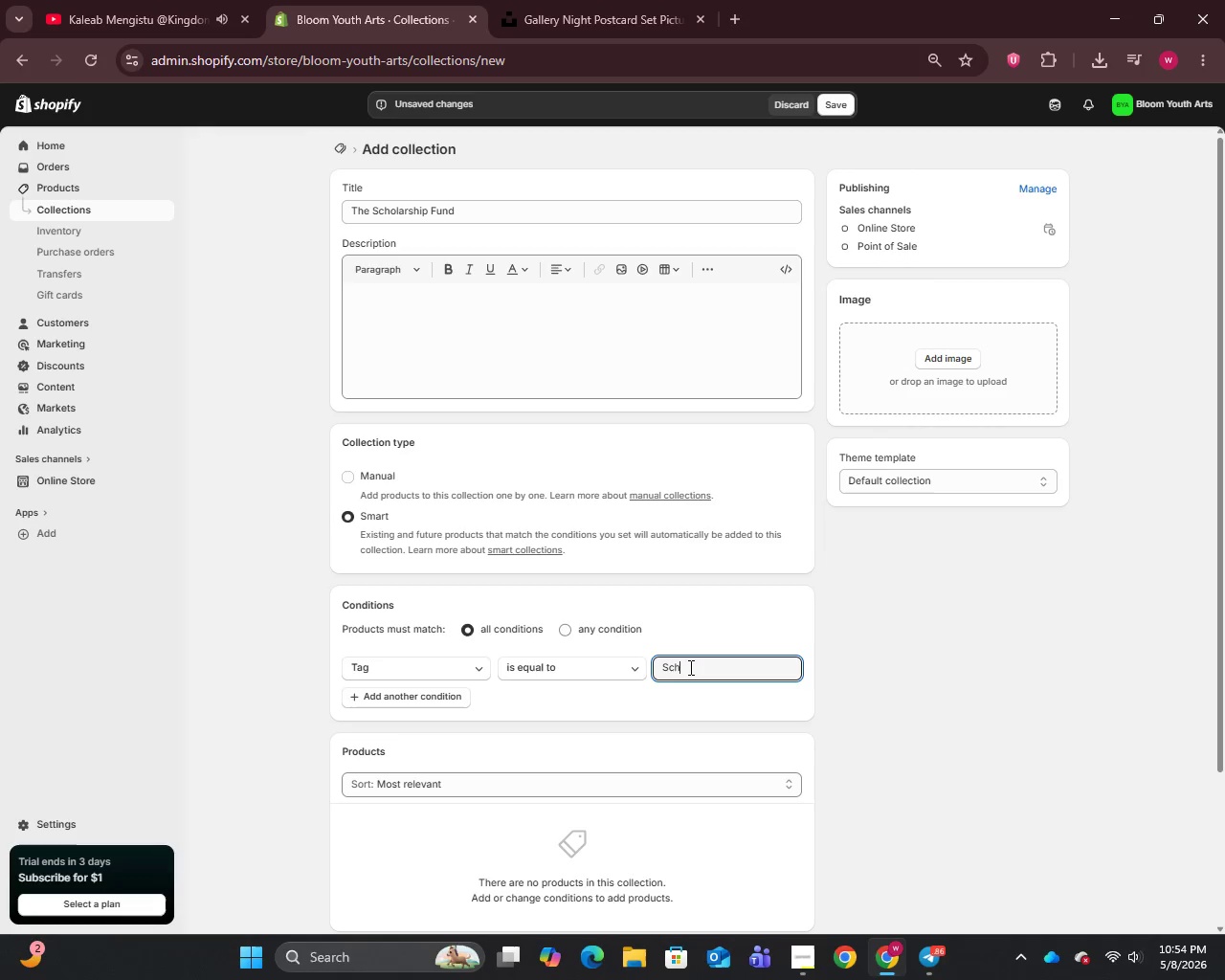 
wait(9.67)
 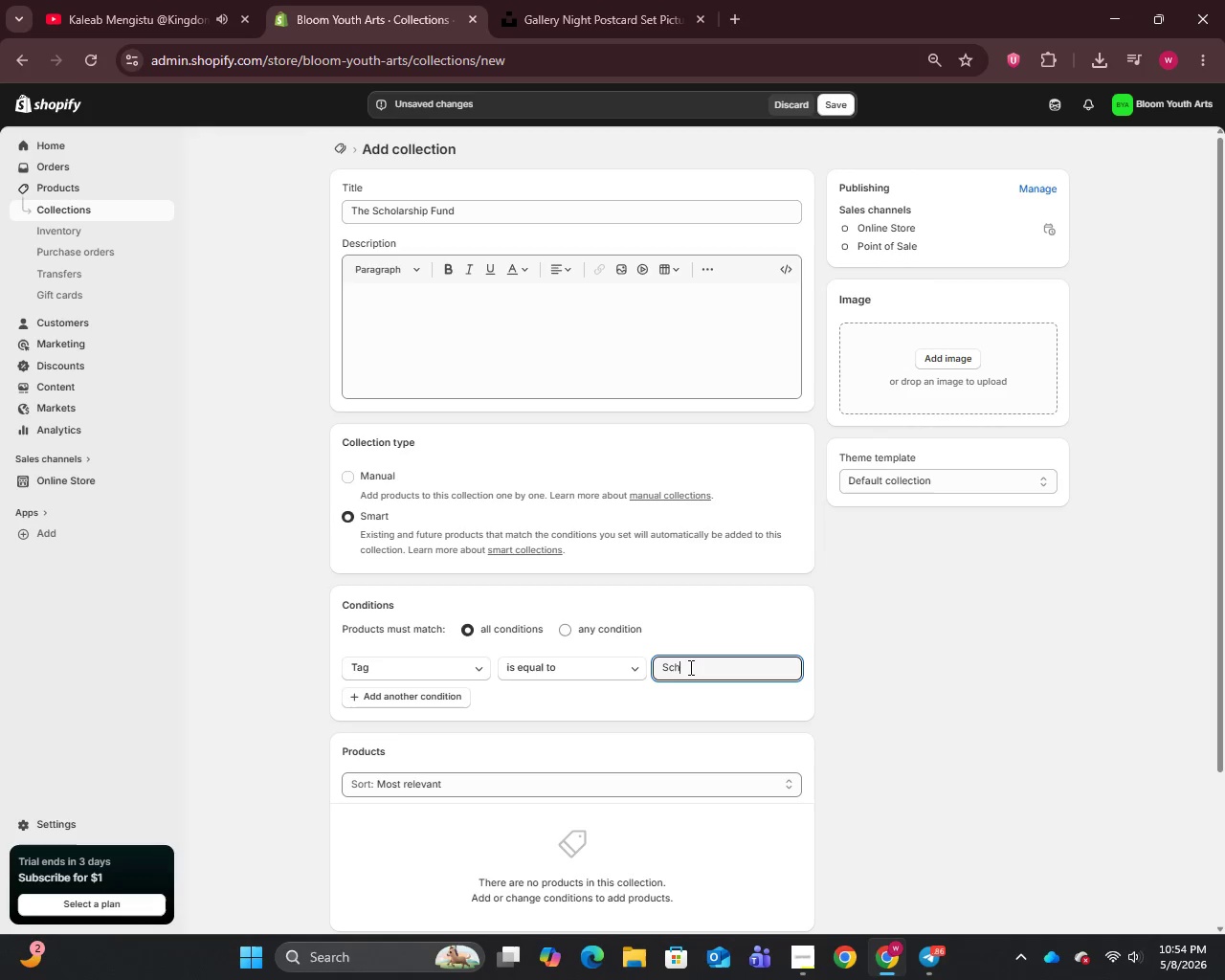 
type(olarship)
 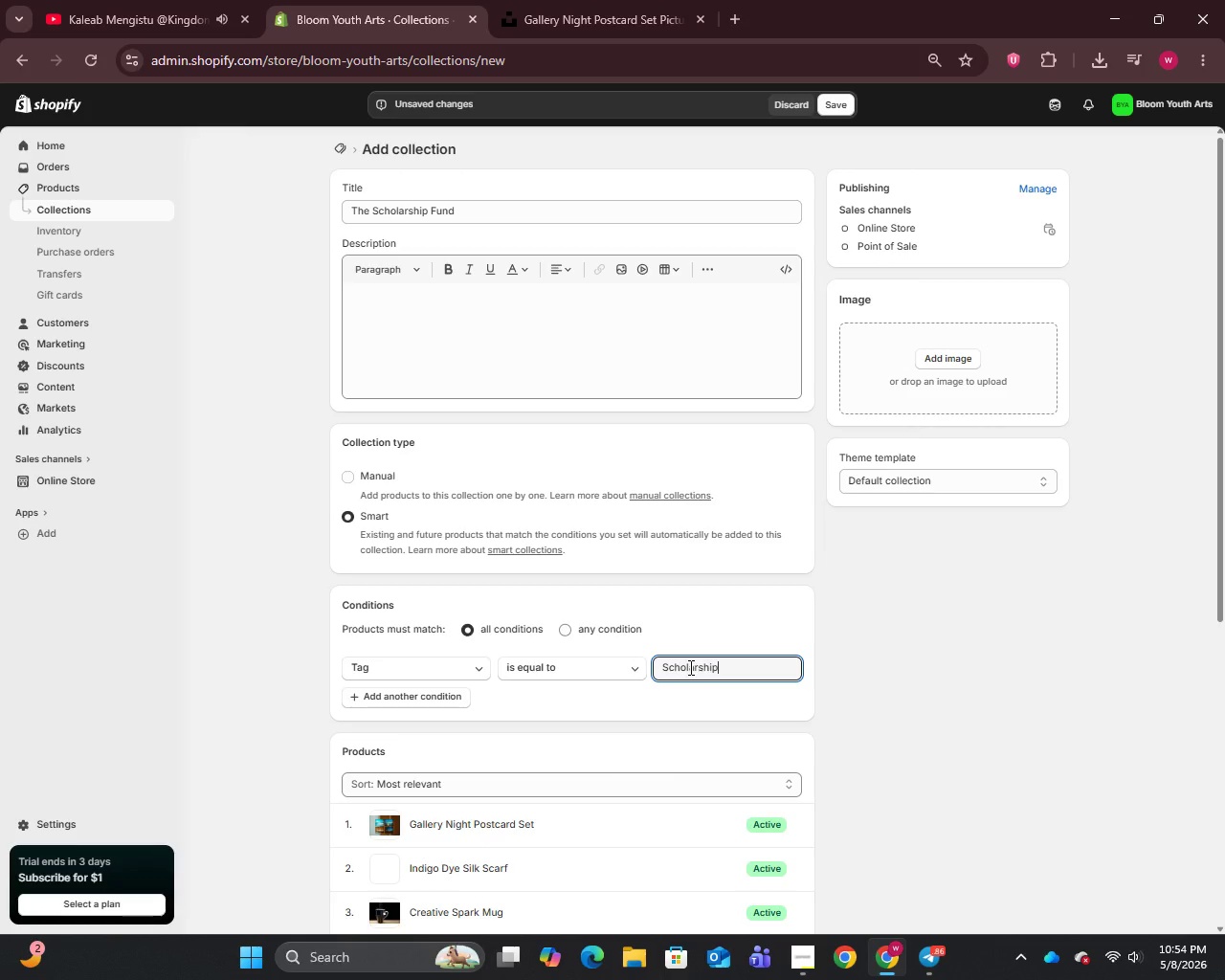 
scroll: coordinate [603, 812], scroll_direction: down, amount: 5.0
 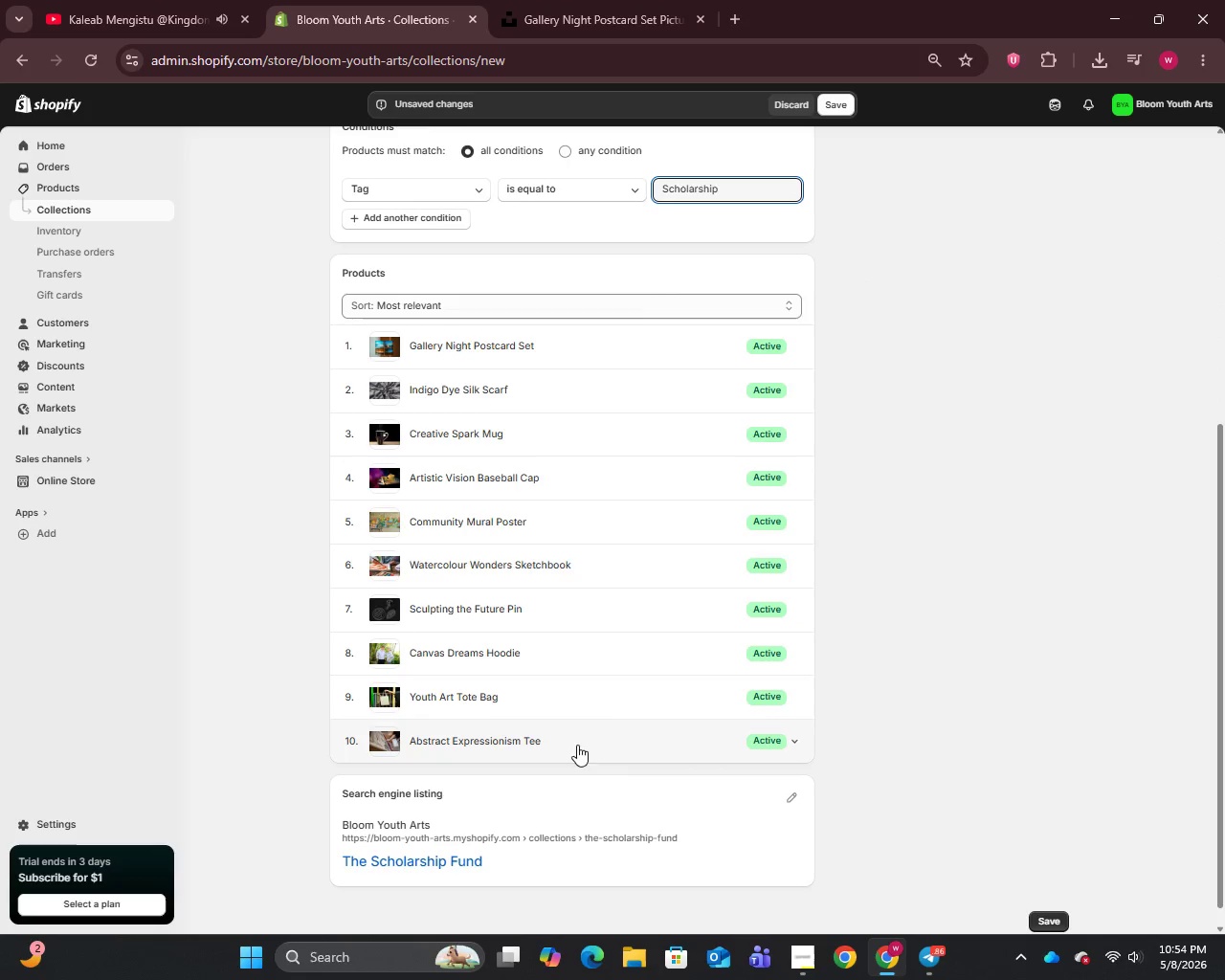 
scroll: coordinate [584, 718], scroll_direction: up, amount: 7.0
 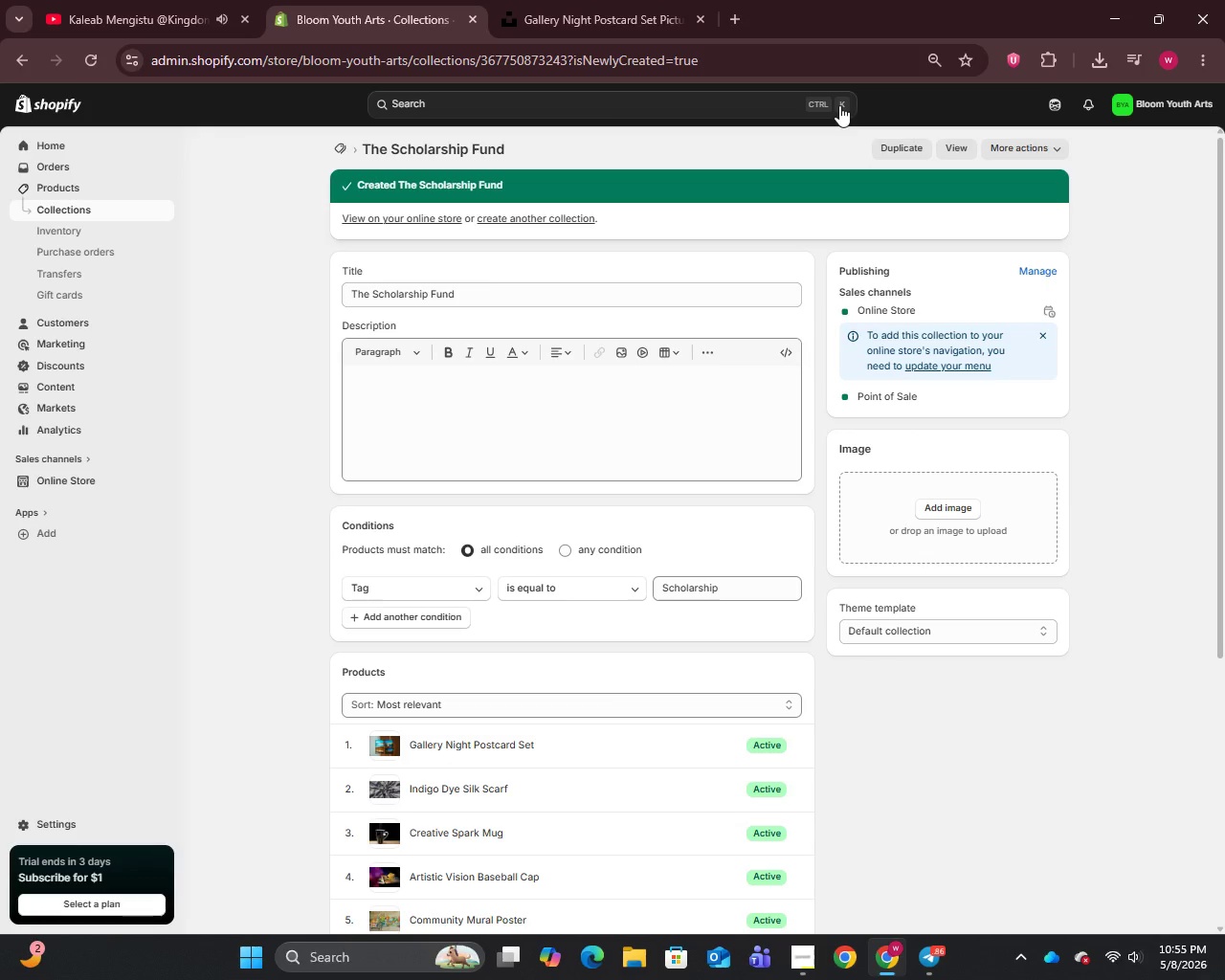 
wait(36.39)
 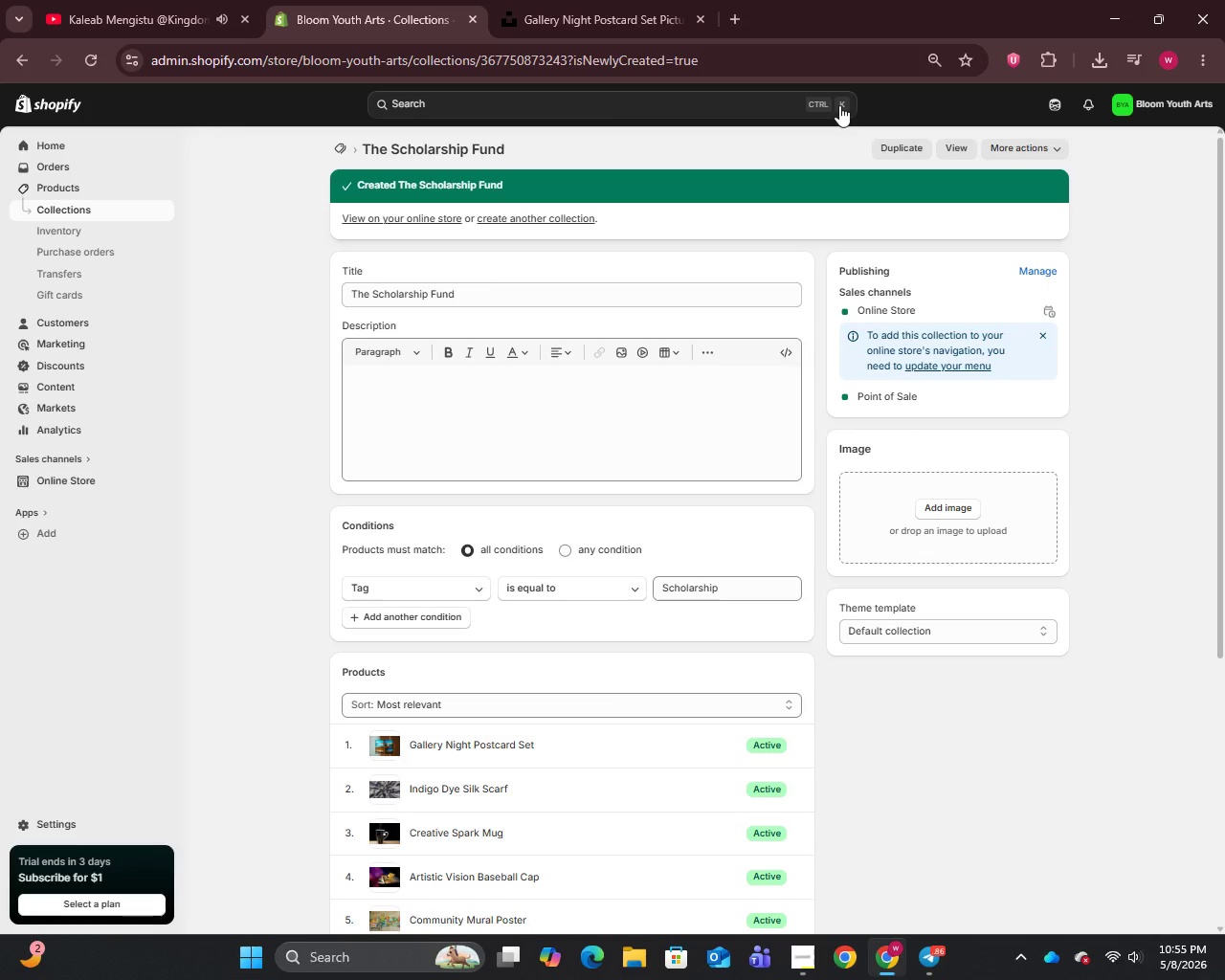 
left_click([60, 396])
 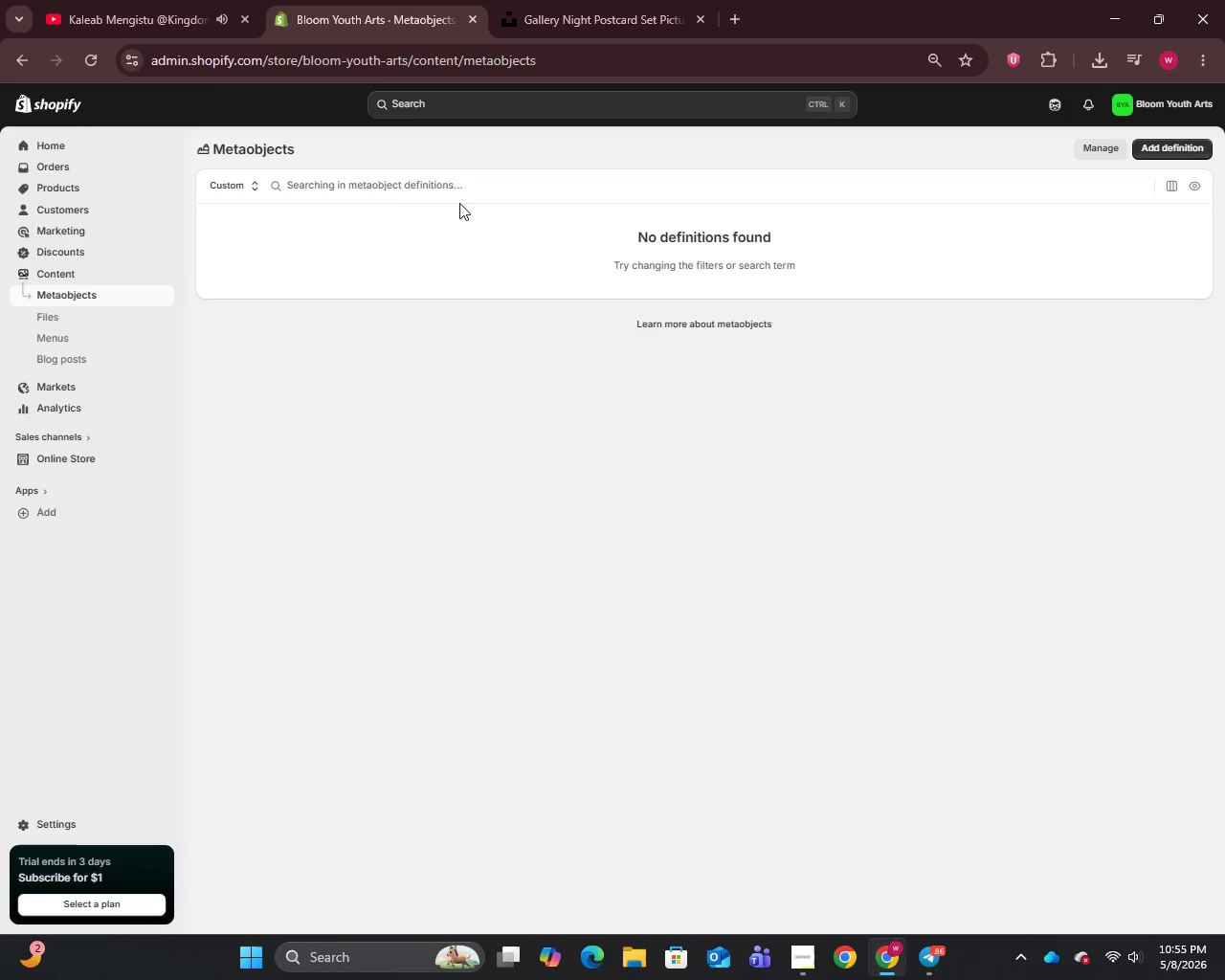 
wait(6.27)
 